 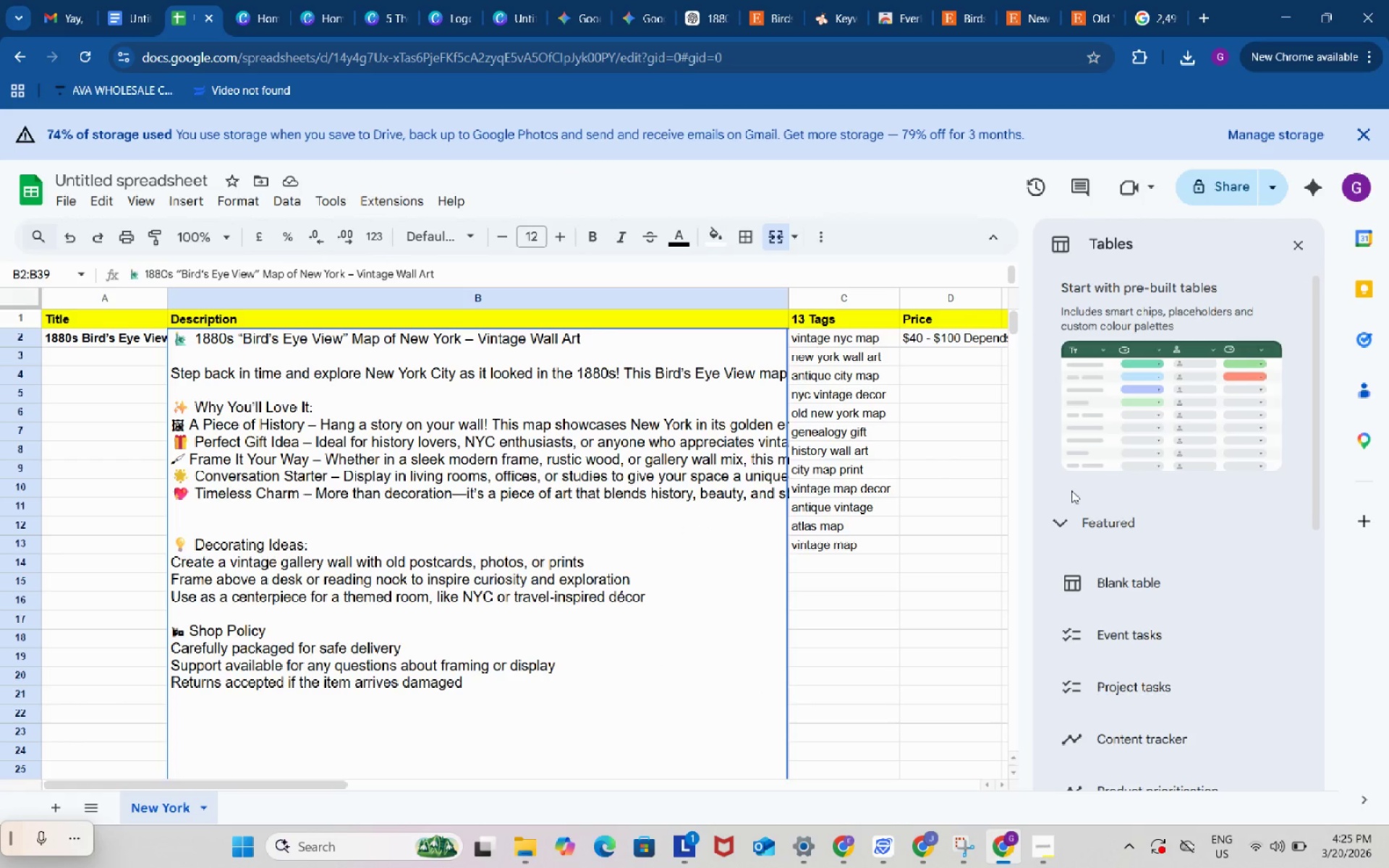 
left_click([1299, 248])
 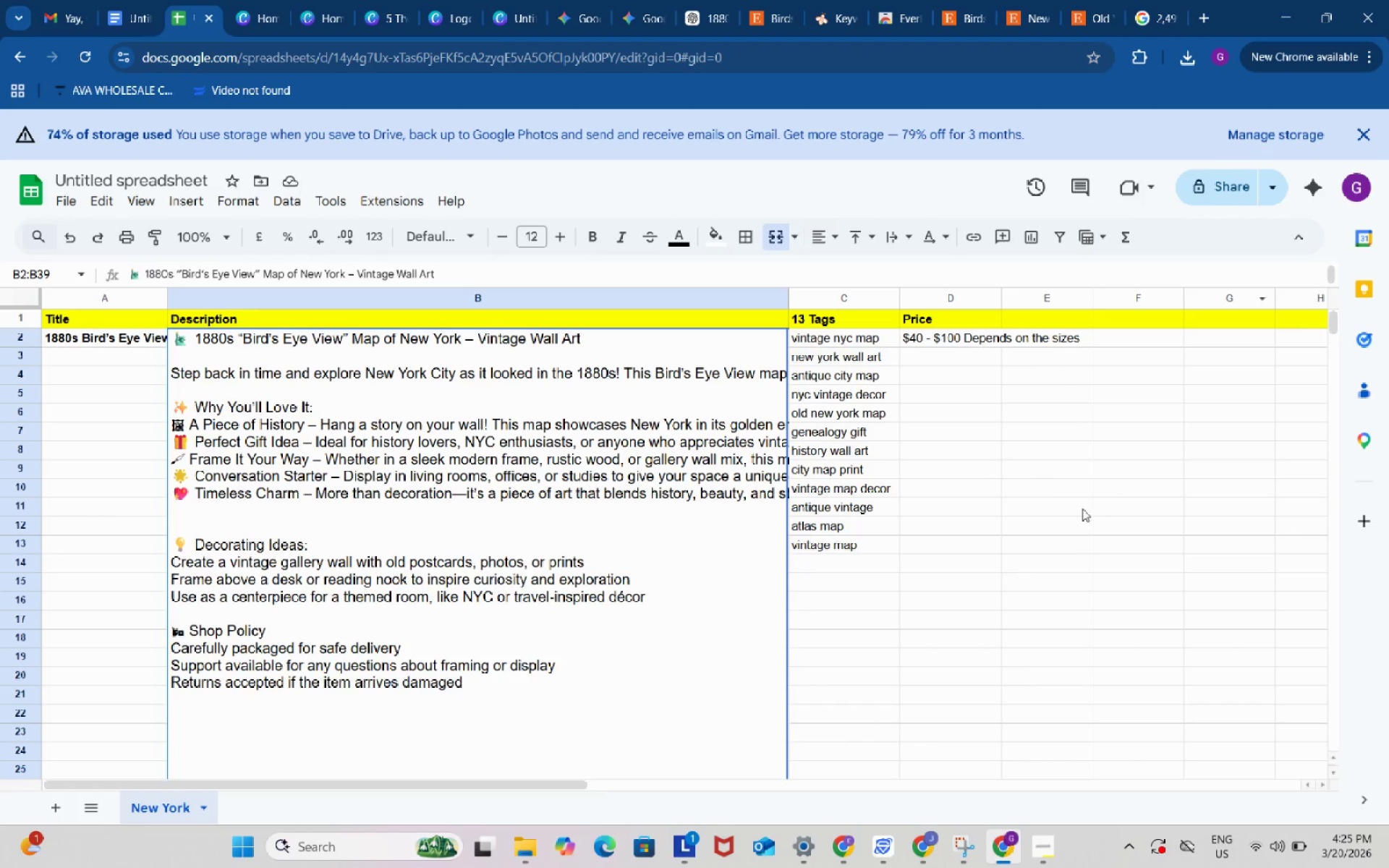 
left_click([1082, 509])
 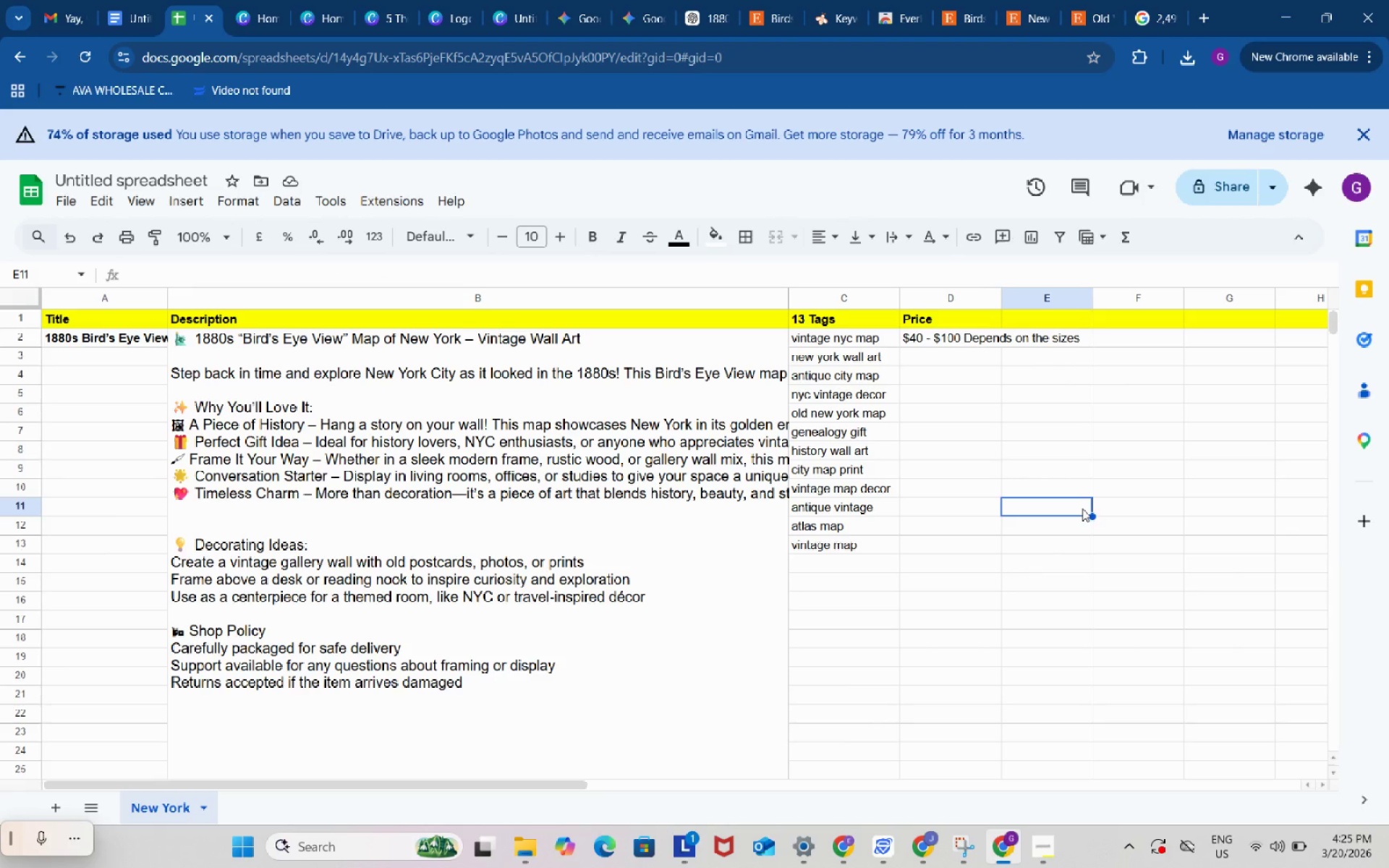 
scroll: coordinate [1082, 509], scroll_direction: down, amount: 1.0
 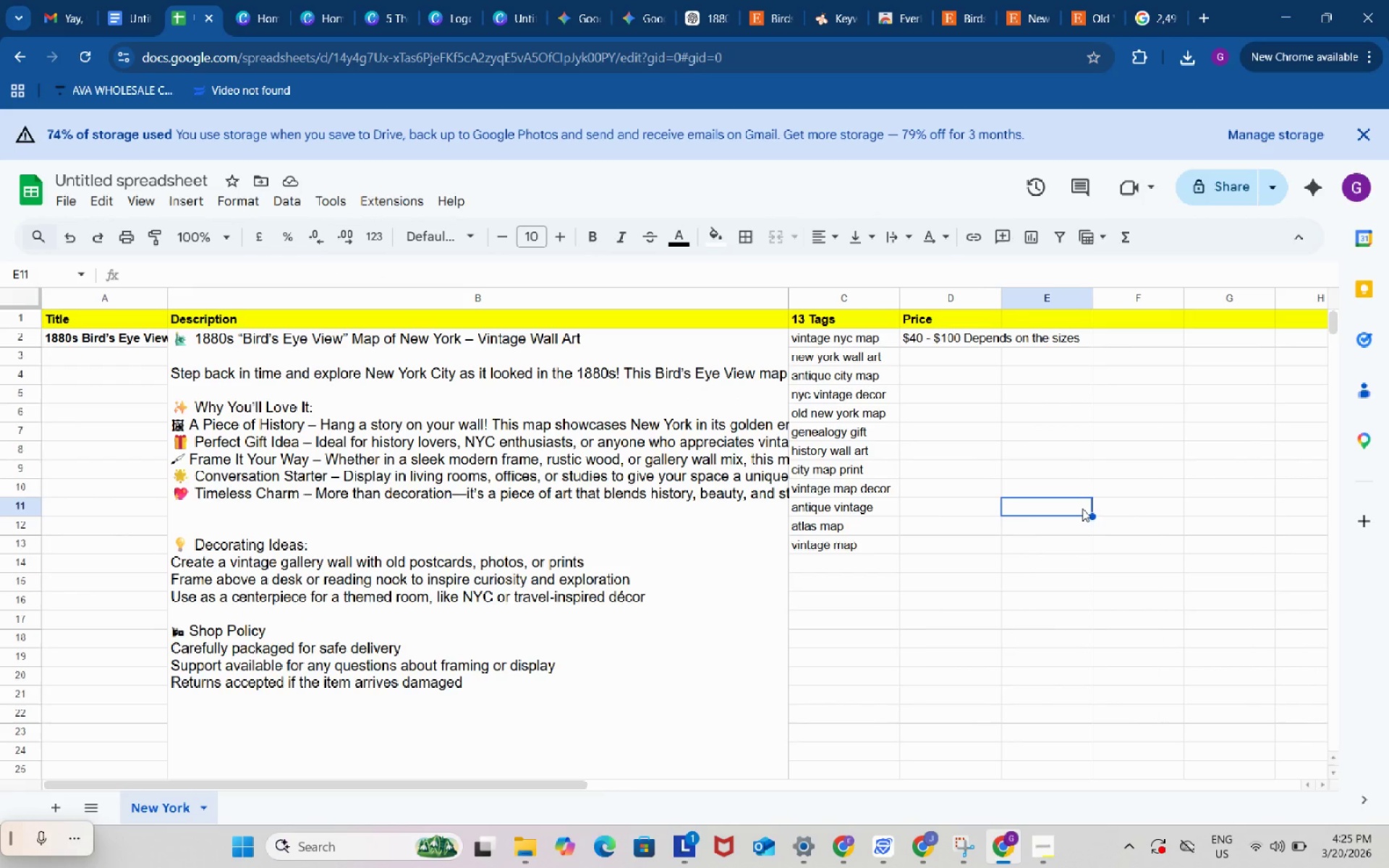 
scroll: coordinate [930, 592], scroll_direction: up, amount: 3.0
 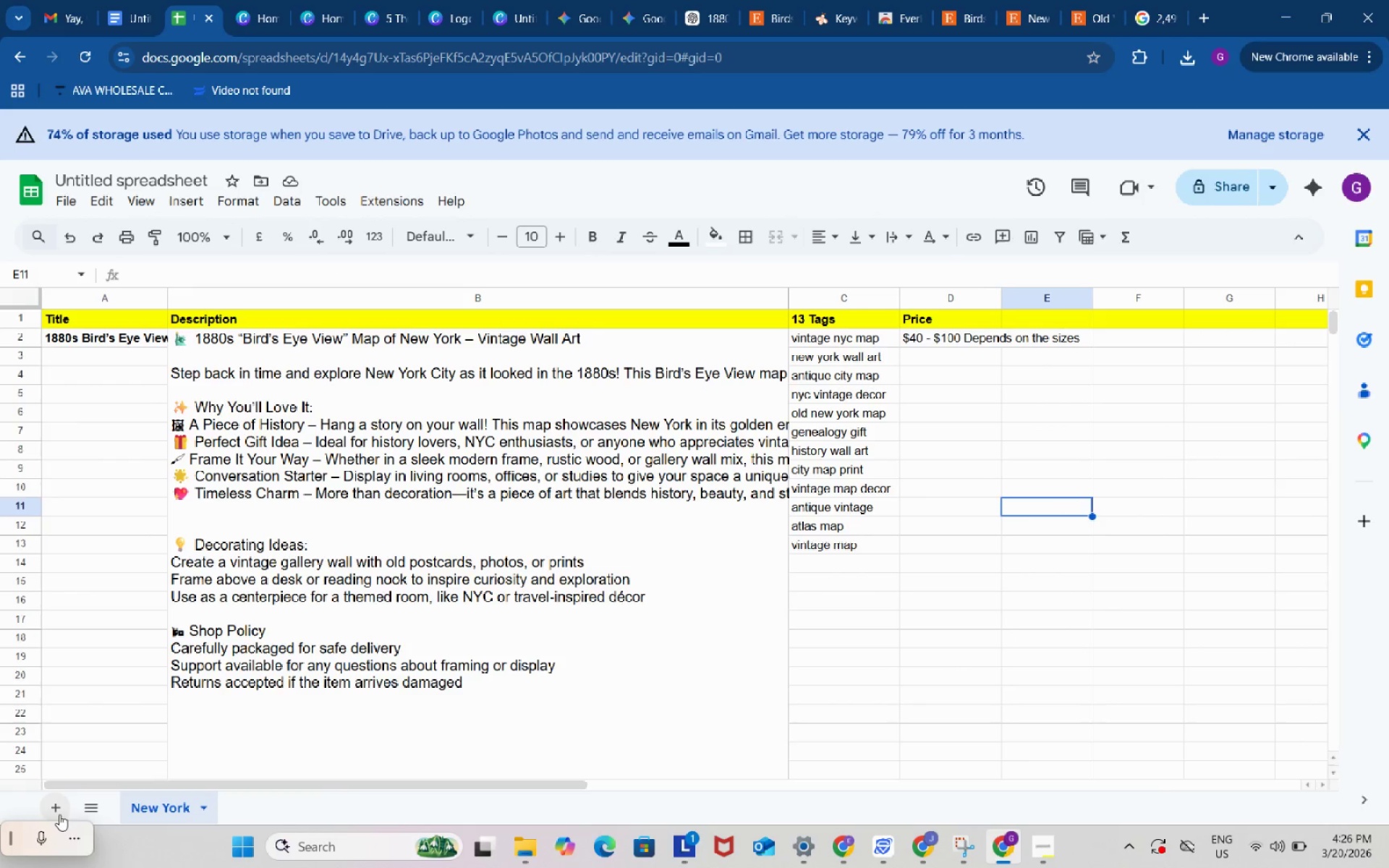 
left_click([54, 810])
 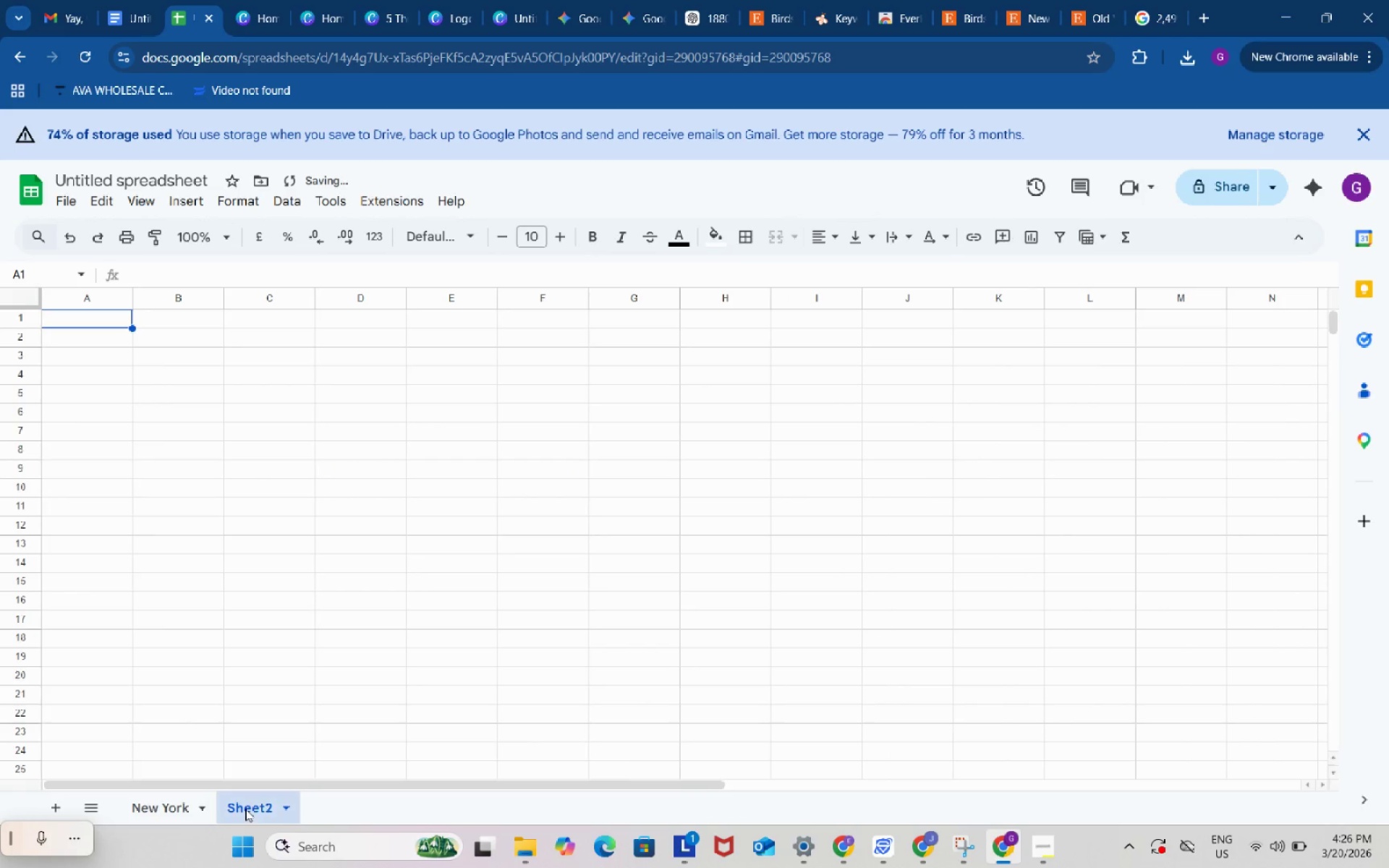 
double_click([245, 809])
 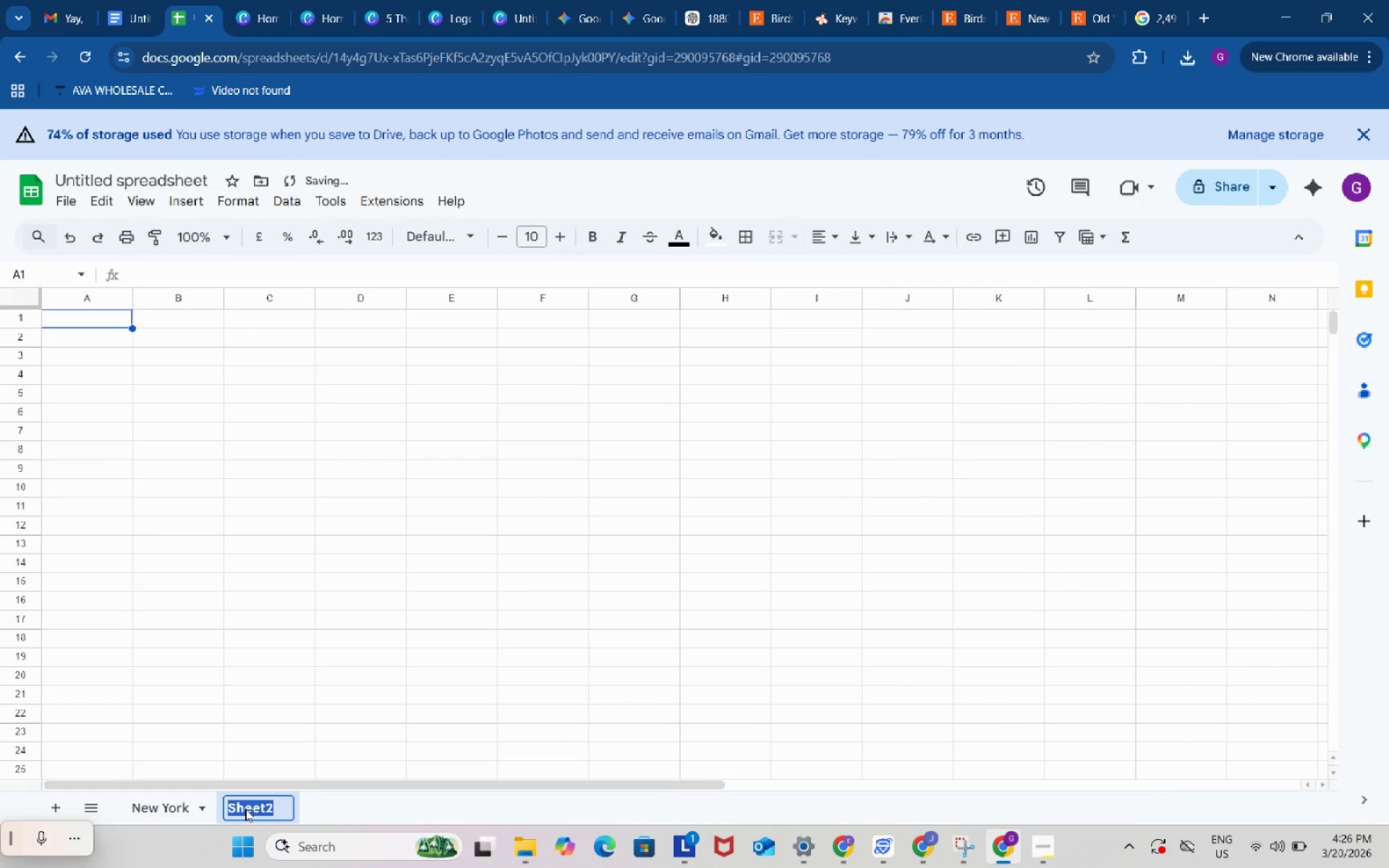 
type(Chicago)
 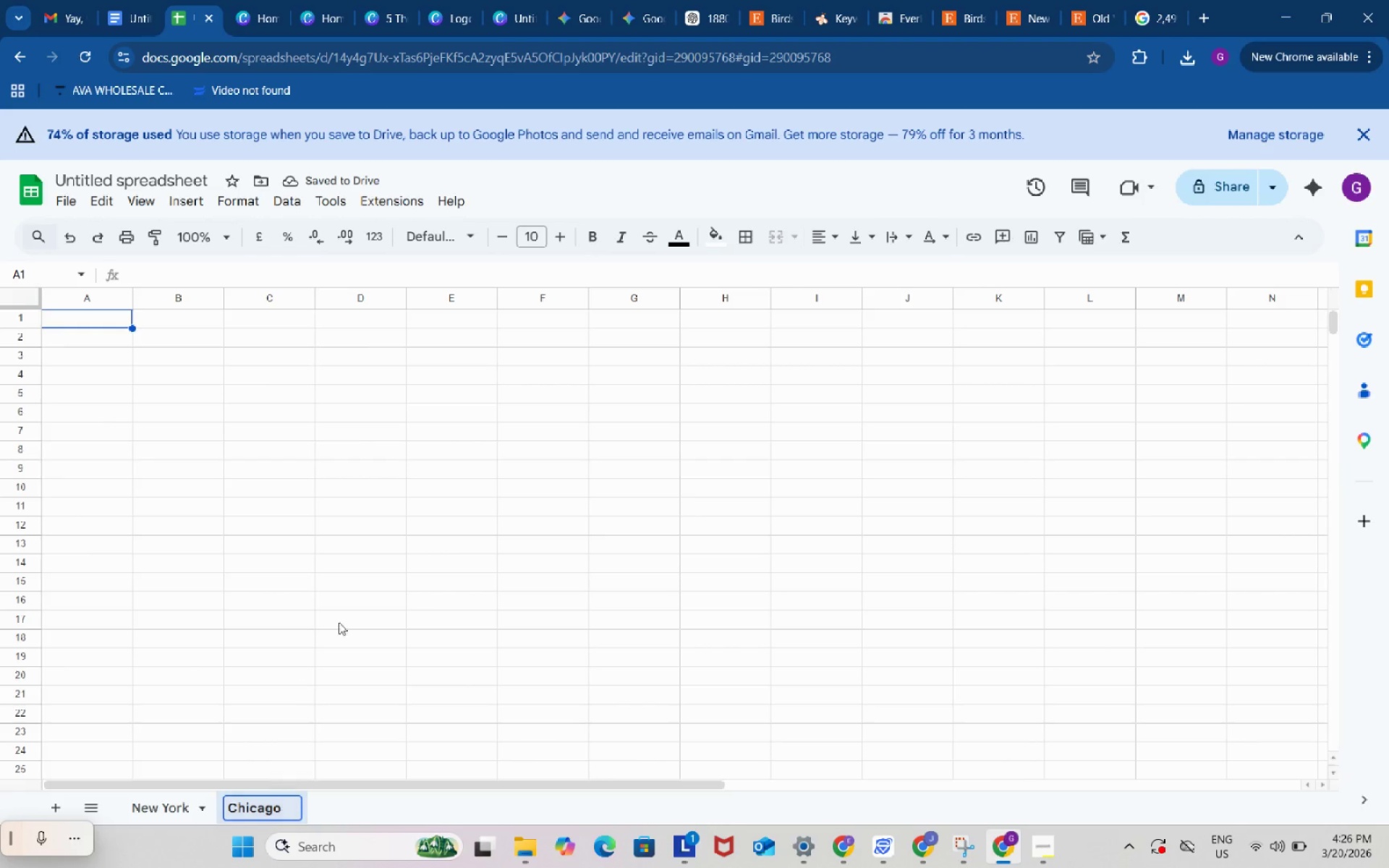 
left_click([341, 615])
 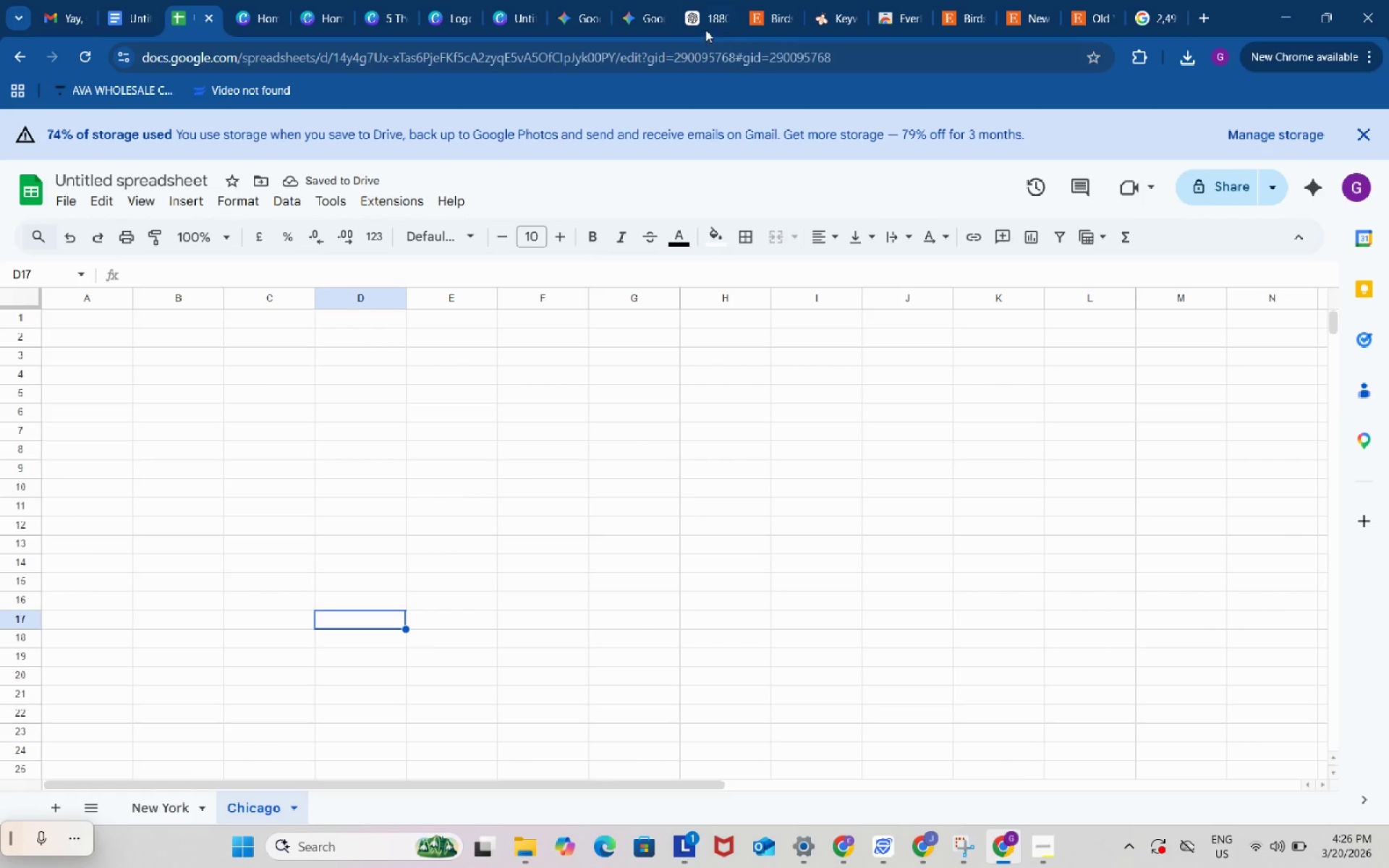 
wait(8.25)
 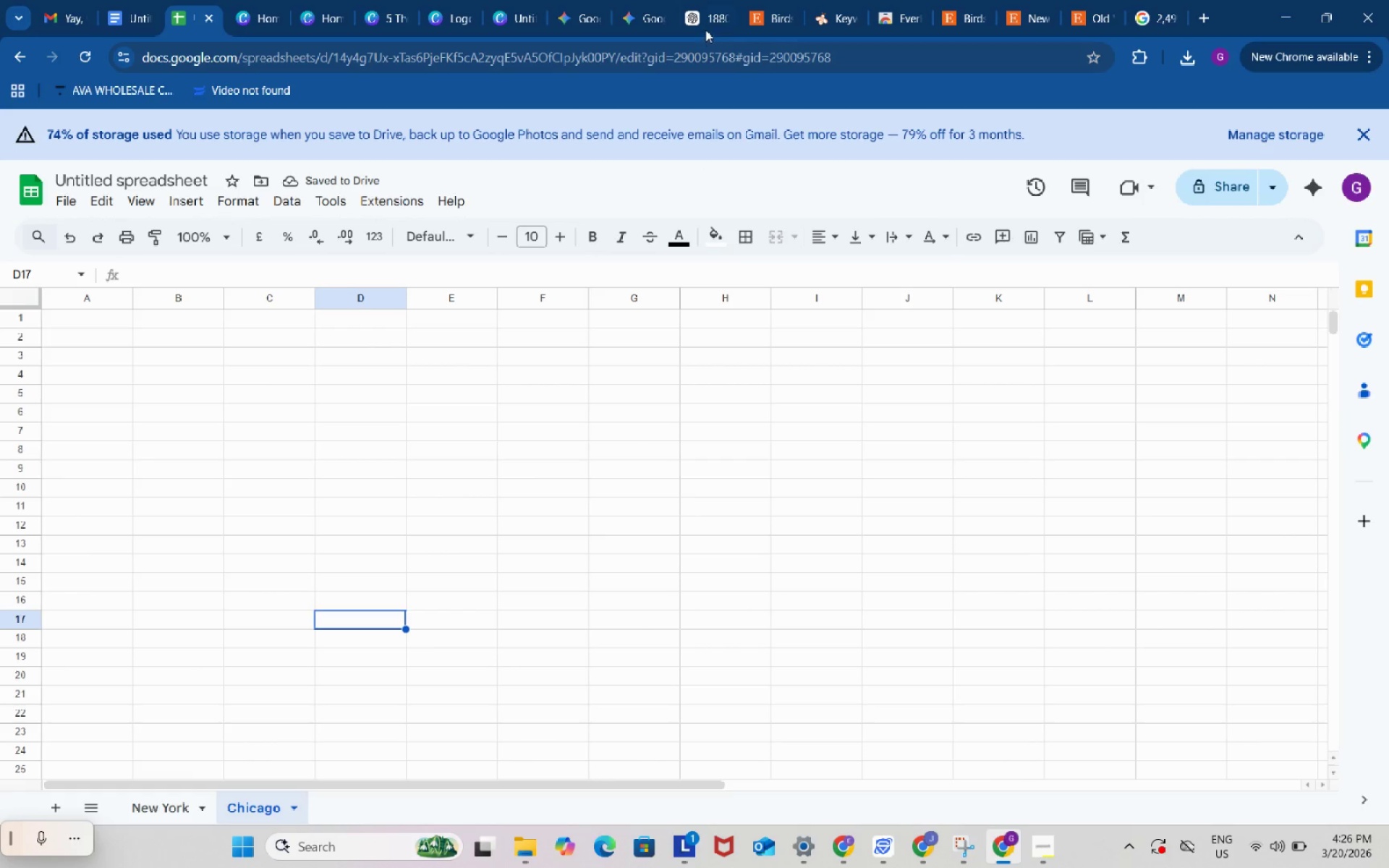 
left_click([710, 12])
 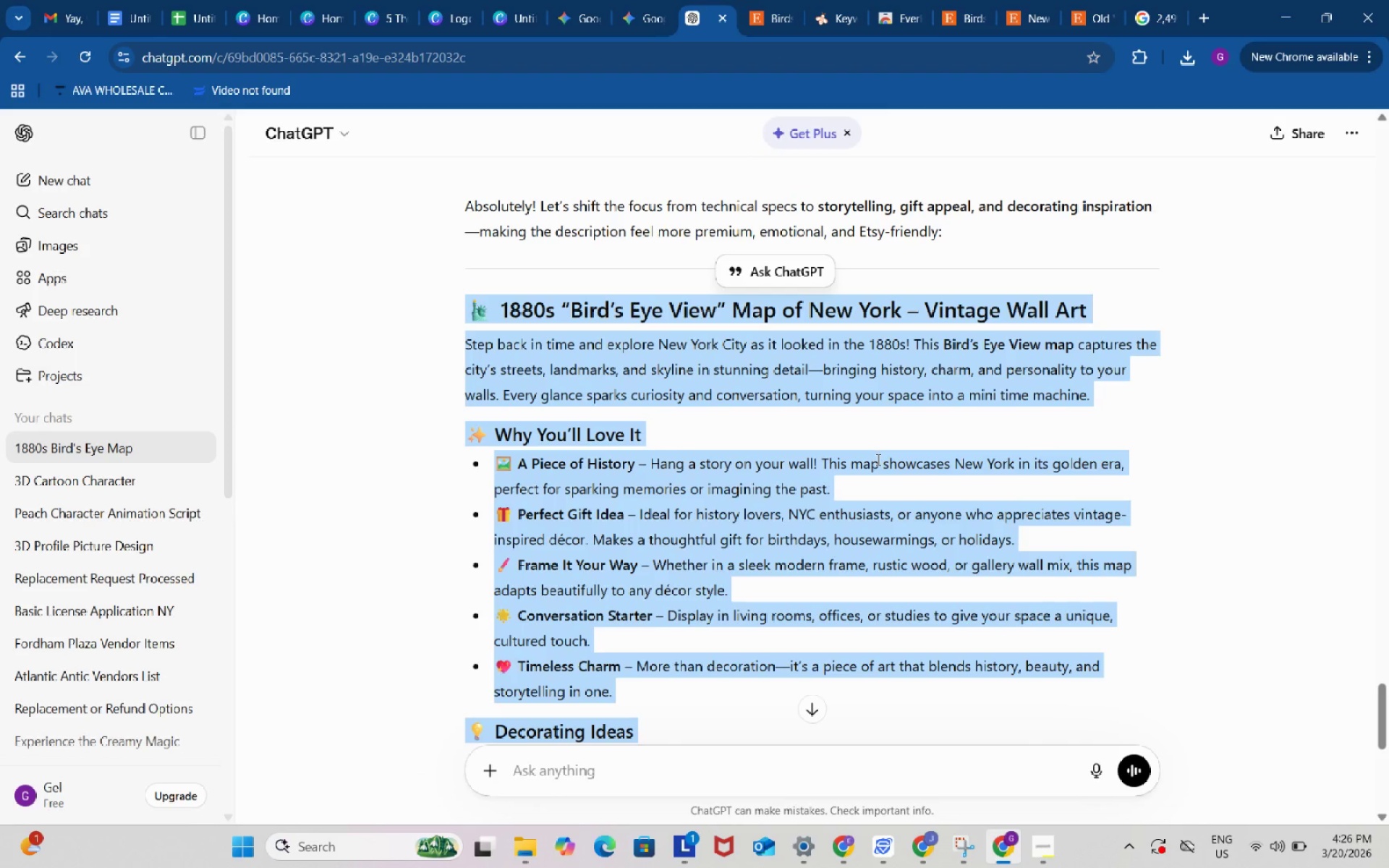 
scroll: coordinate [880, 457], scroll_direction: up, amount: 13.0
 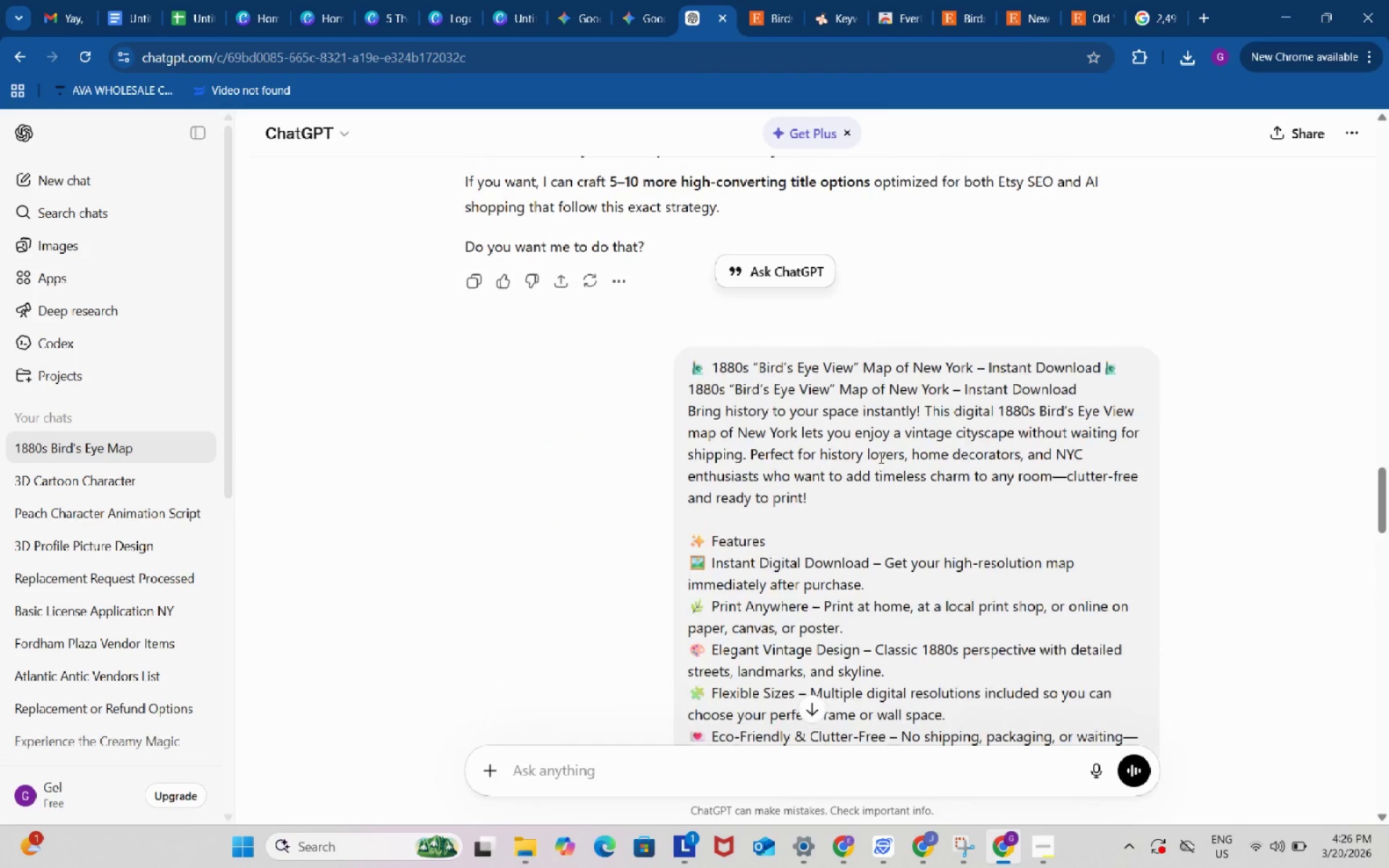 
left_click([579, 0])
 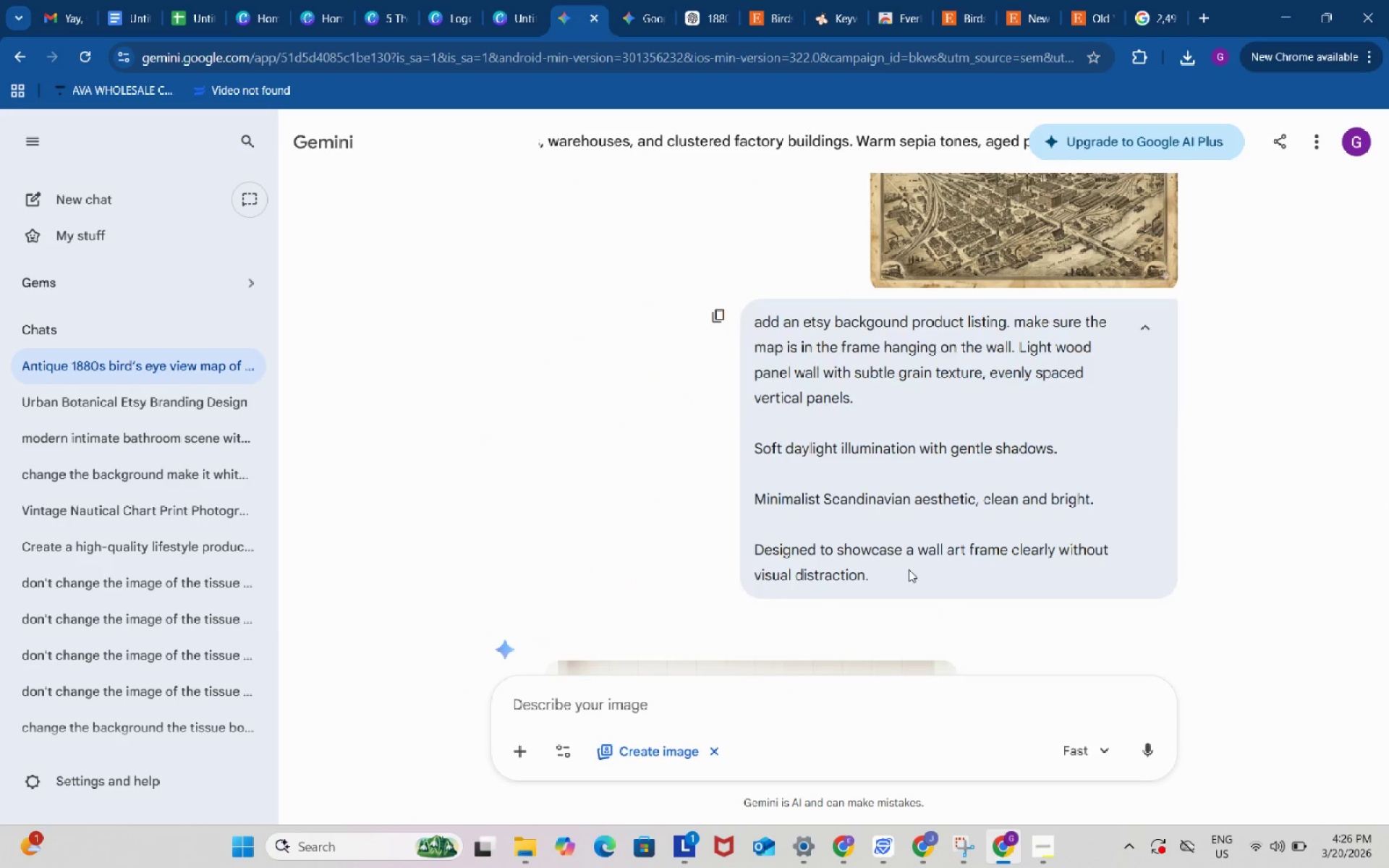 
scroll: coordinate [946, 563], scroll_direction: up, amount: 29.0
 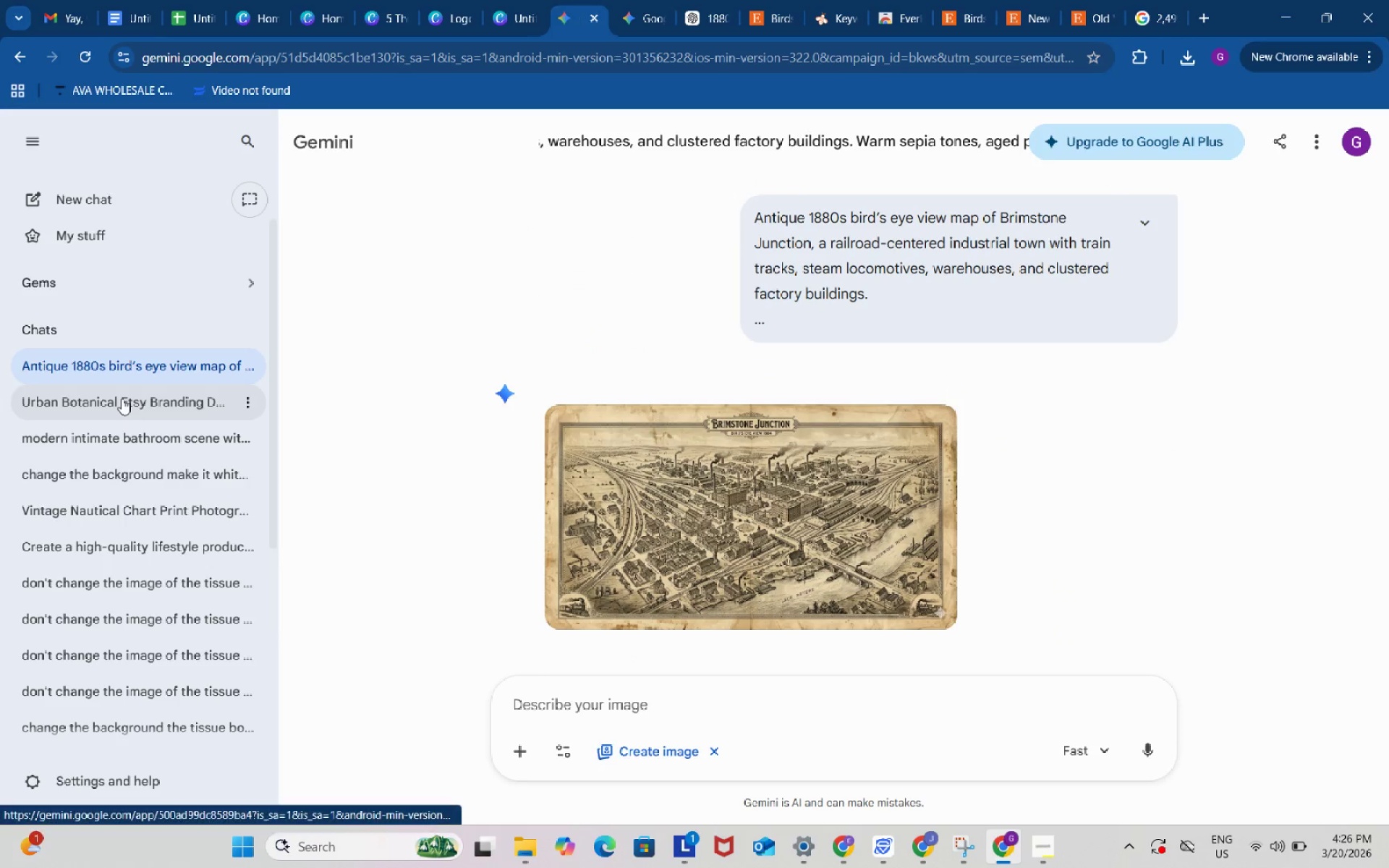 
left_click([122, 399])
 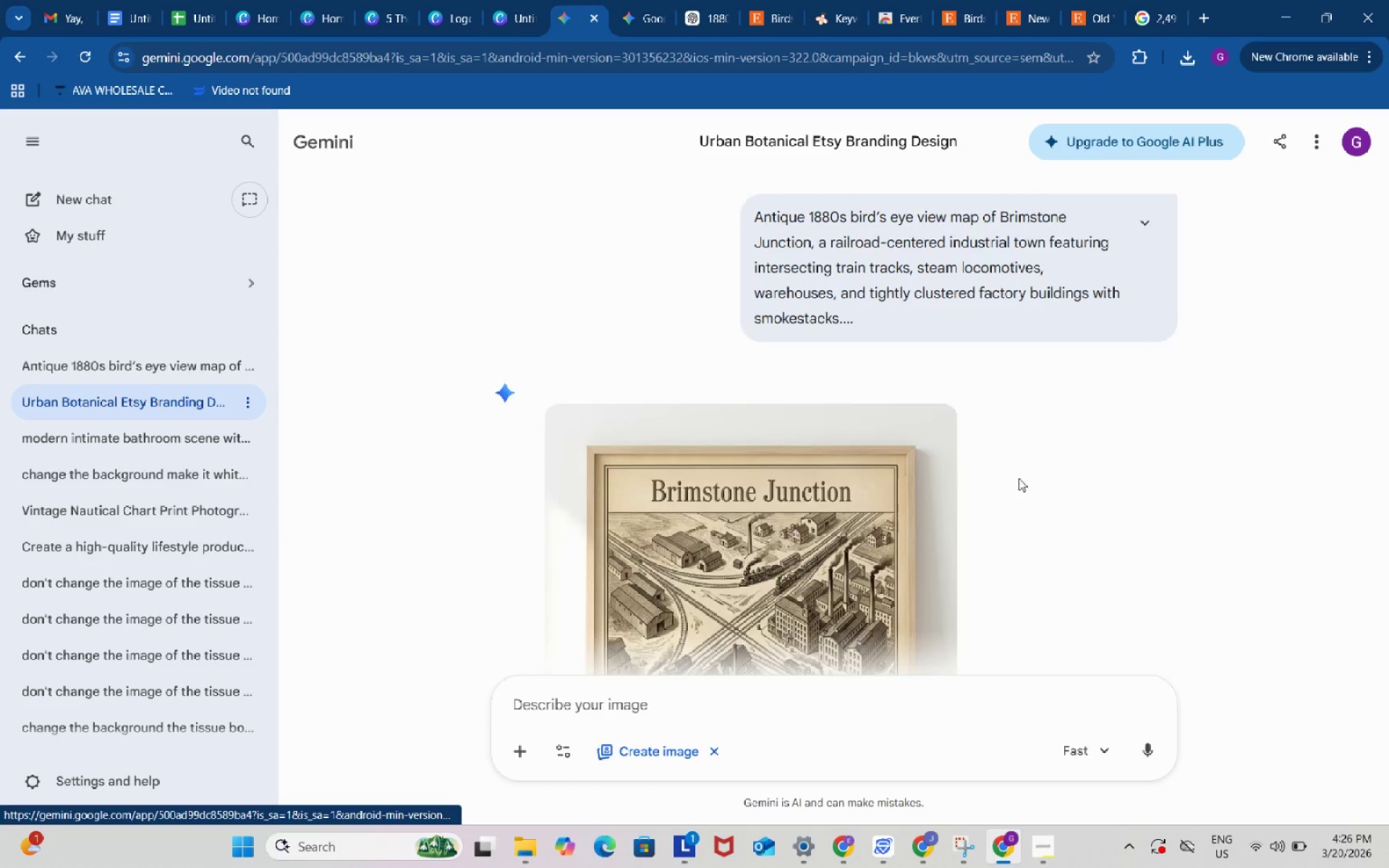 
scroll: coordinate [1029, 477], scroll_direction: up, amount: 24.0
 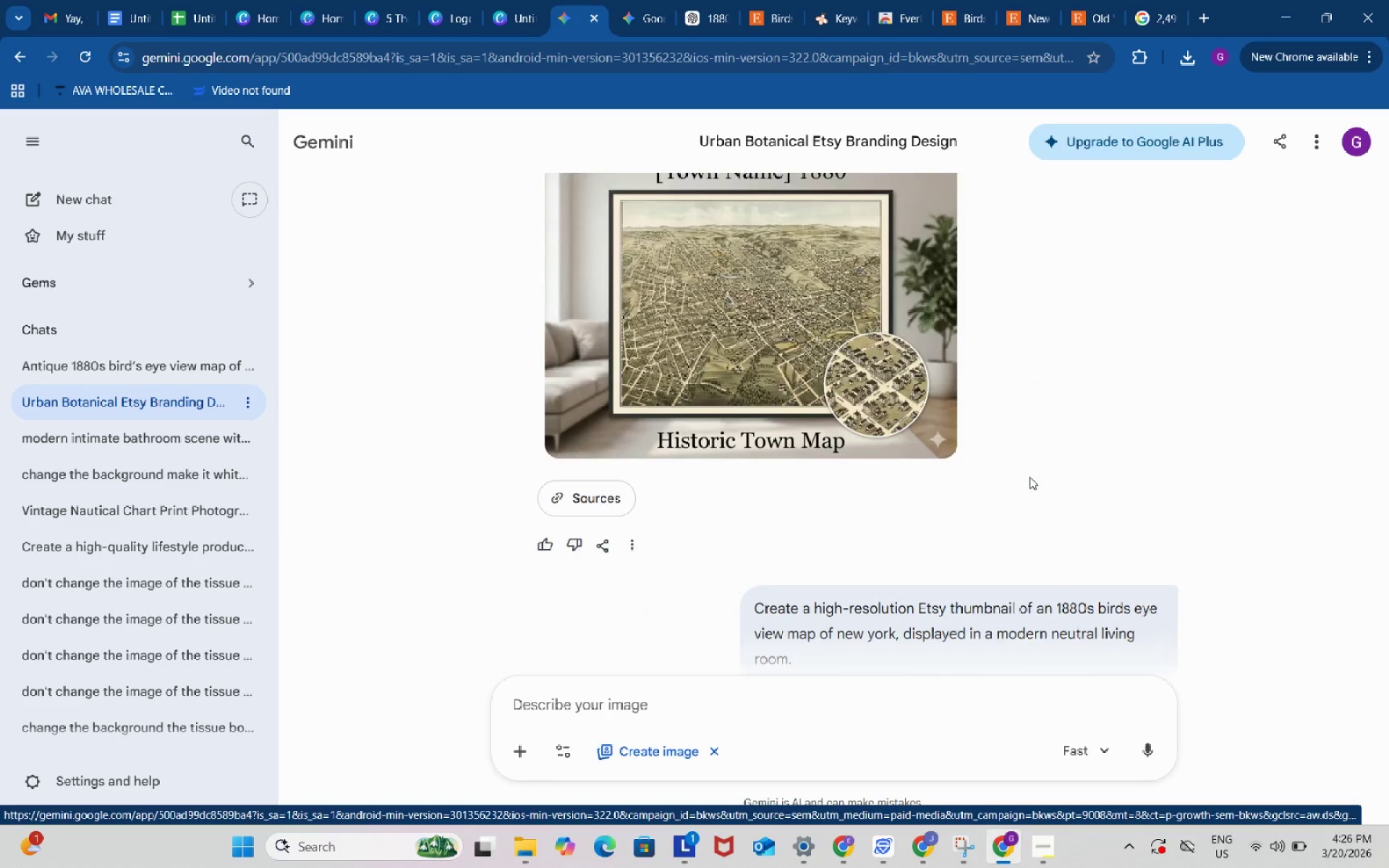 
scroll: coordinate [1030, 477], scroll_direction: down, amount: 6.0
 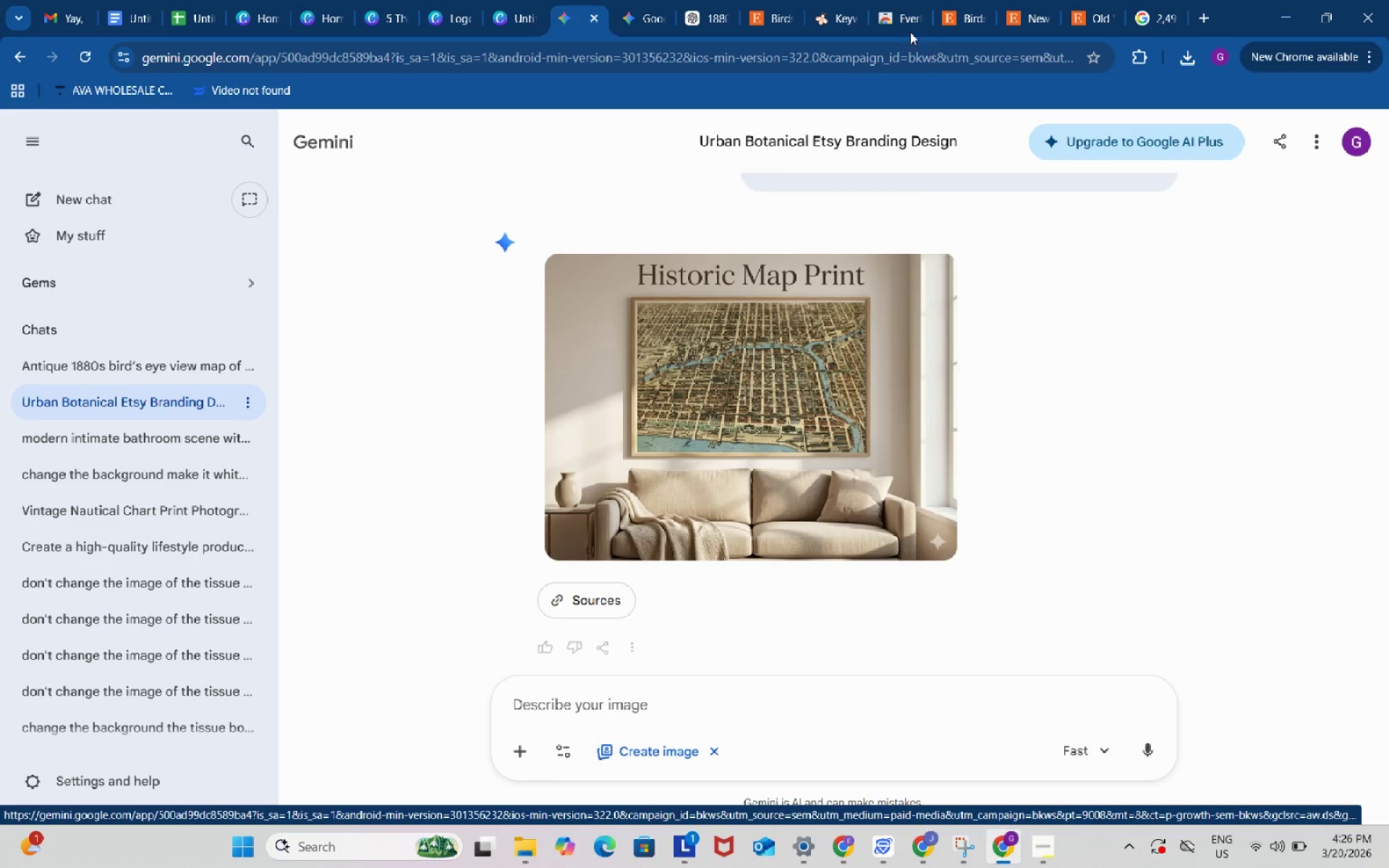 
left_click([647, 0])
 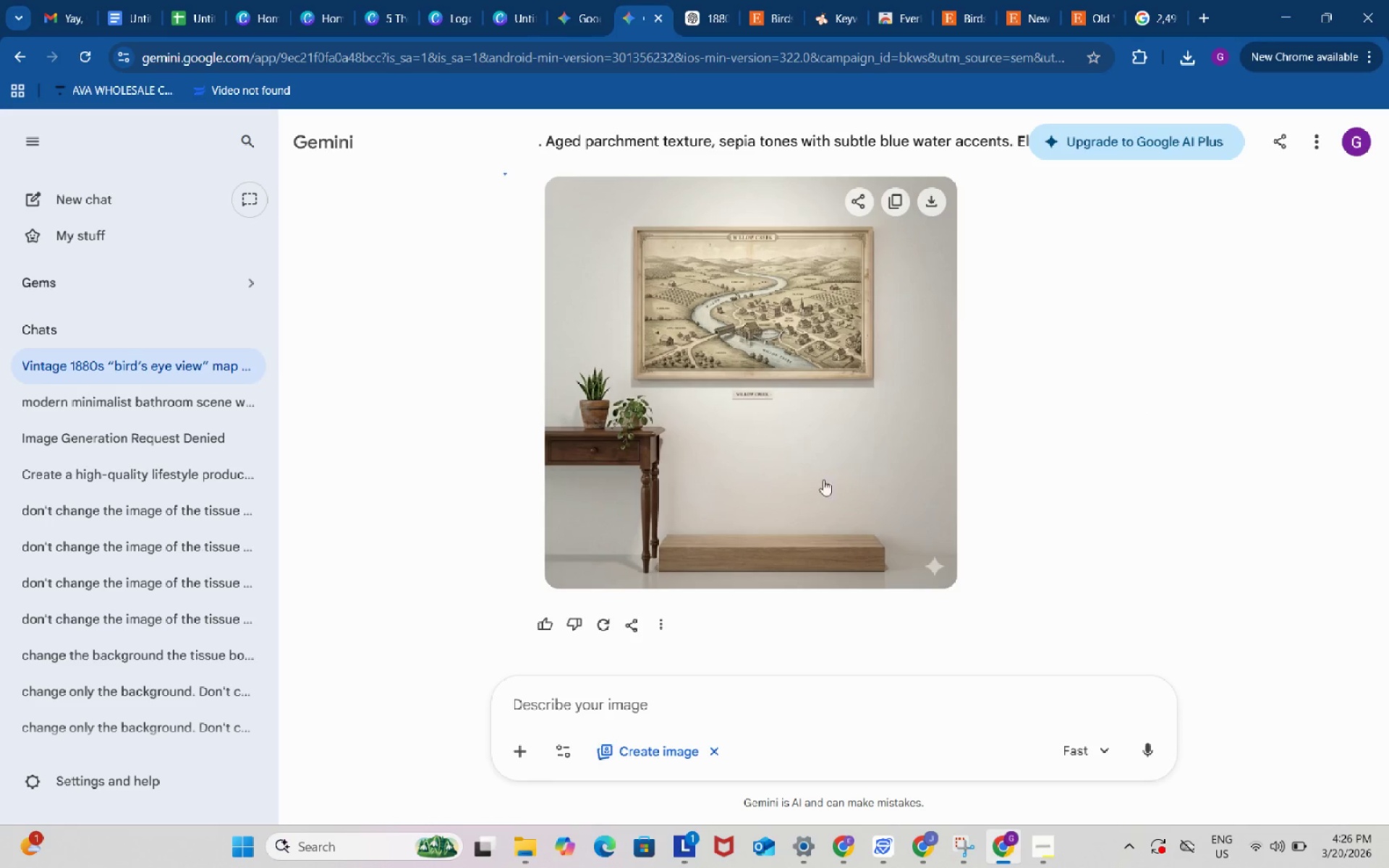 
scroll: coordinate [723, 459], scroll_direction: up, amount: 46.0
 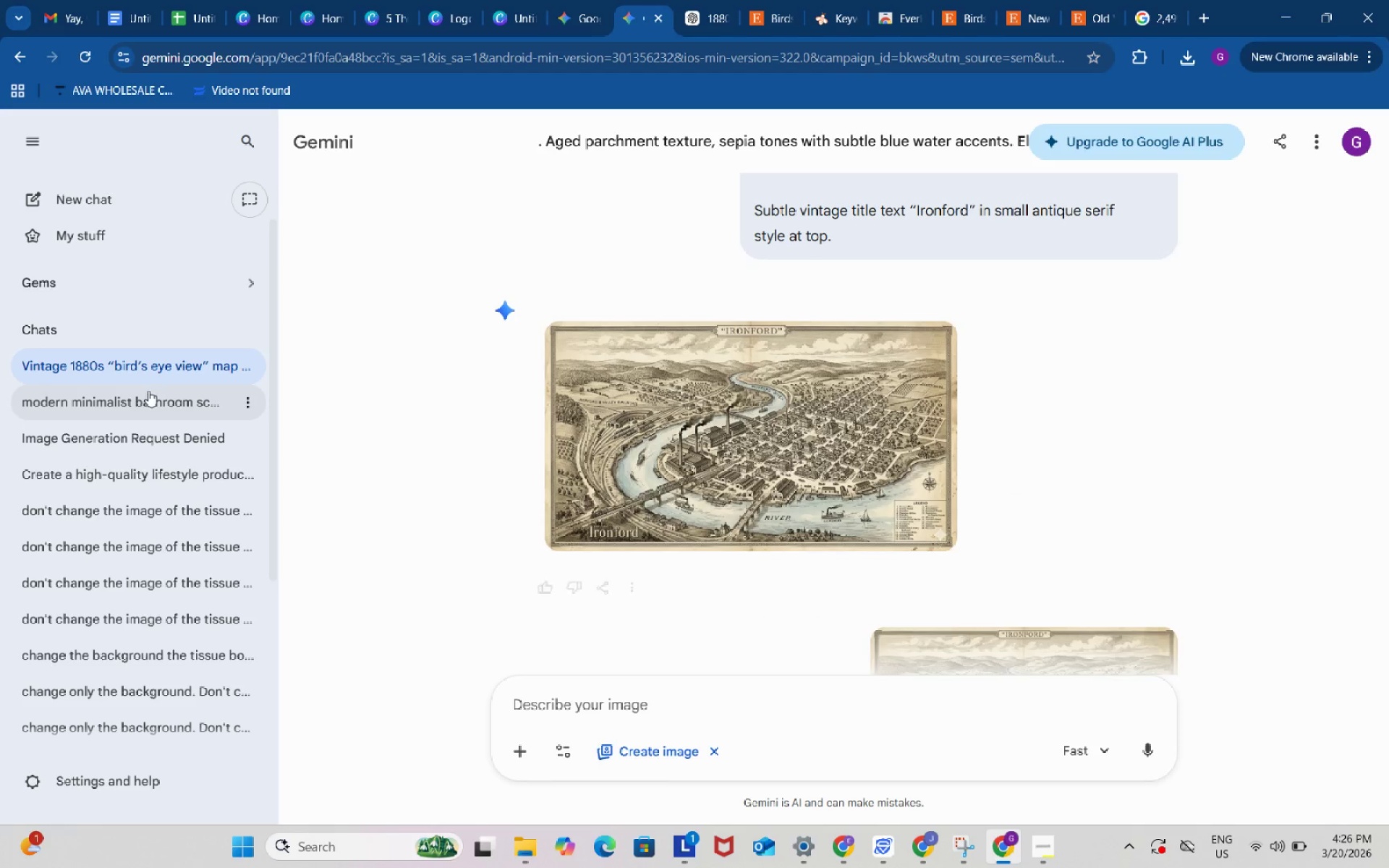 
left_click([109, 404])
 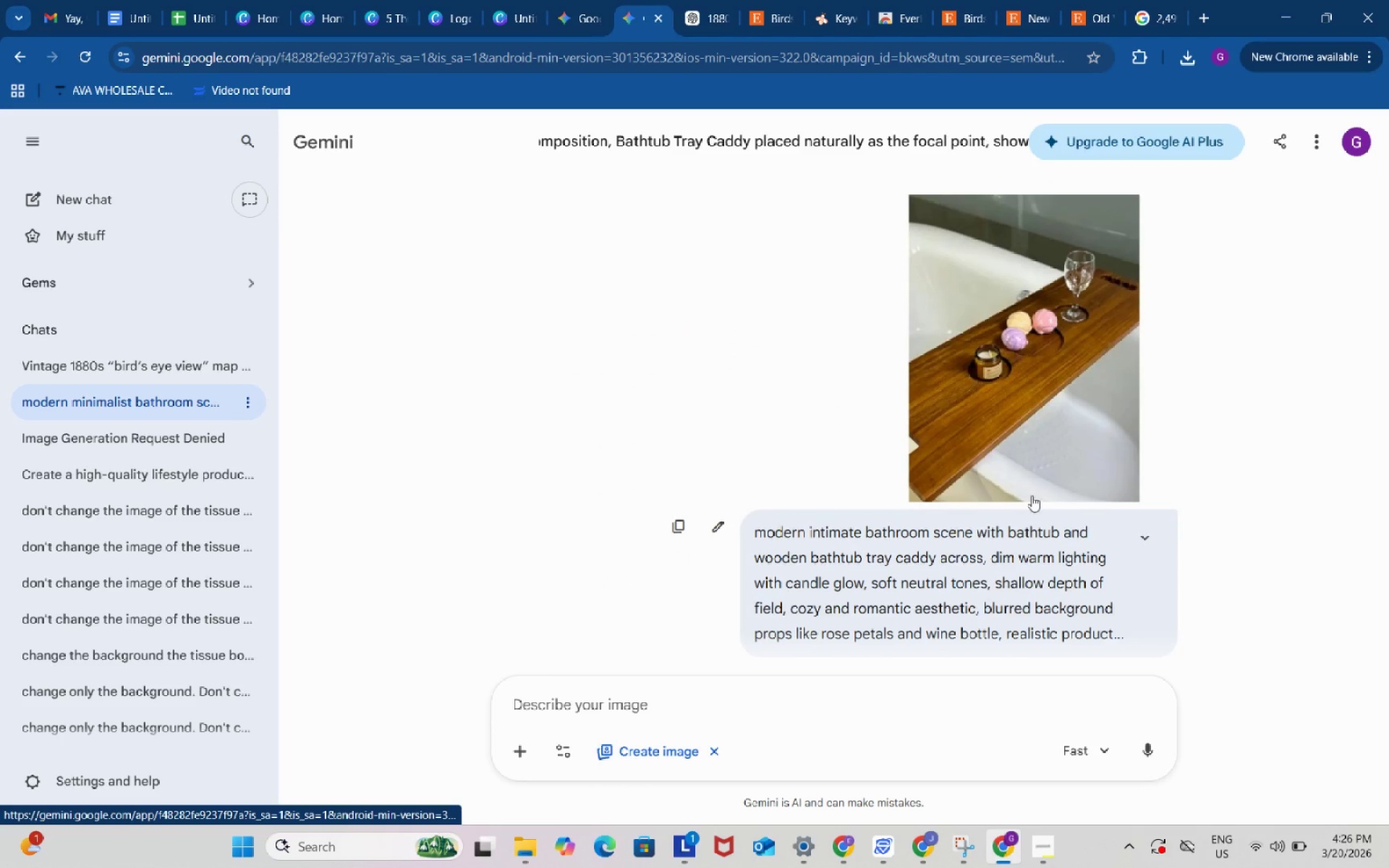 
scroll: coordinate [1048, 448], scroll_direction: down, amount: 1.0
 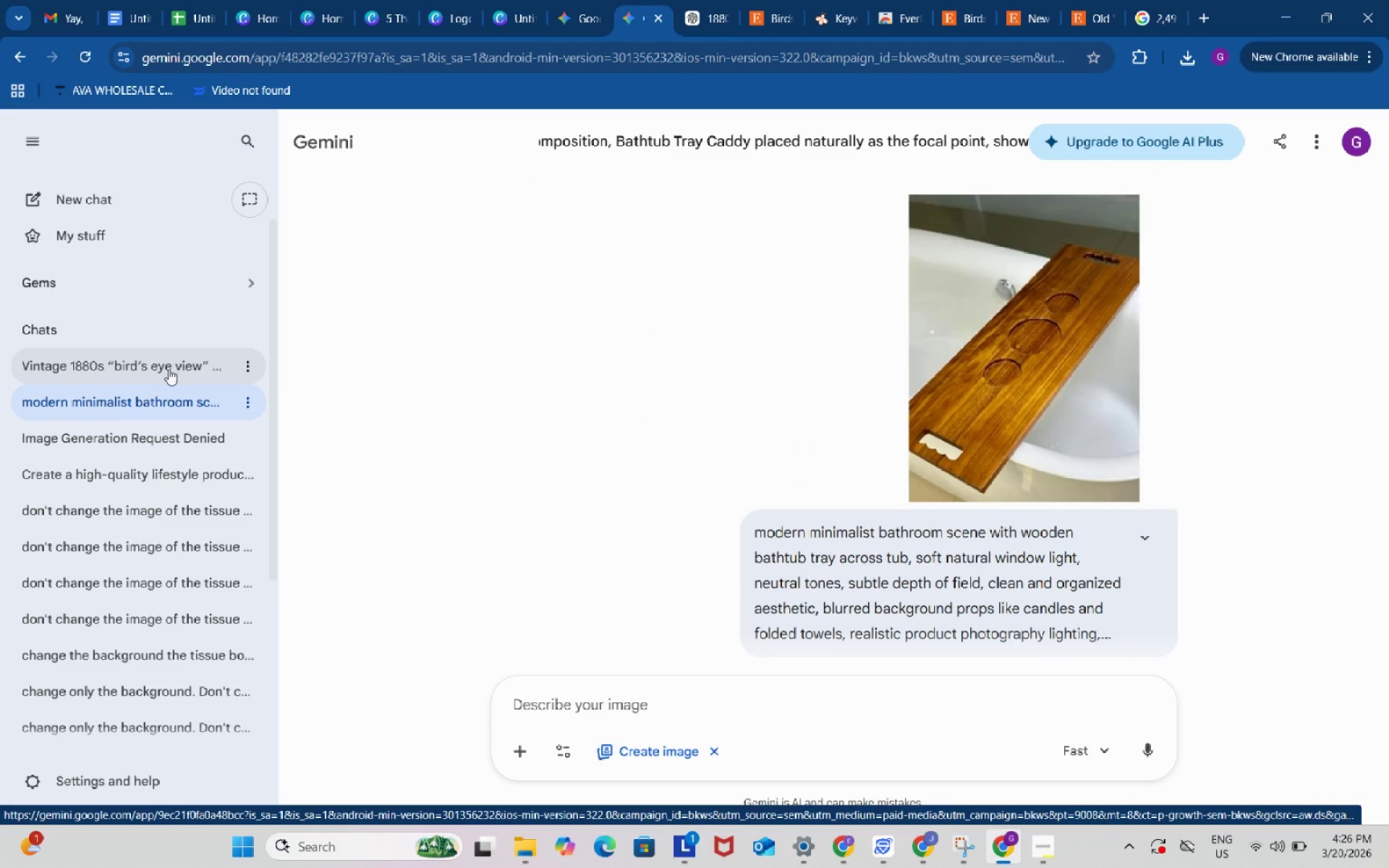 
left_click([156, 362])
 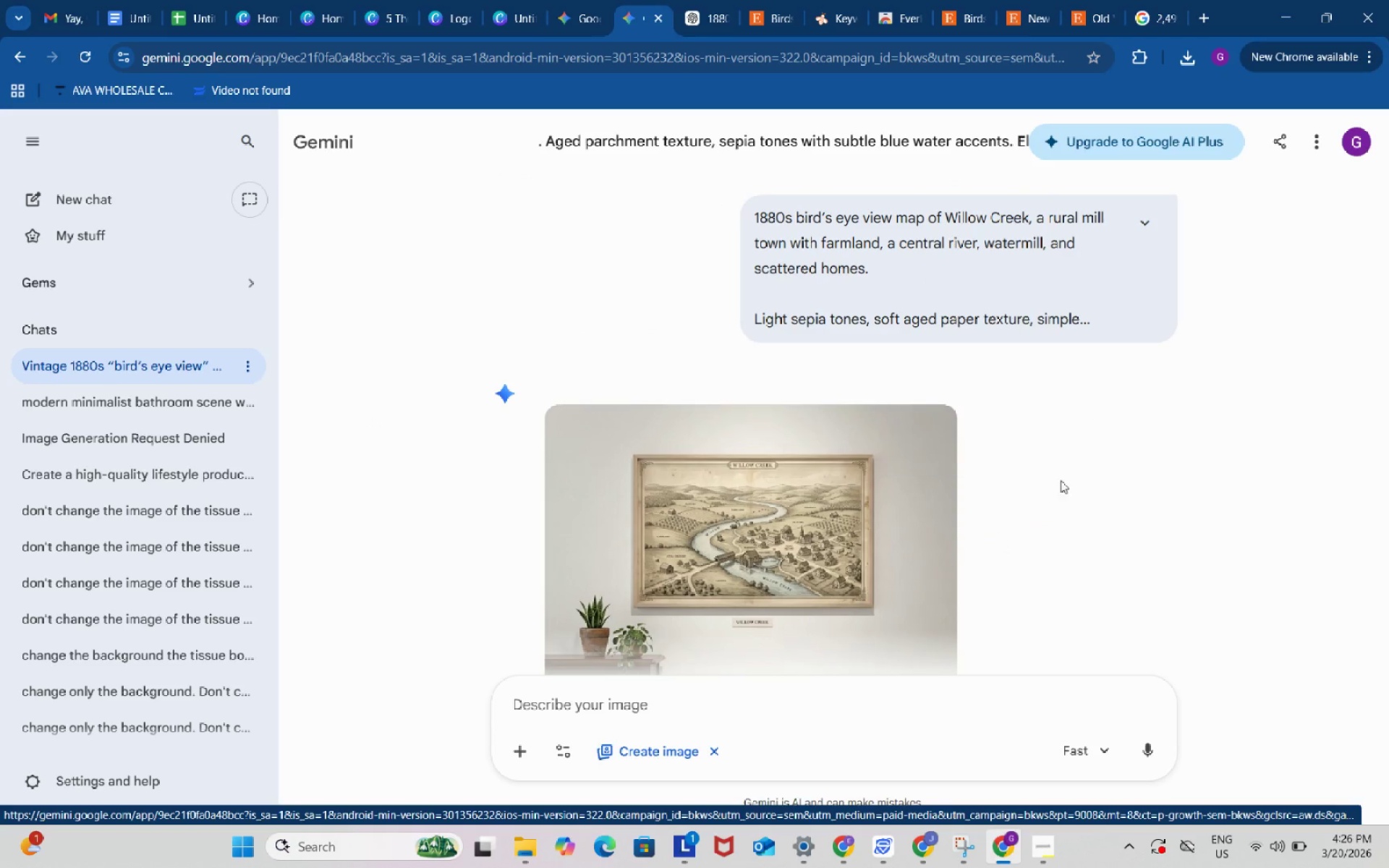 
scroll: coordinate [1105, 486], scroll_direction: none, amount: 0.0
 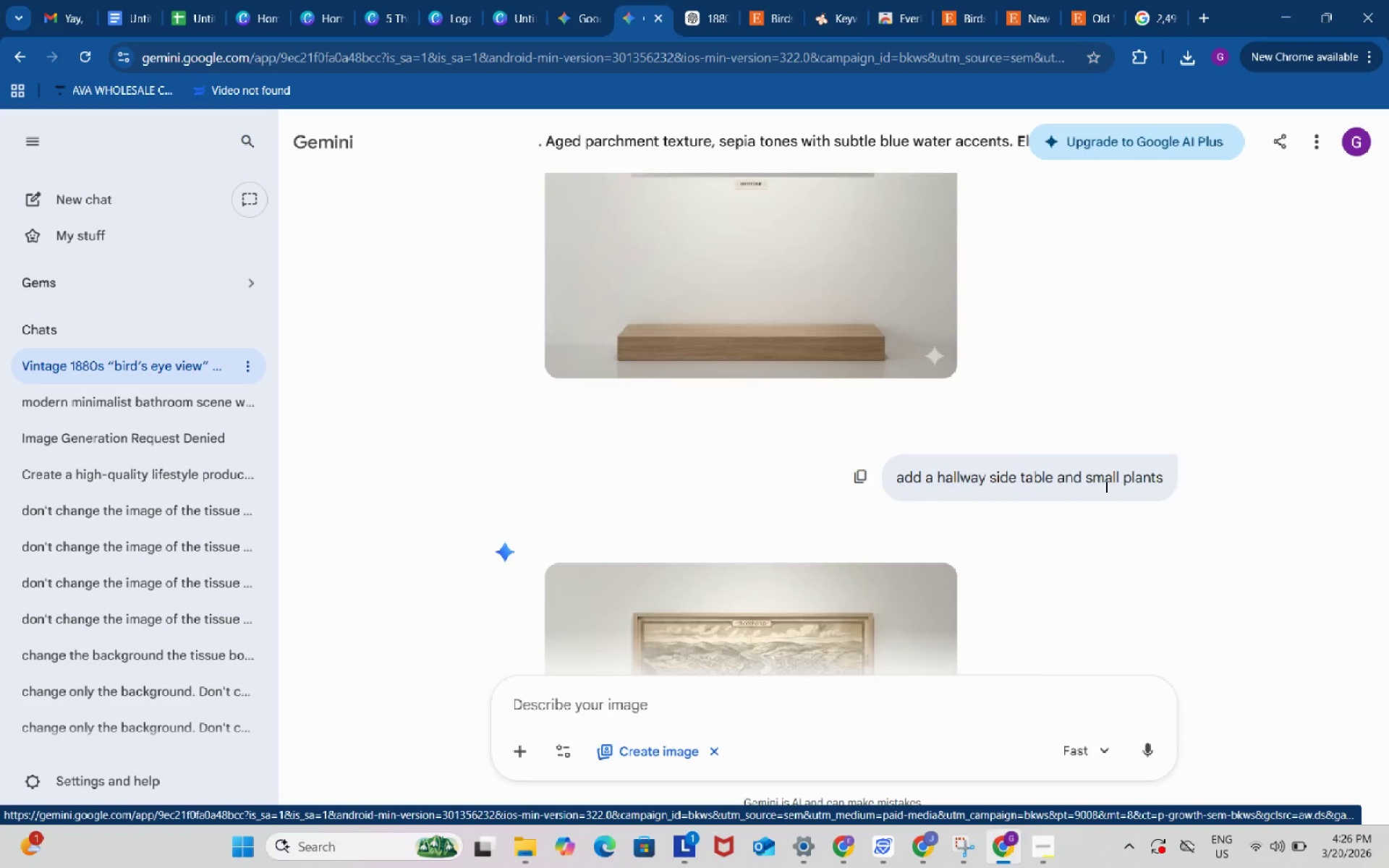 
scroll: coordinate [1105, 486], scroll_direction: down, amount: 5.0
 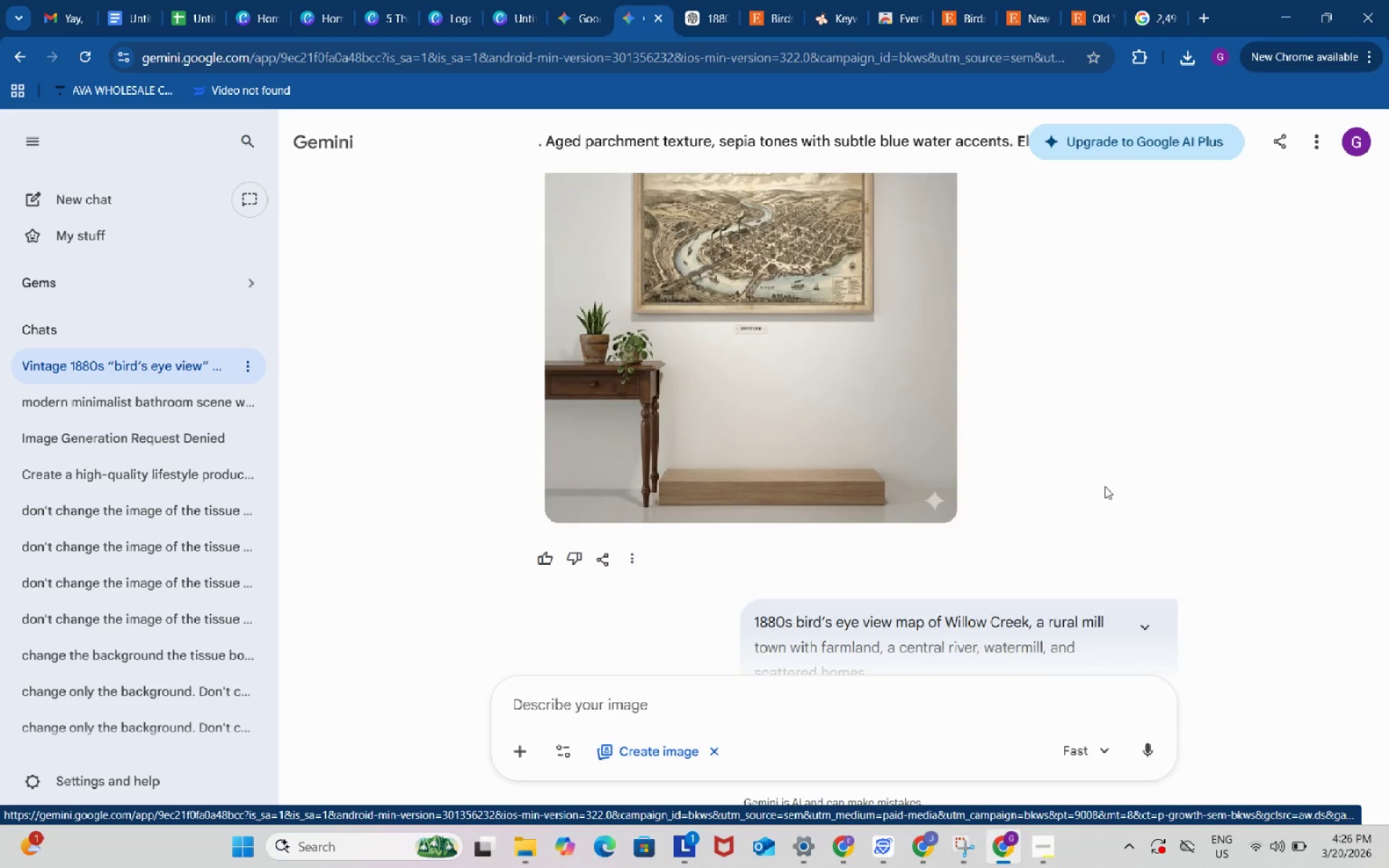 
scroll: coordinate [1106, 479], scroll_direction: up, amount: 28.0
 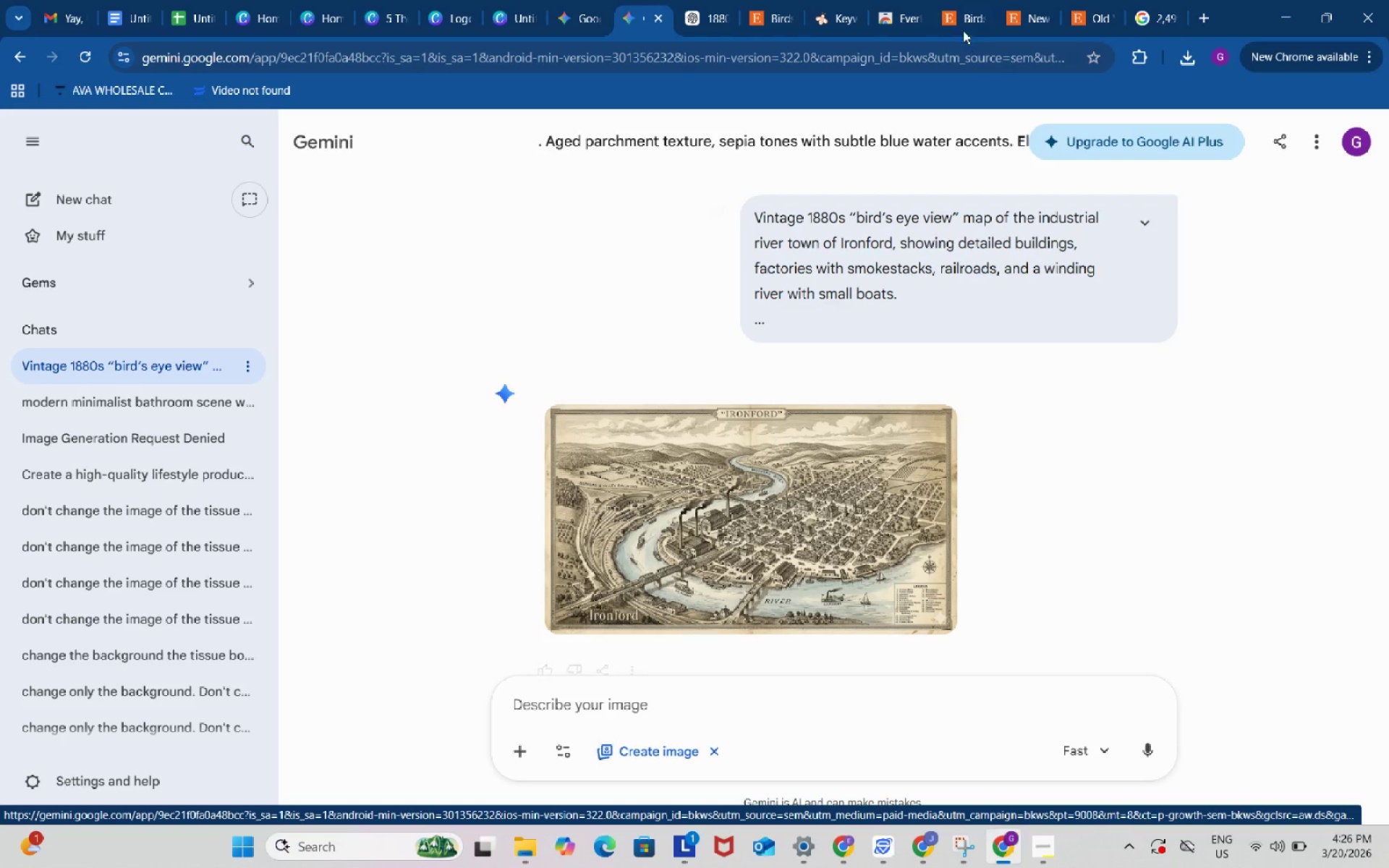 
left_click([592, 0])
 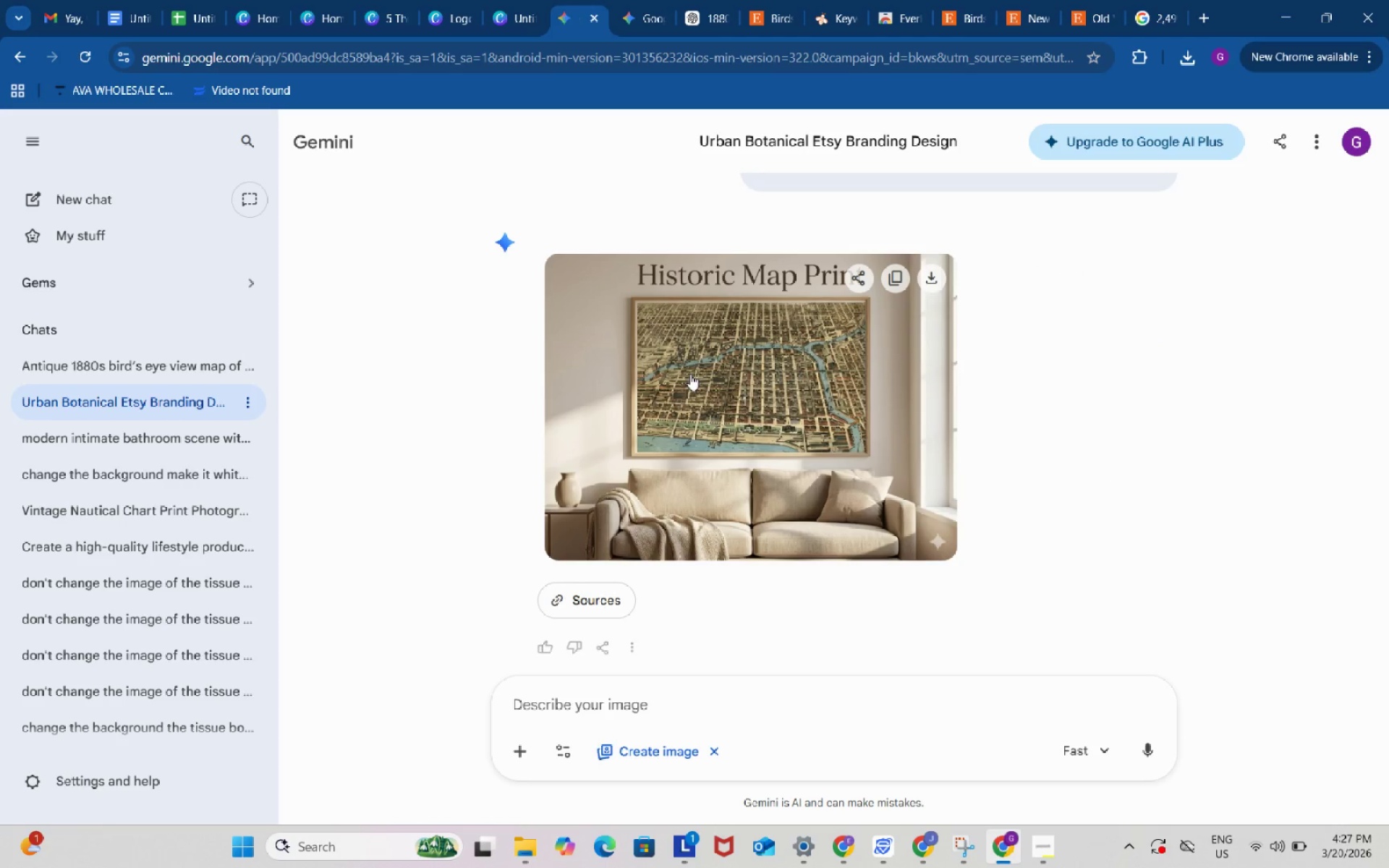 
scroll: coordinate [707, 401], scroll_direction: up, amount: 15.0
 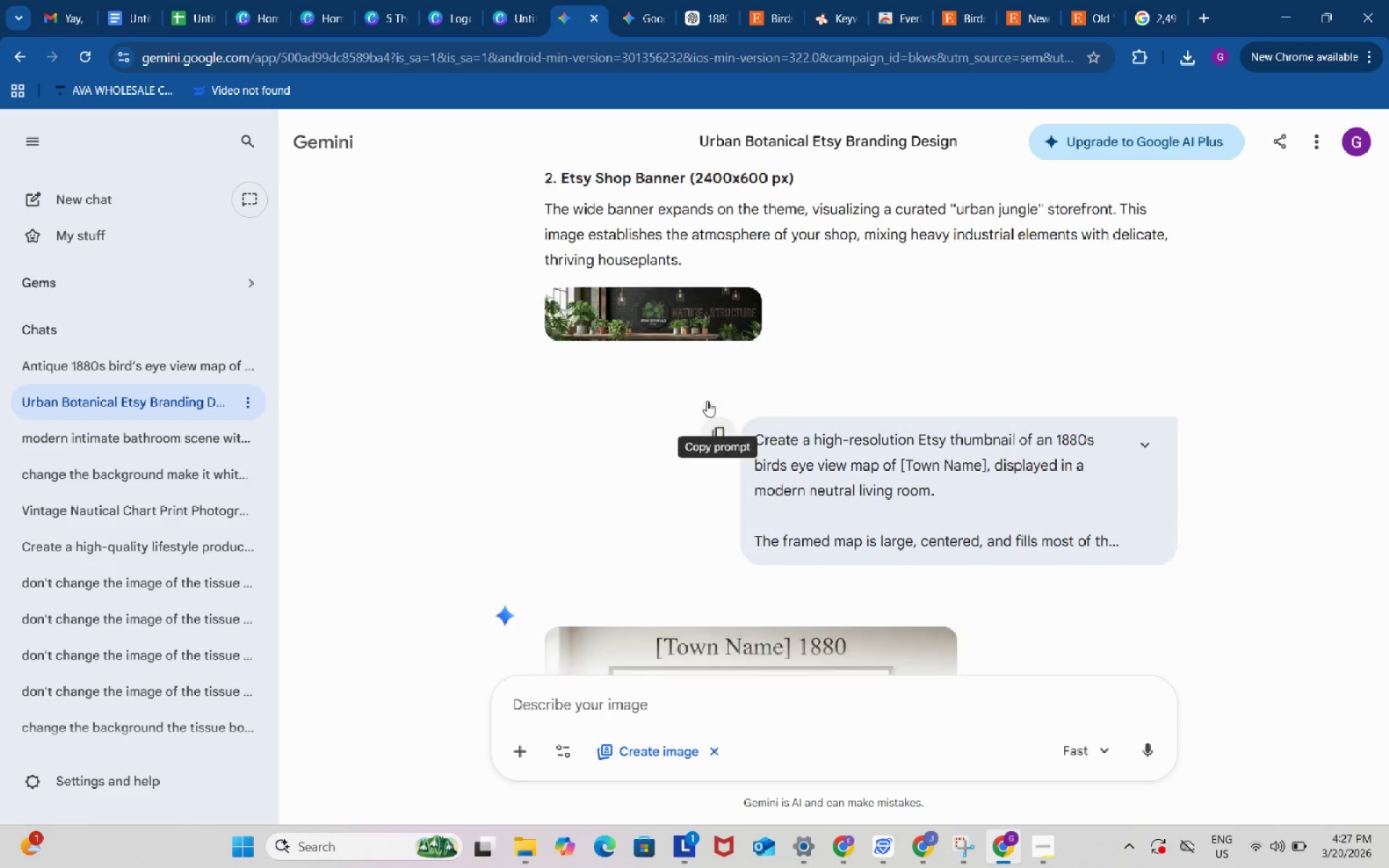 
scroll: coordinate [714, 380], scroll_direction: down, amount: 25.0
 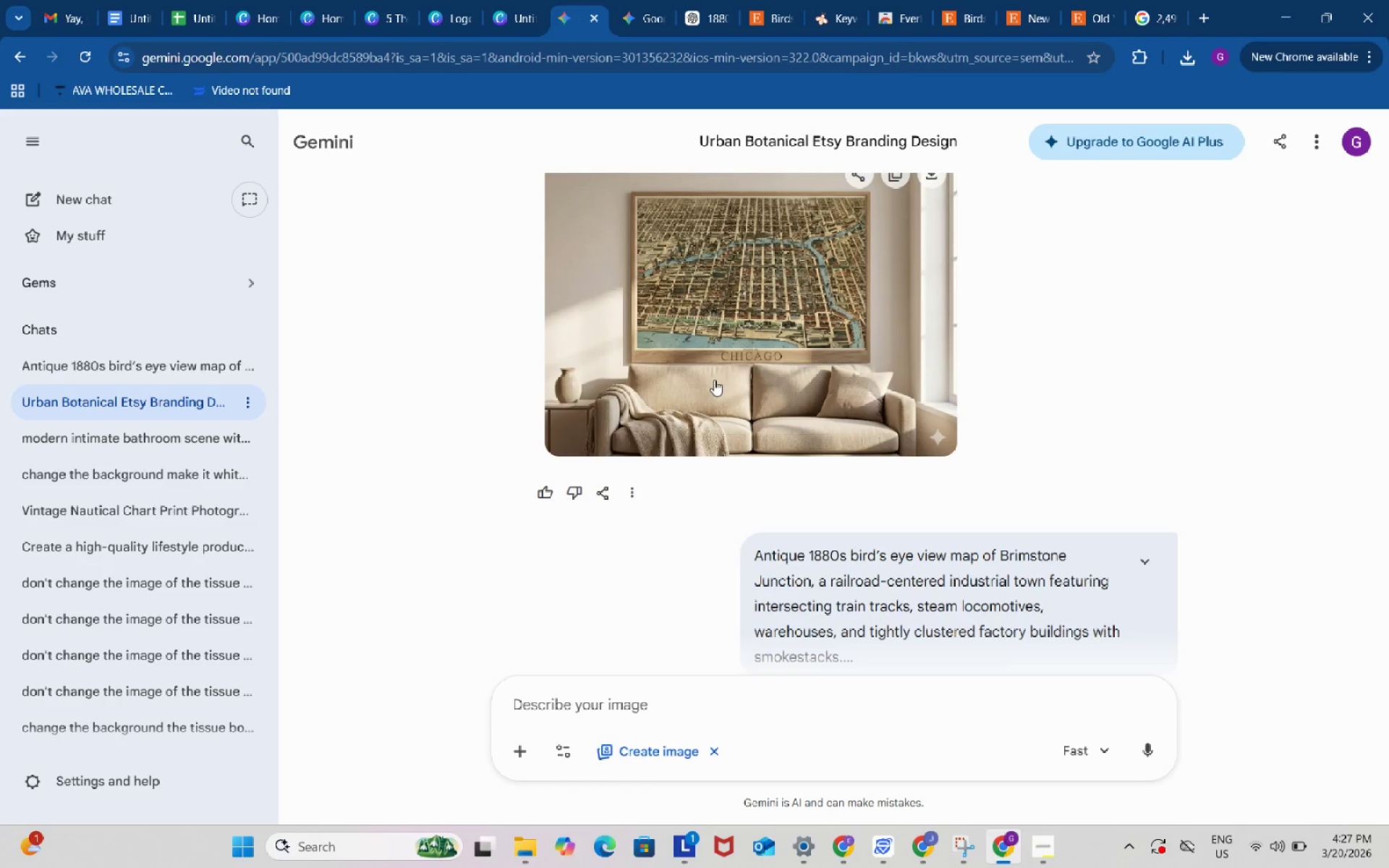 
scroll: coordinate [998, 377], scroll_direction: up, amount: 12.0
 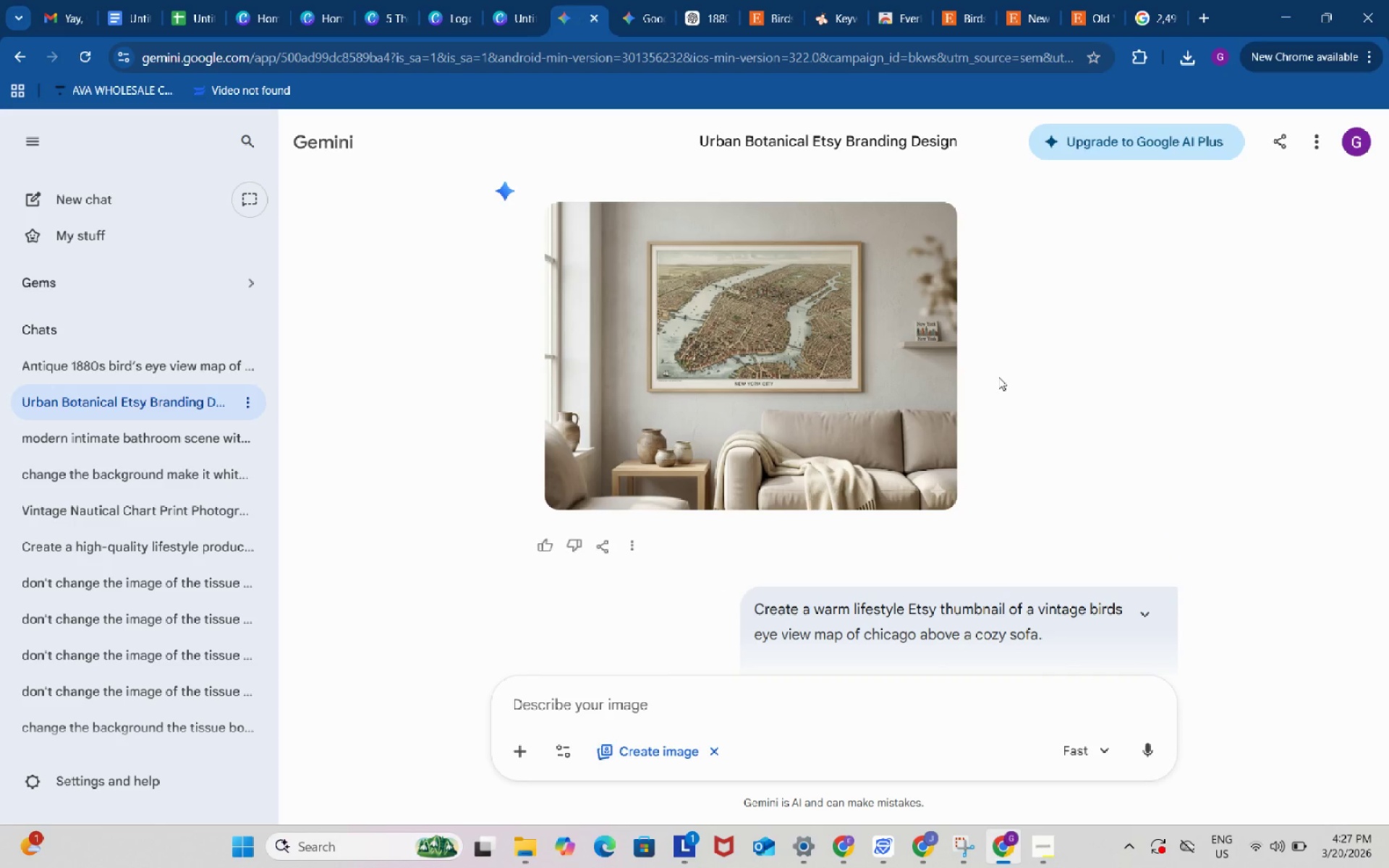 
scroll: coordinate [998, 375], scroll_direction: down, amount: 10.0
 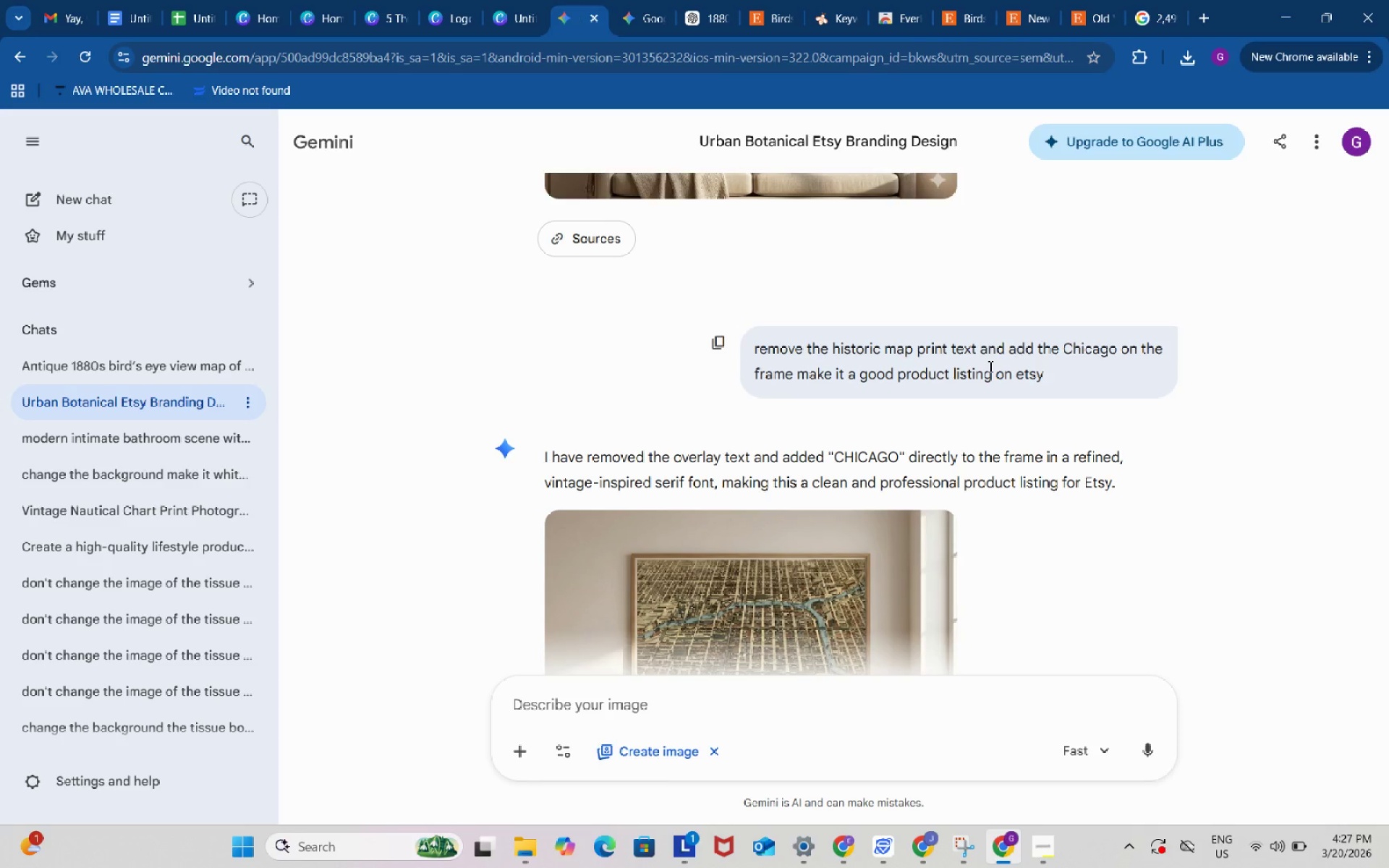 
scroll: coordinate [986, 364], scroll_direction: up, amount: 6.0
 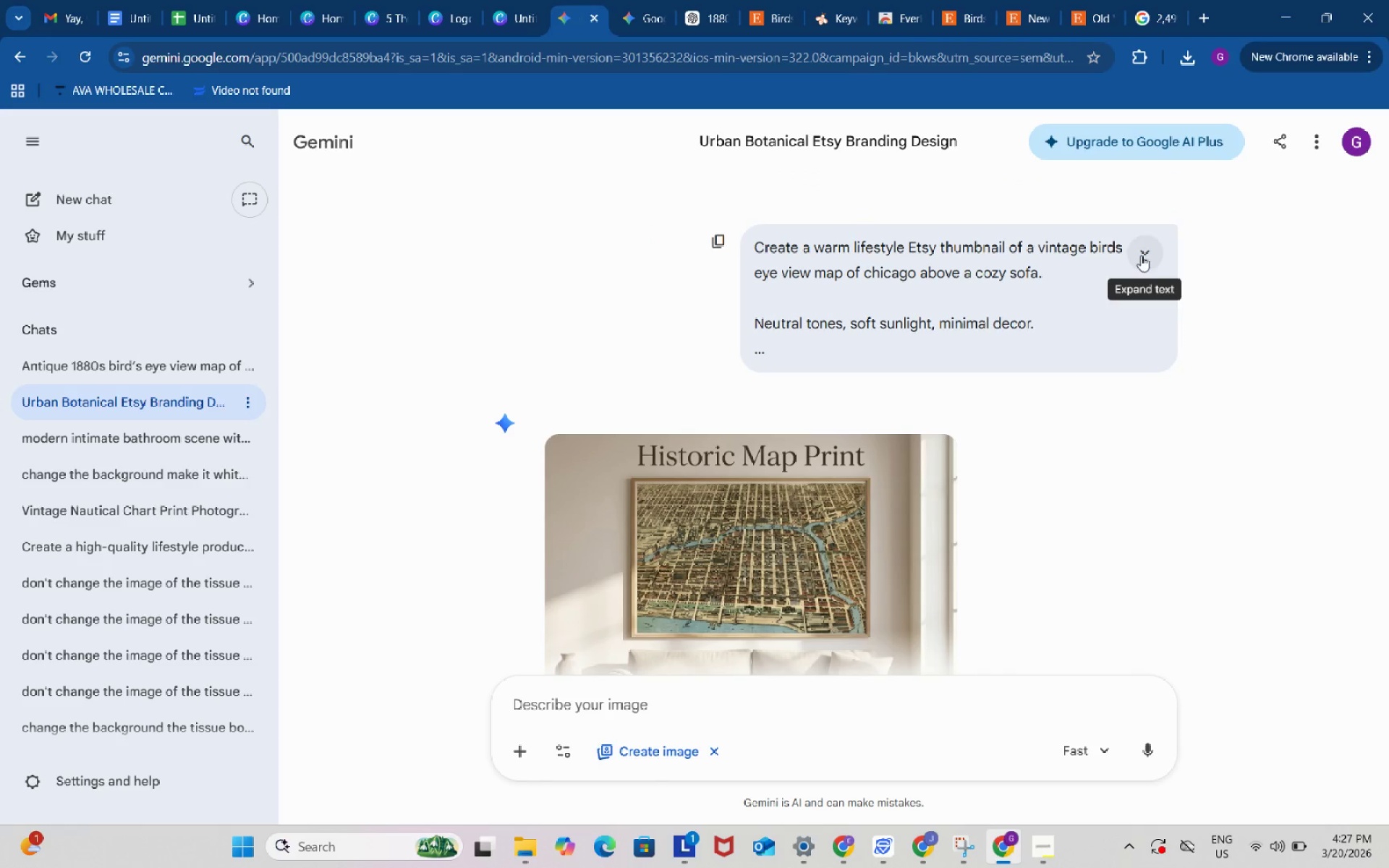 
left_click([1141, 255])
 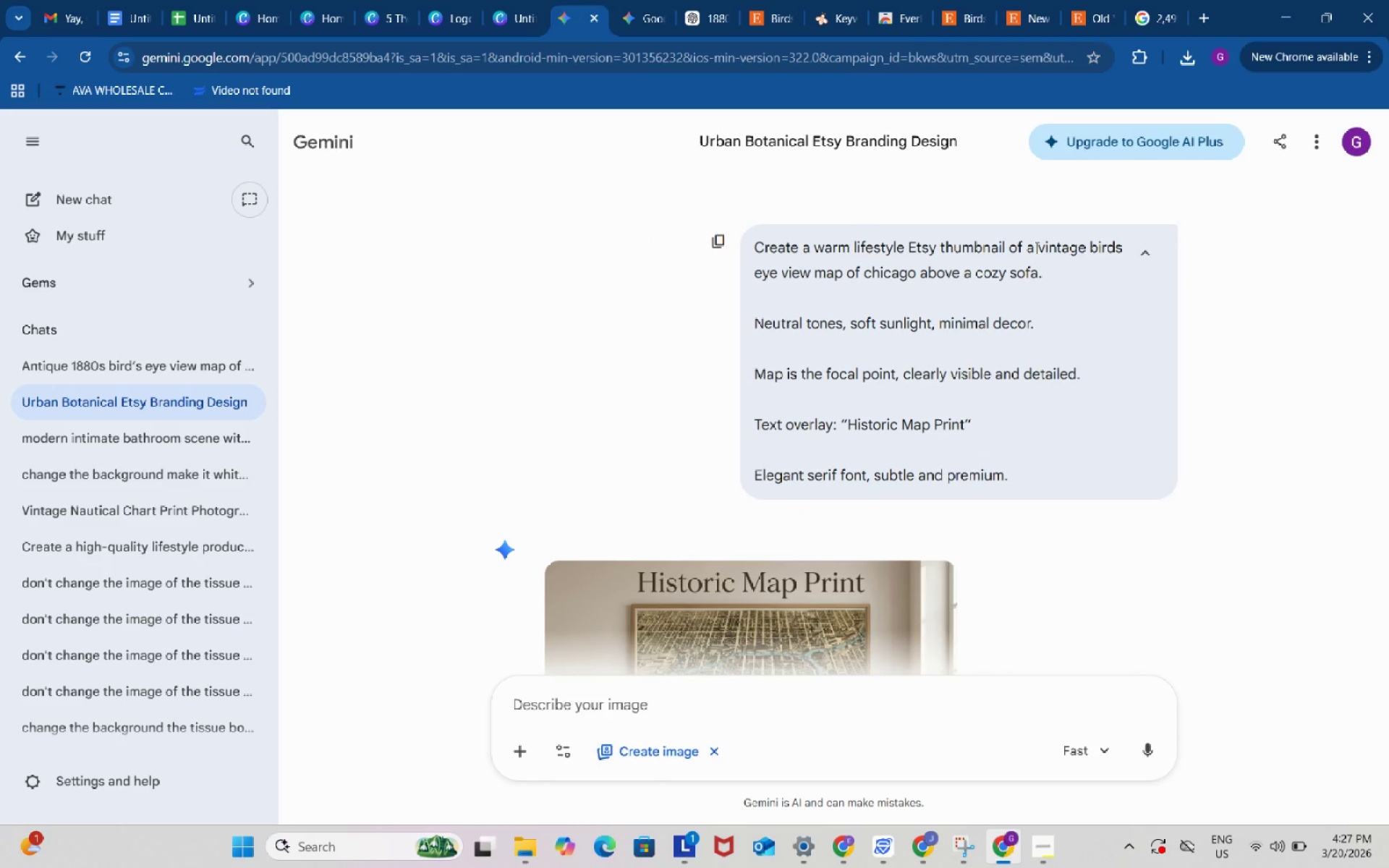 
left_click_drag(start_coordinate=[1037, 247], to_coordinate=[917, 281])
 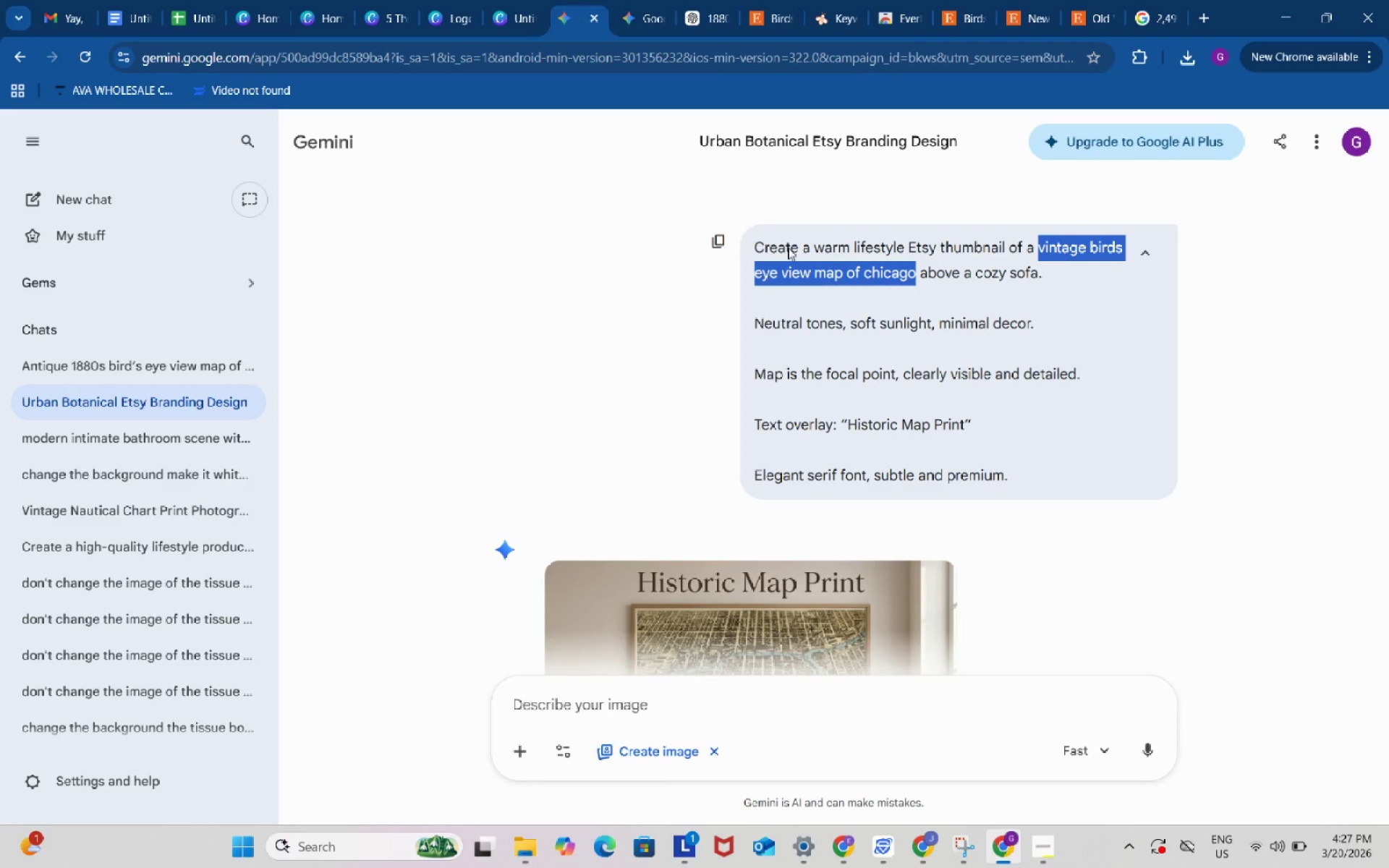 
key(Control+ControlLeft)
 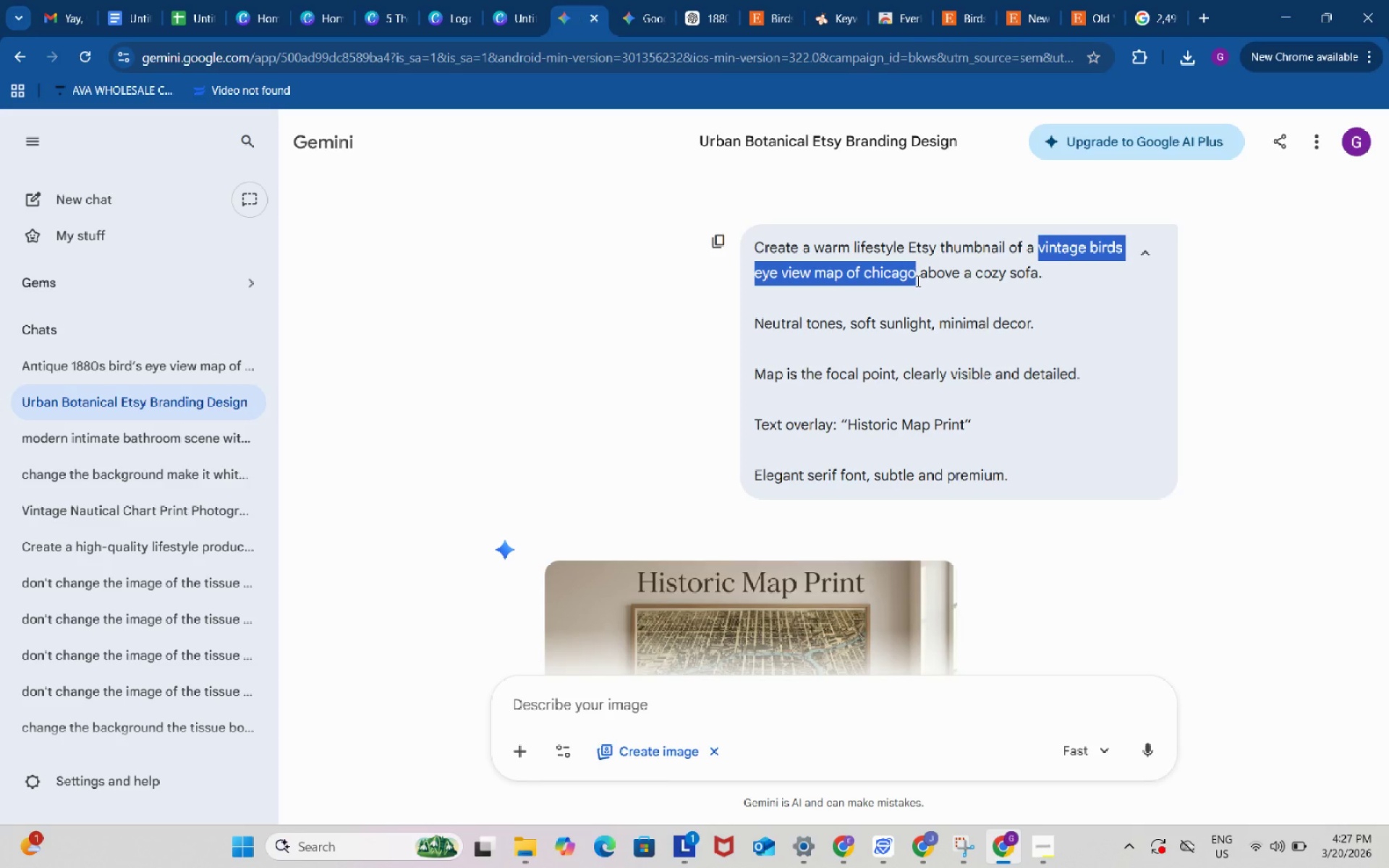 
key(Control+C)
 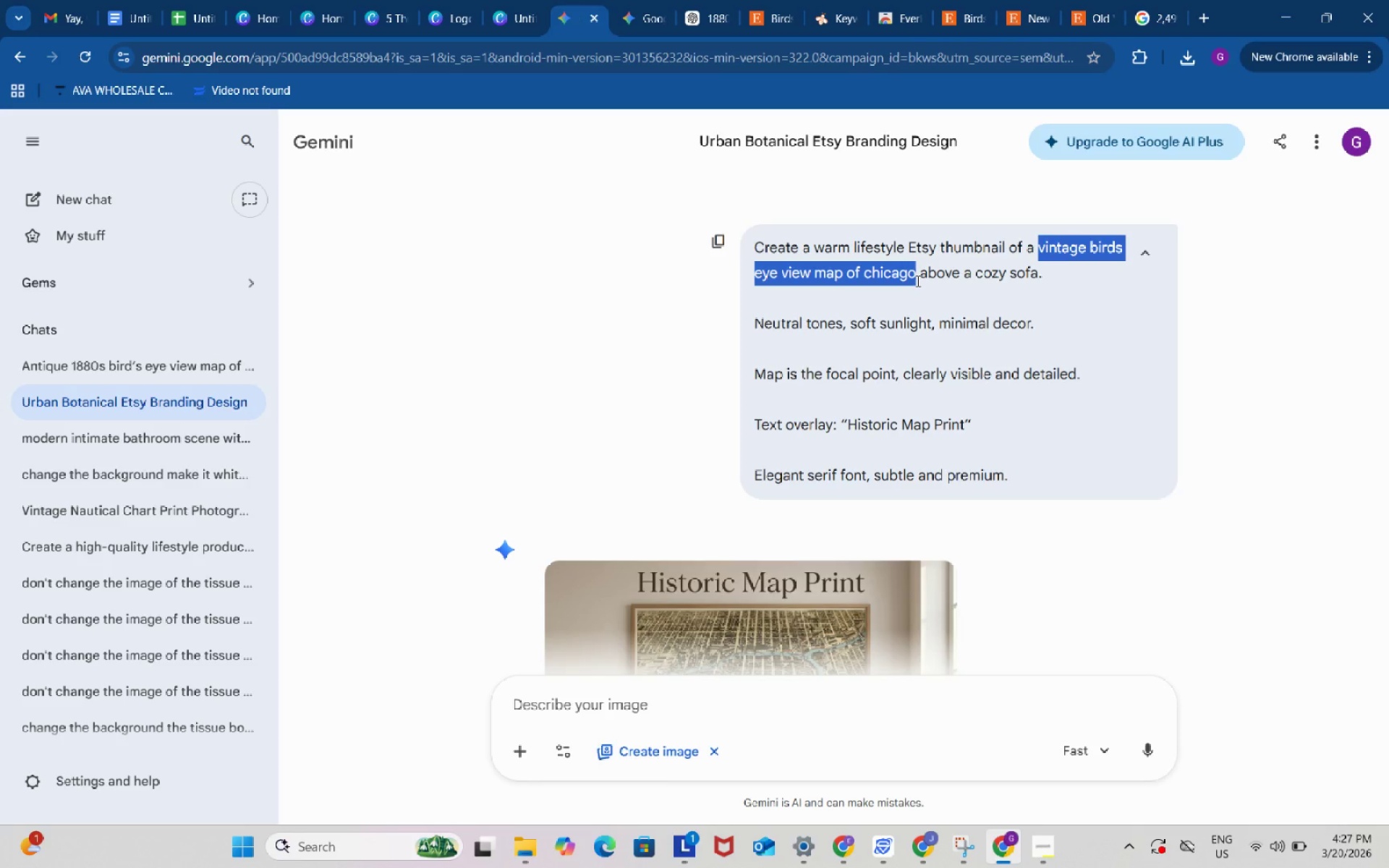 
key(Control+ControlLeft)
 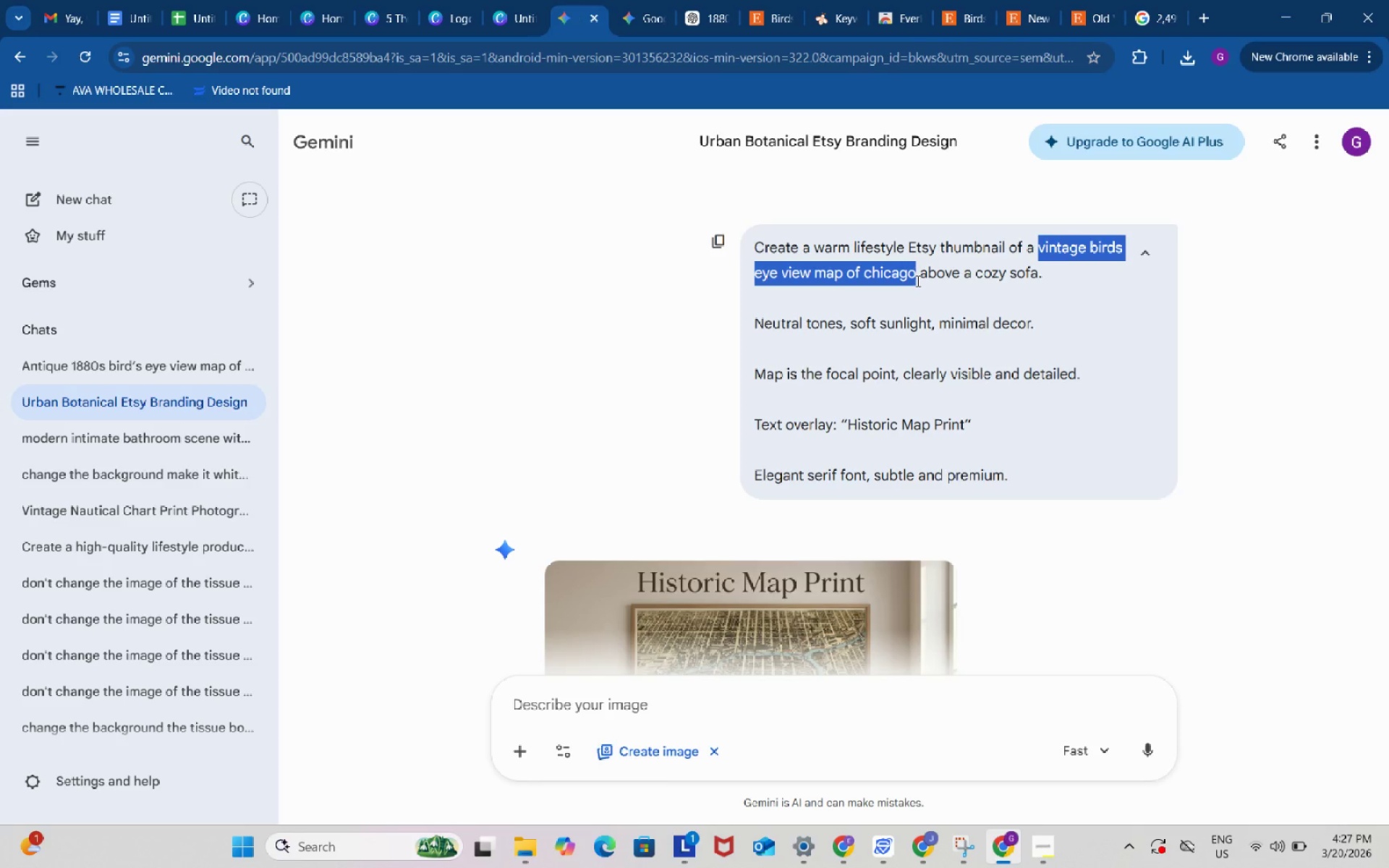 
key(Control+C)
 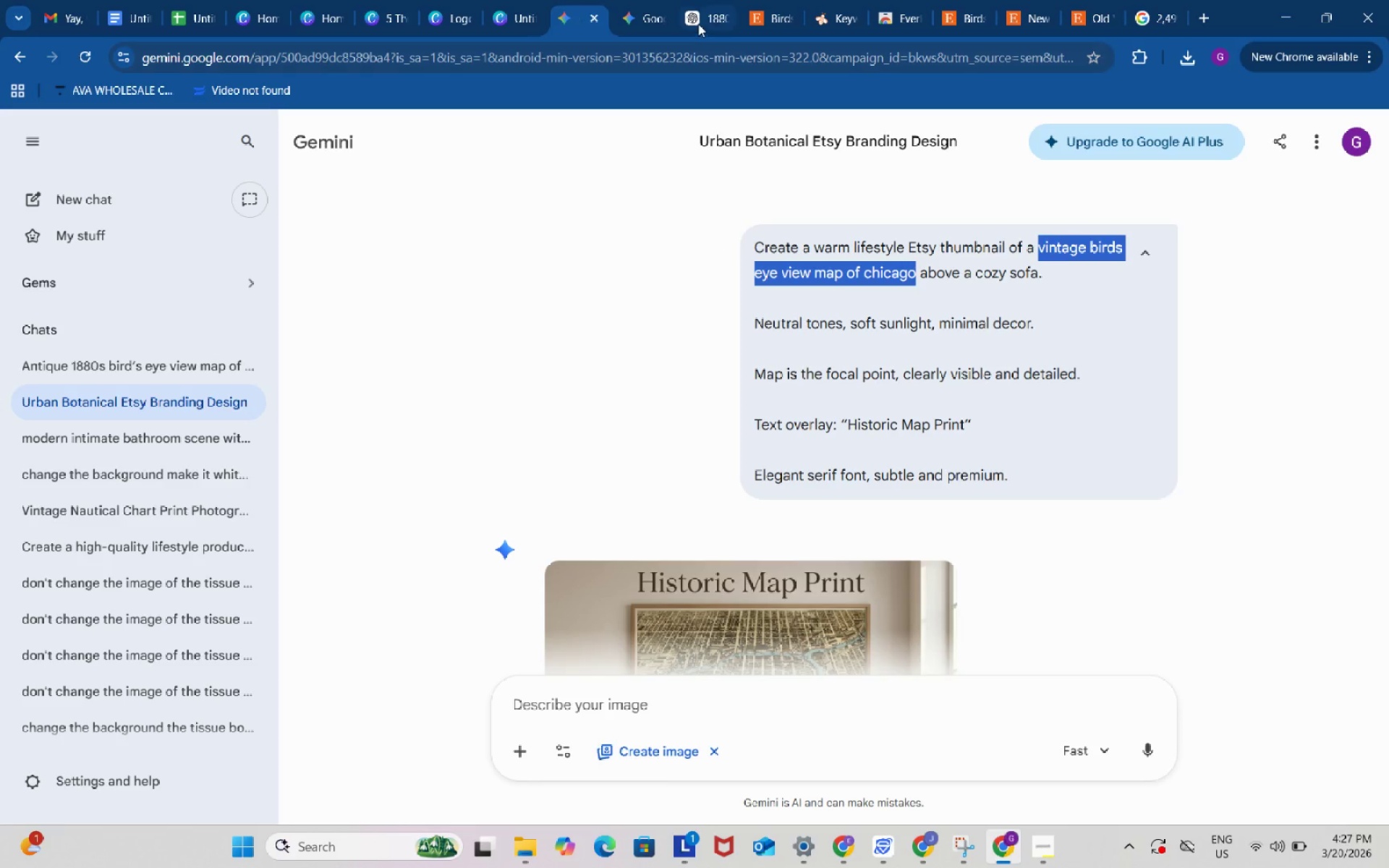 
left_click([697, 22])
 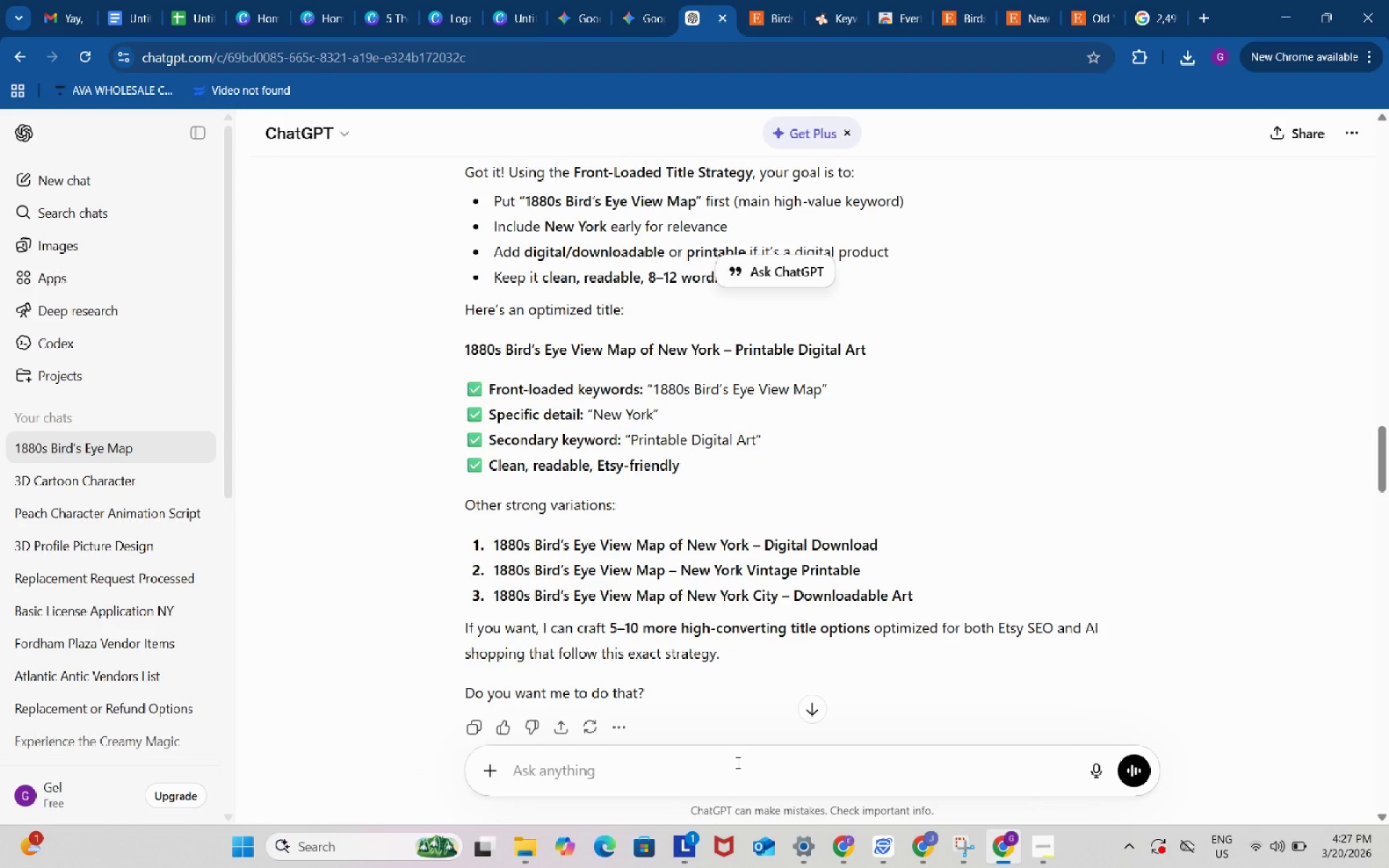 
left_click([736, 762])
 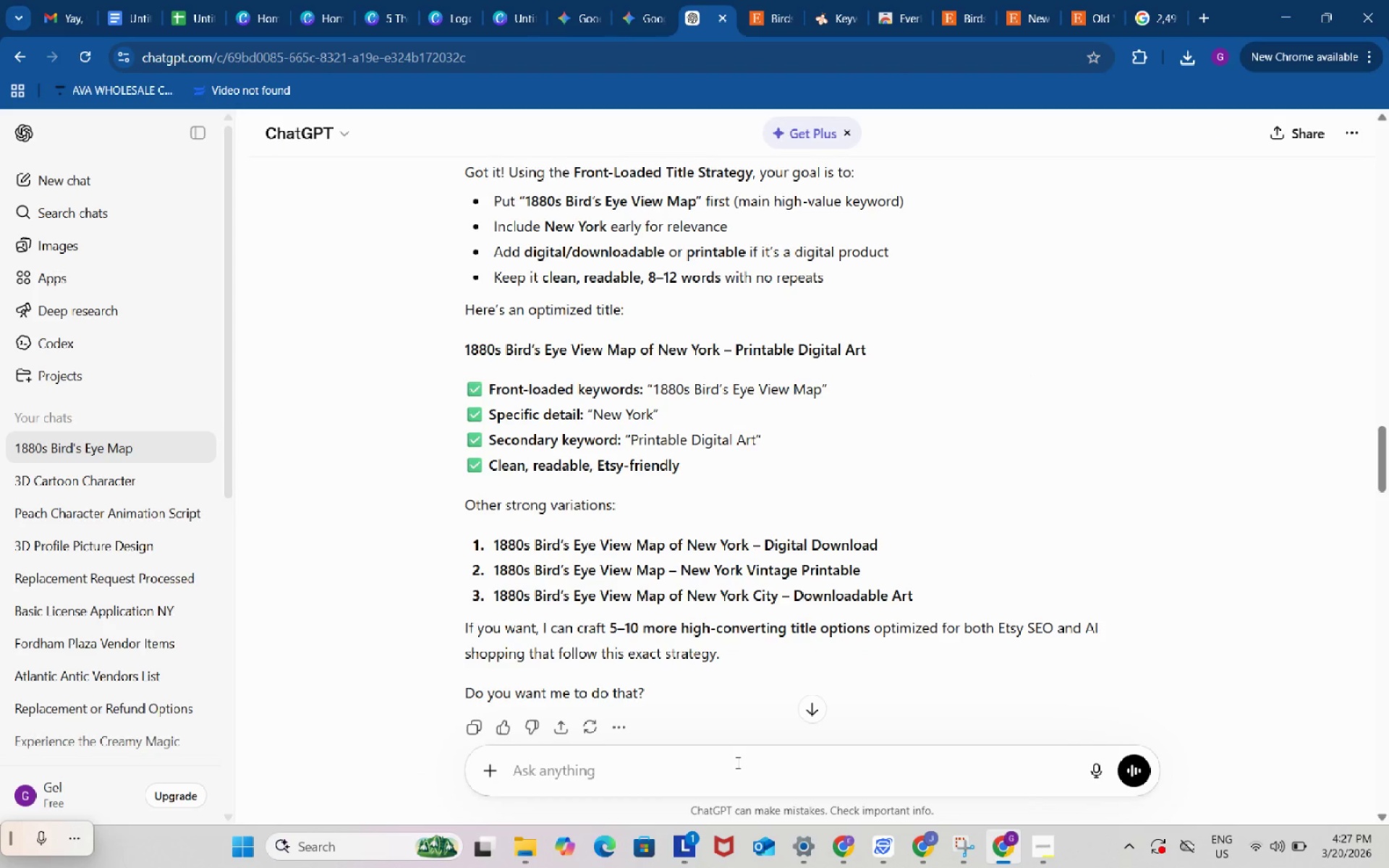 
key(Control+ControlLeft)
 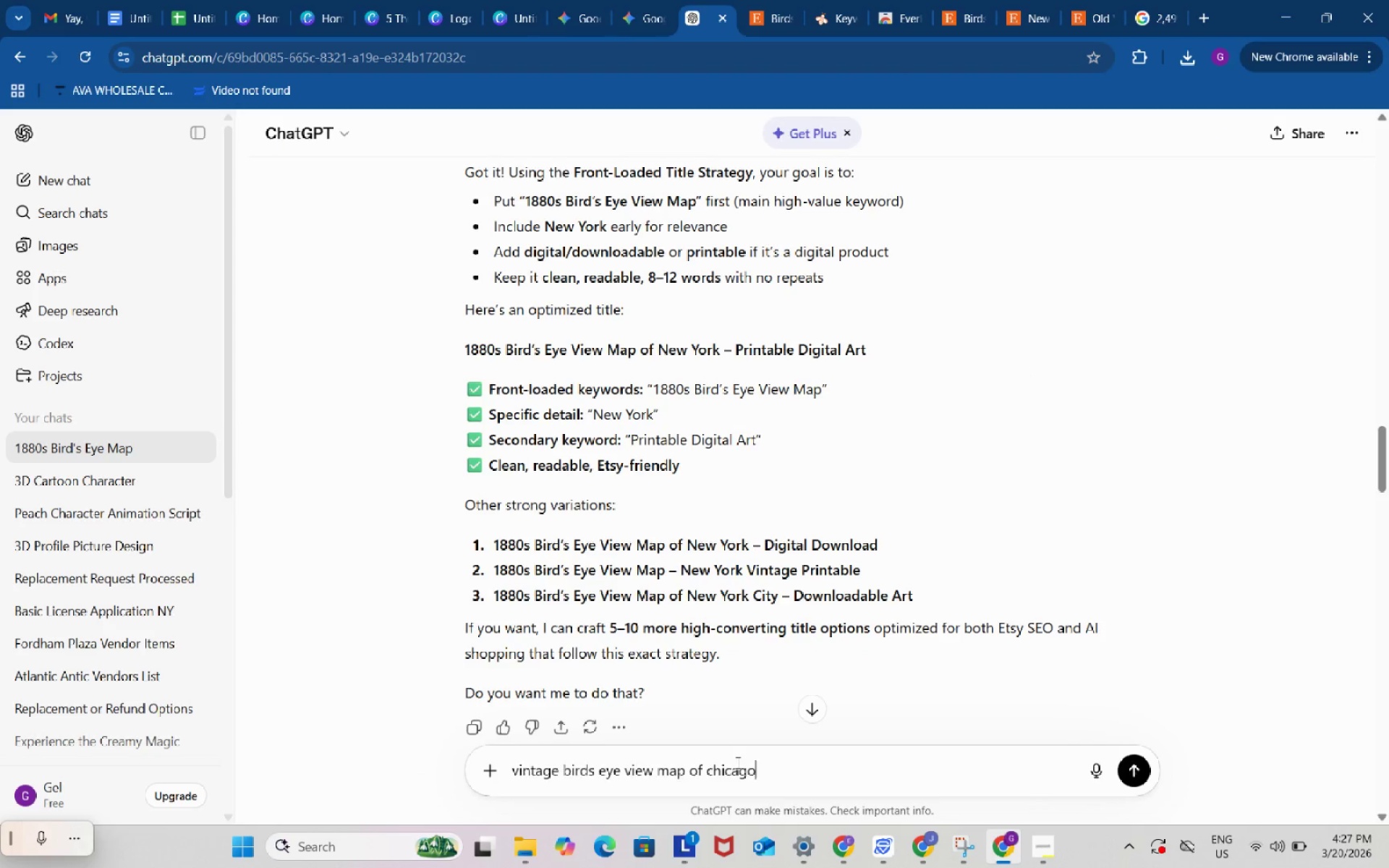 
key(Control+V)
 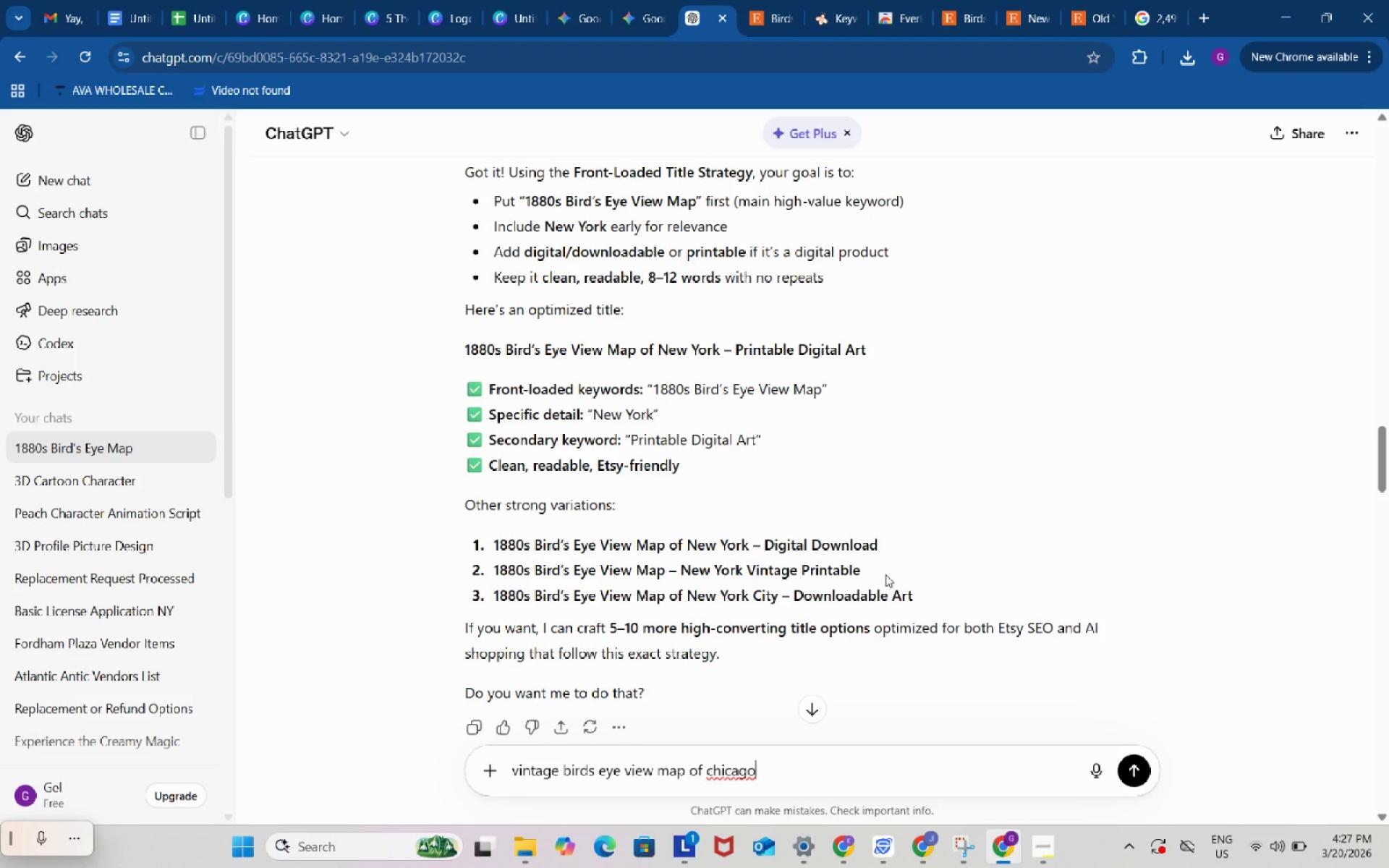 
left_click([921, 851])
 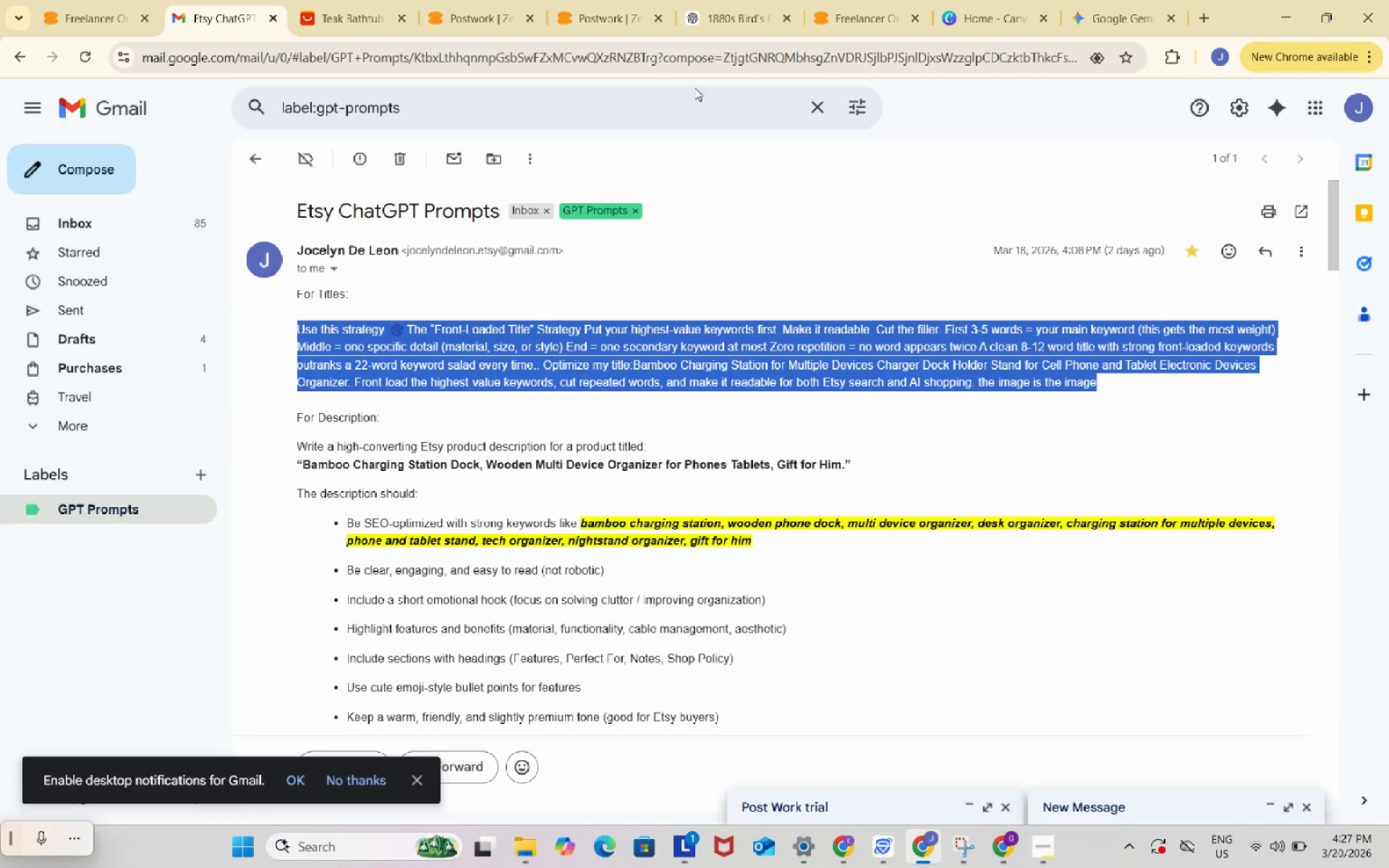 
left_click([731, 0])
 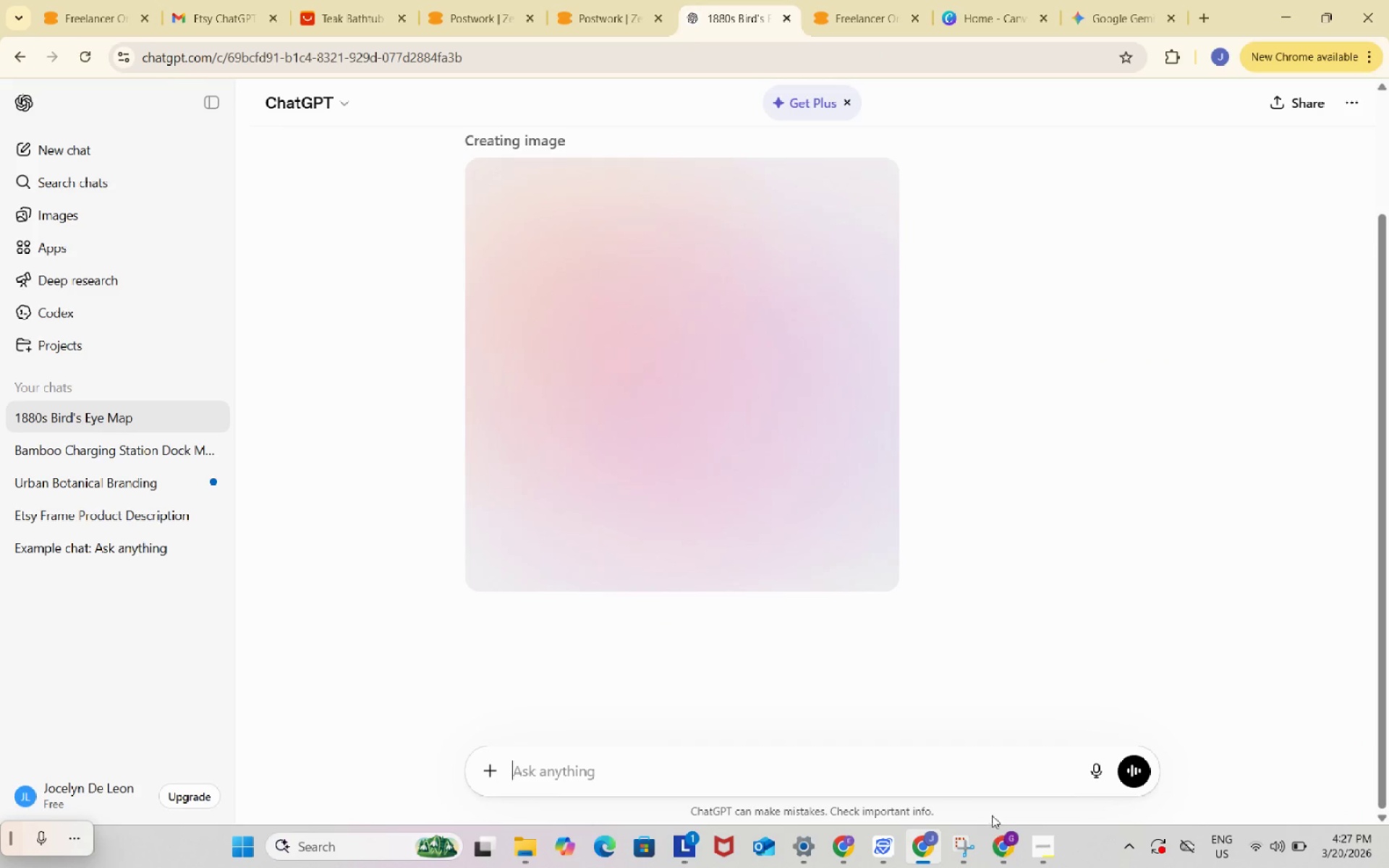 
left_click([1003, 838])
 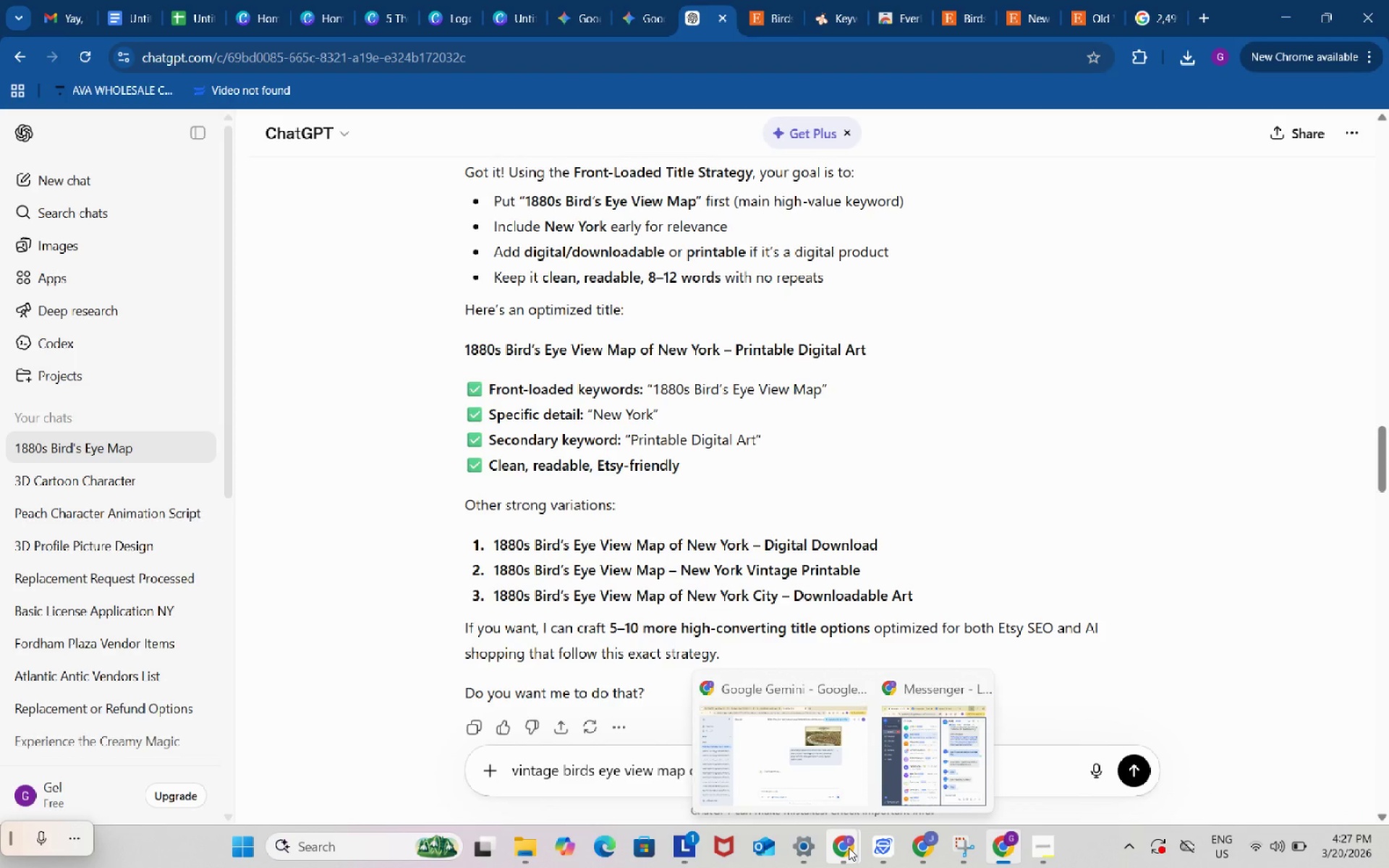 
left_click([808, 746])
 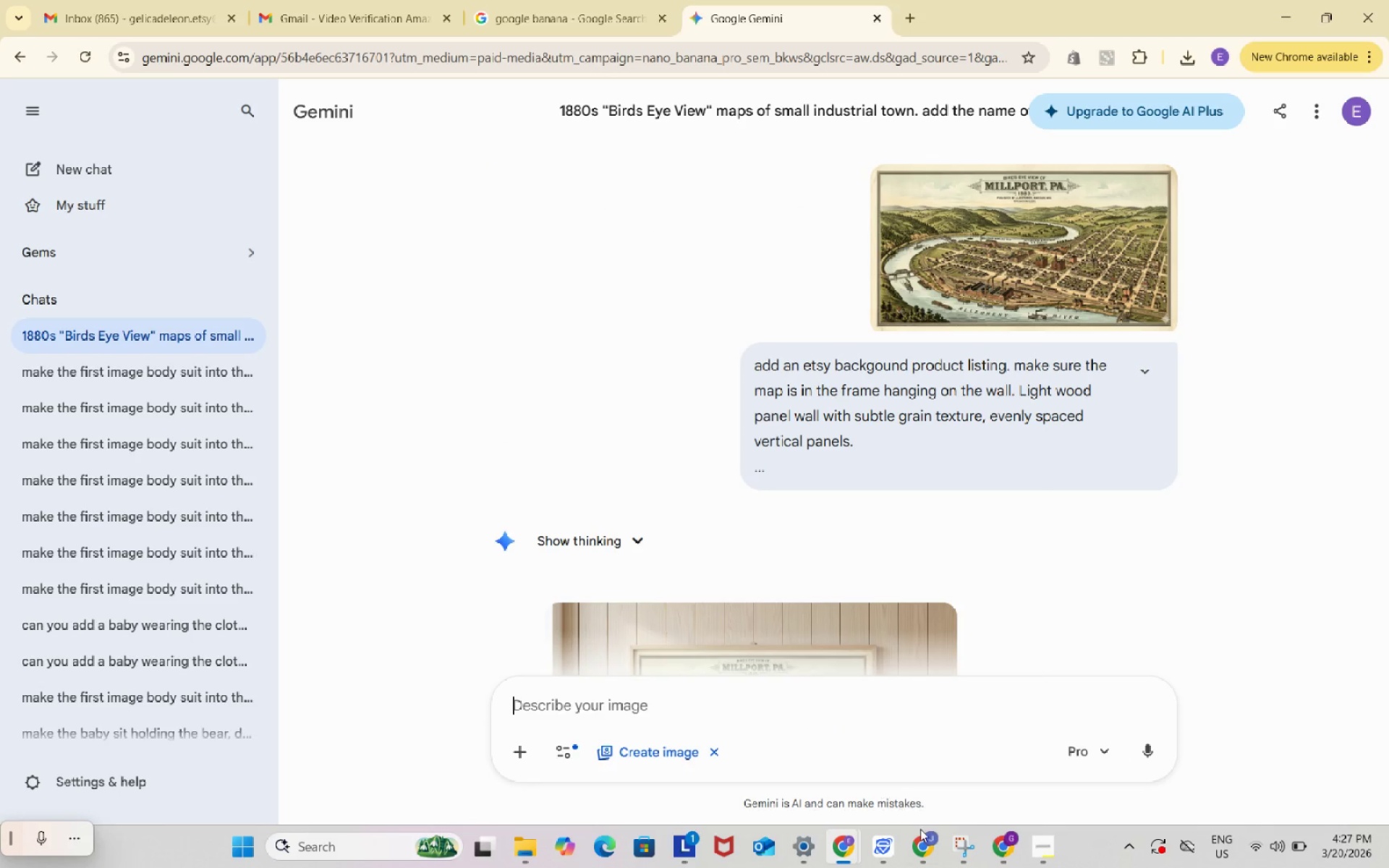 
left_click([931, 844])
 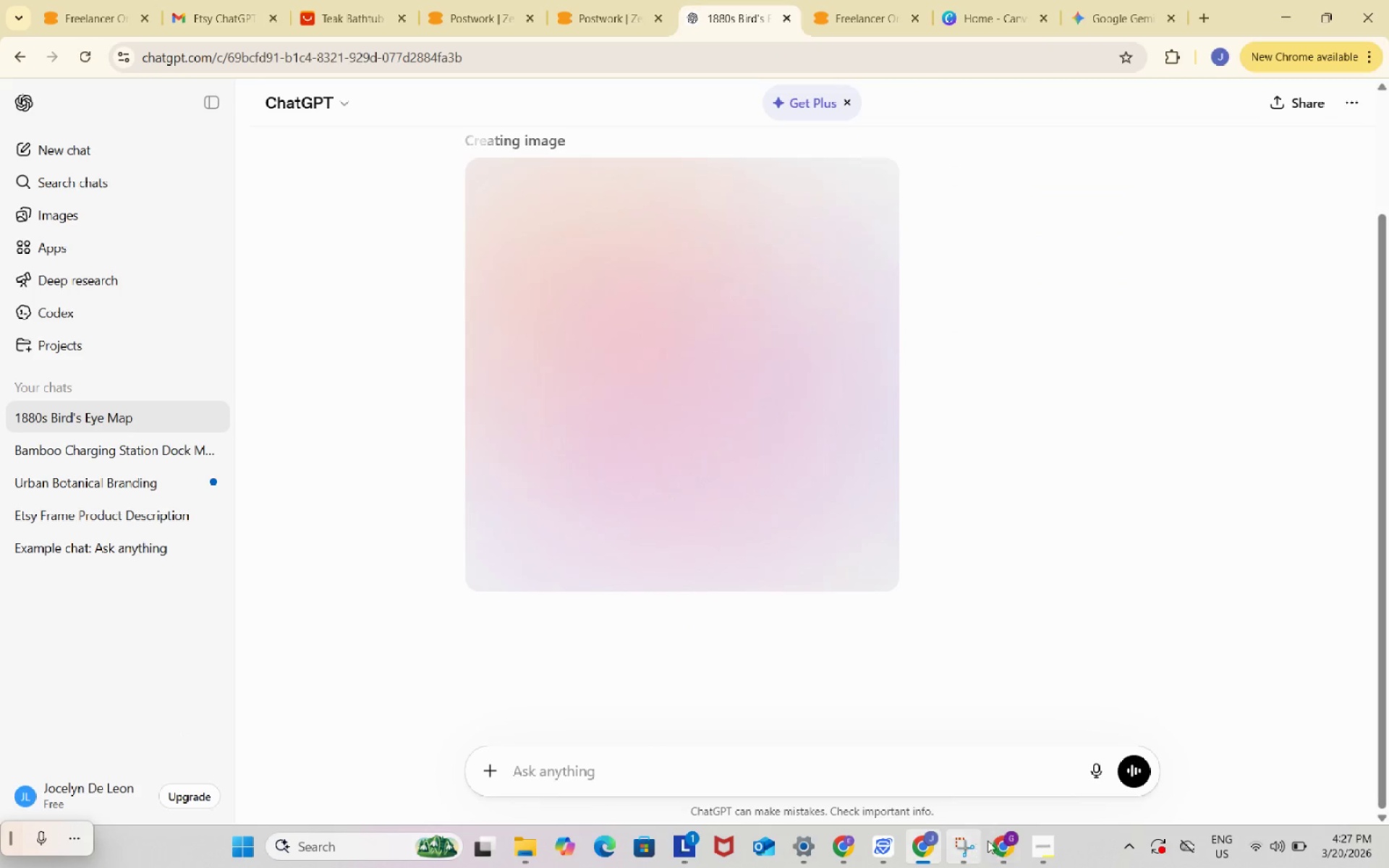 
left_click([998, 838])
 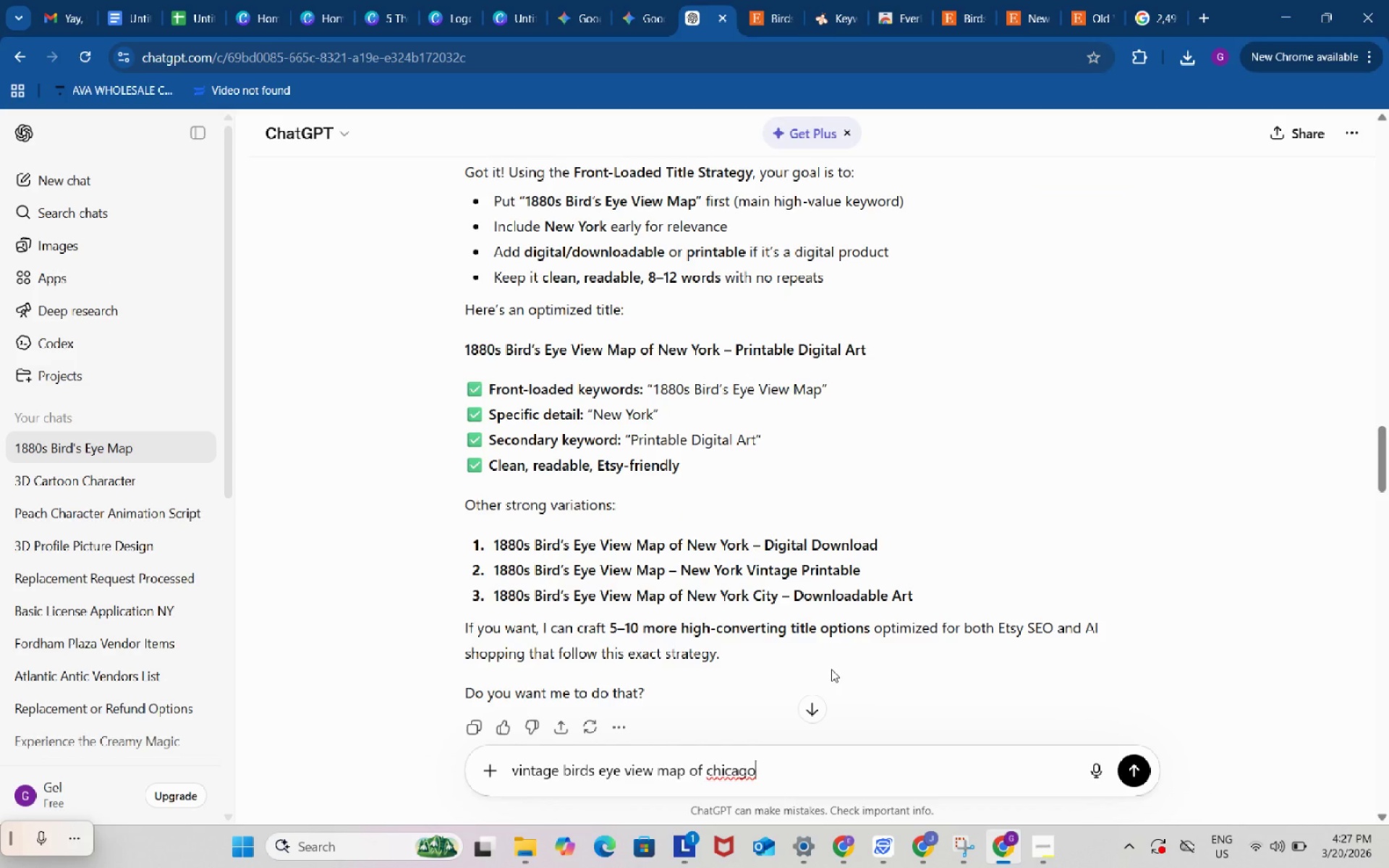 
scroll: coordinate [868, 614], scroll_direction: down, amount: 23.0
 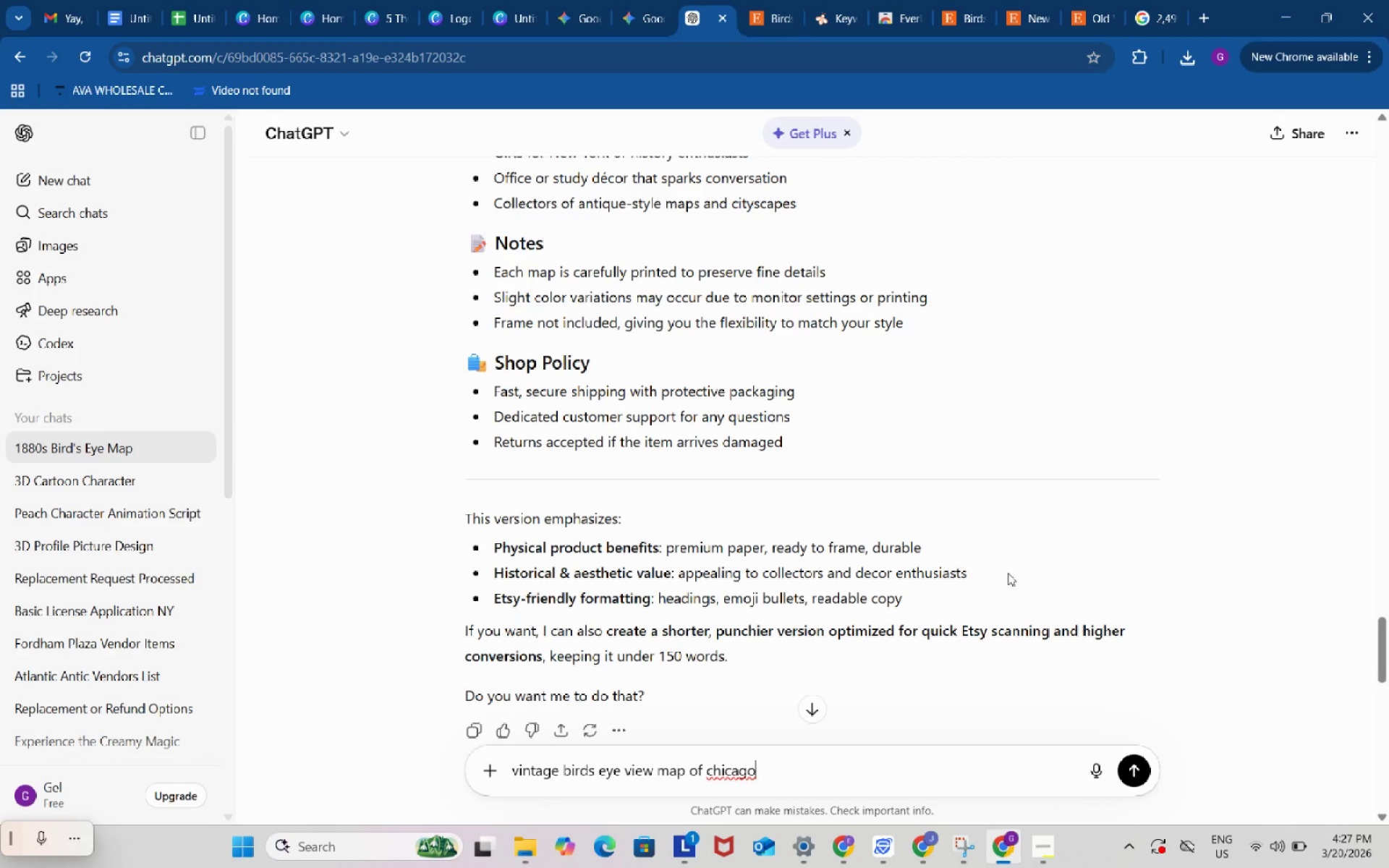 
scroll: coordinate [1032, 563], scroll_direction: up, amount: 11.0
 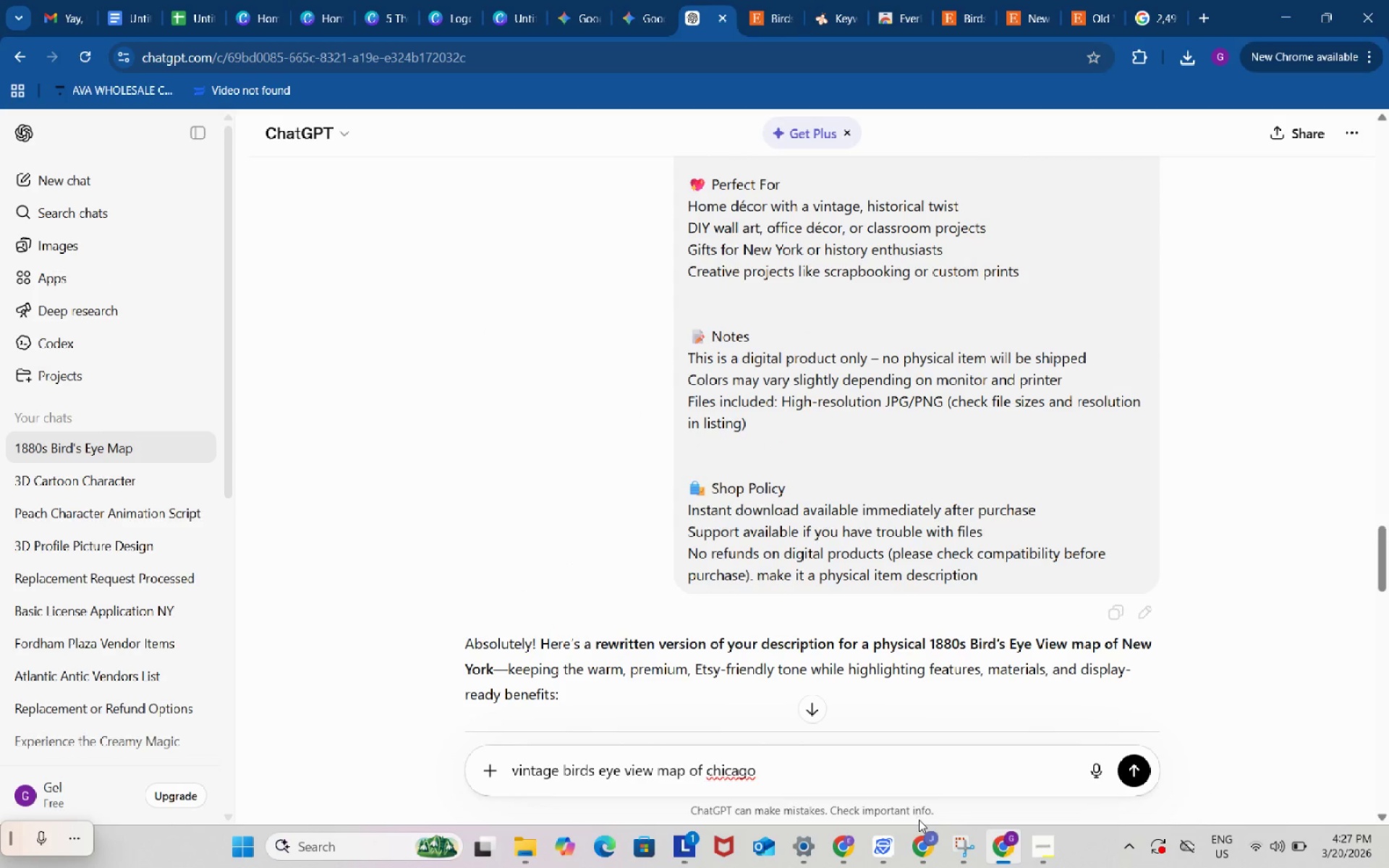 
left_click([925, 855])
 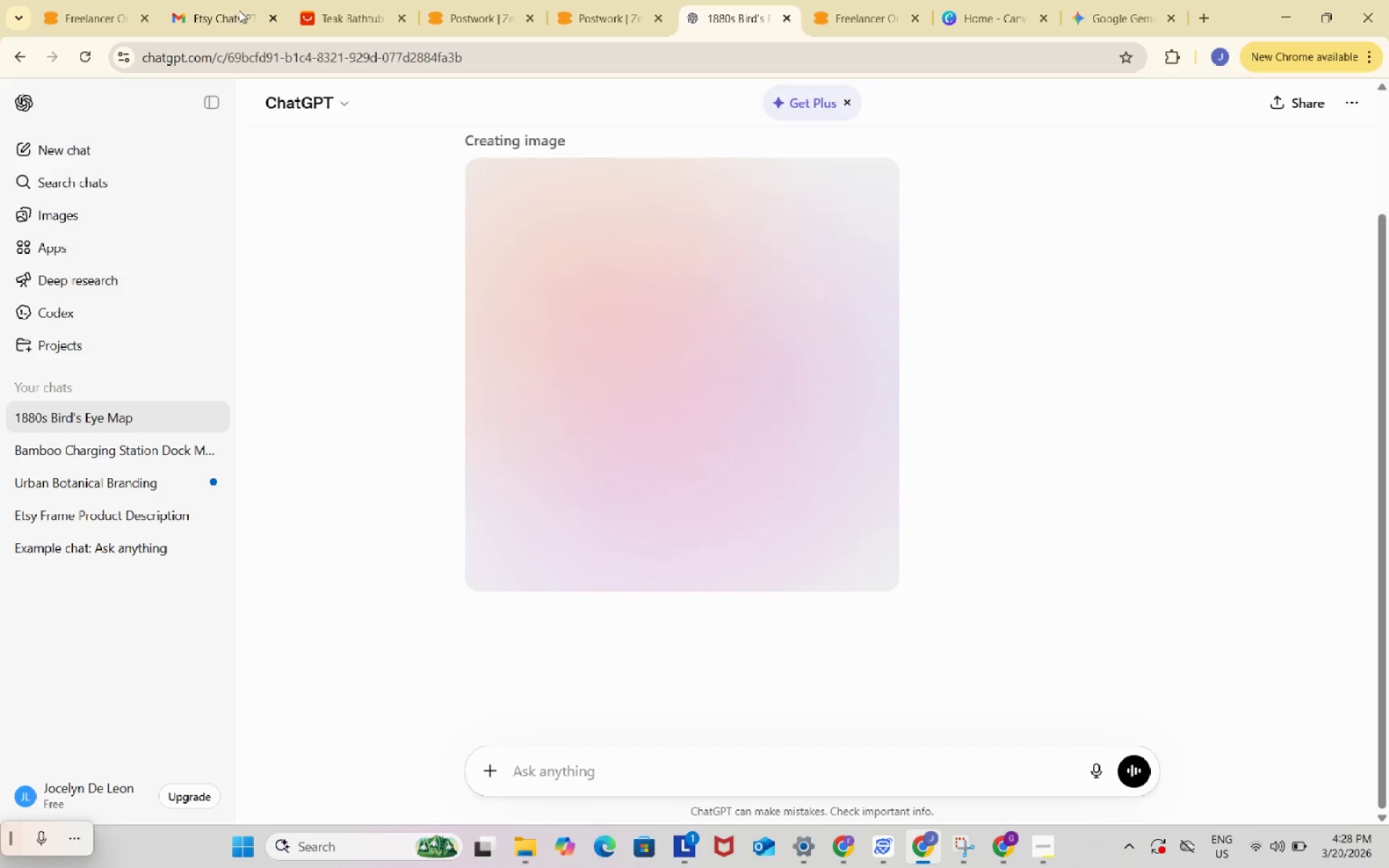 
left_click([223, 1])
 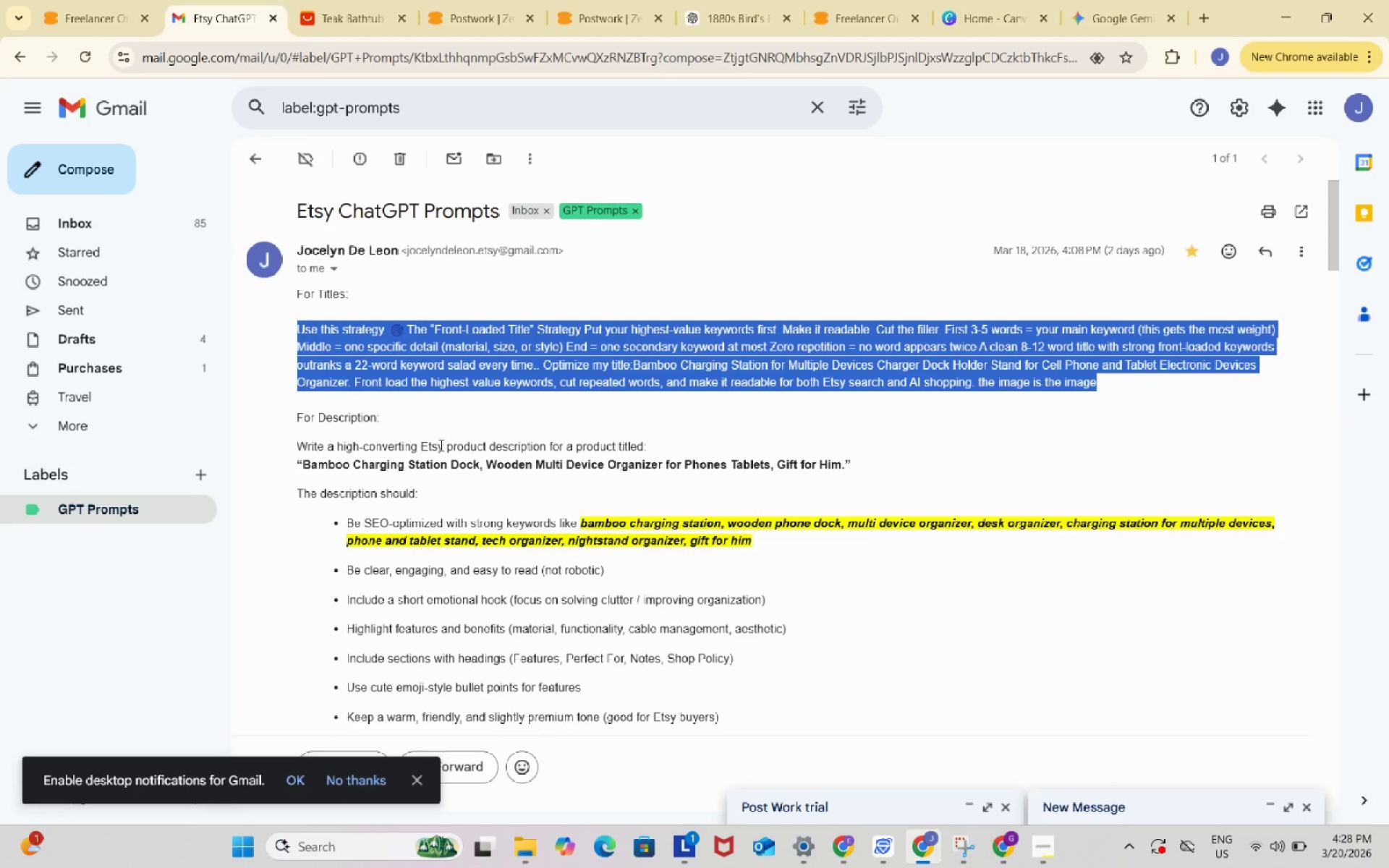 
key(Control+ControlLeft)
 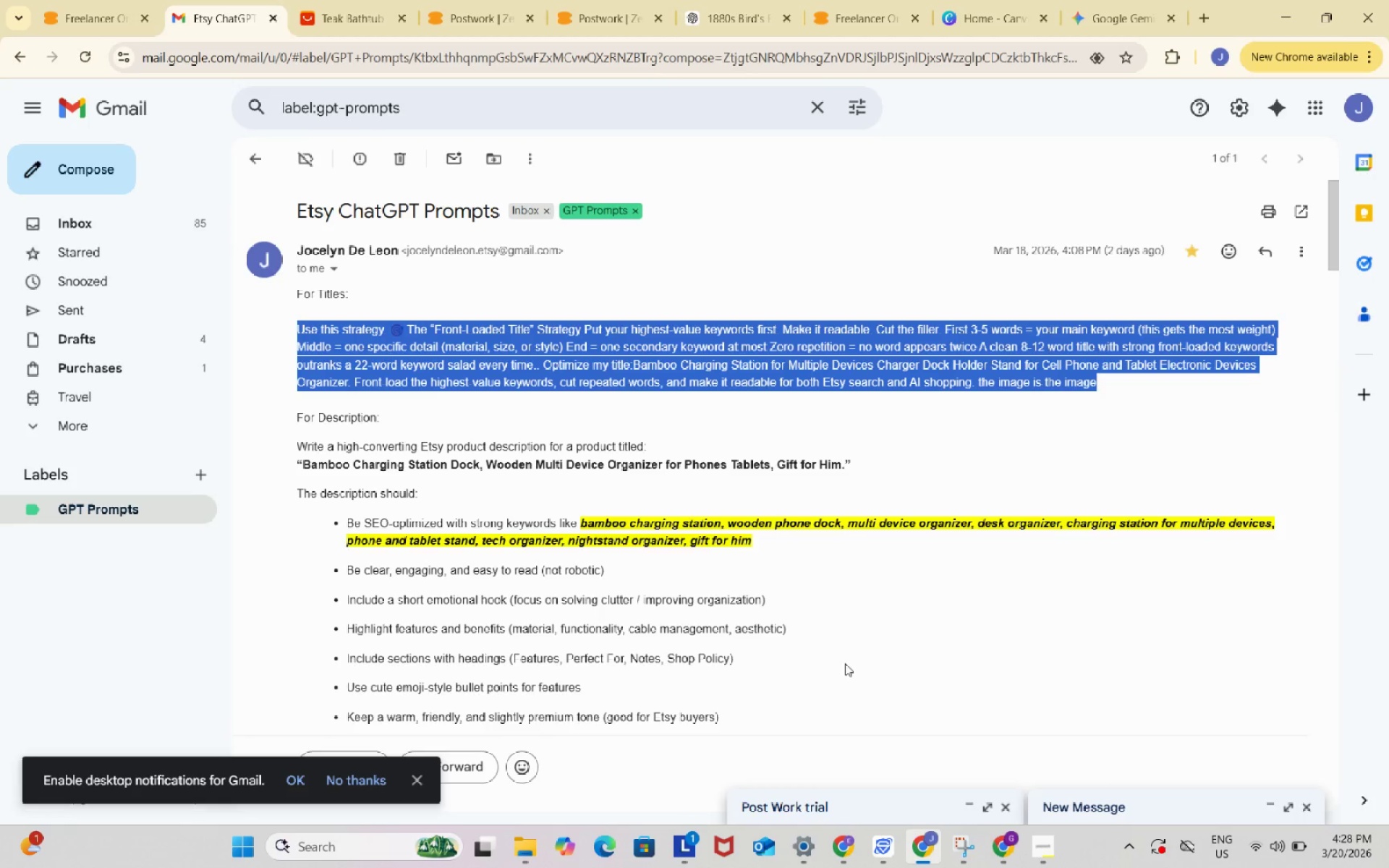 
key(Control+C)
 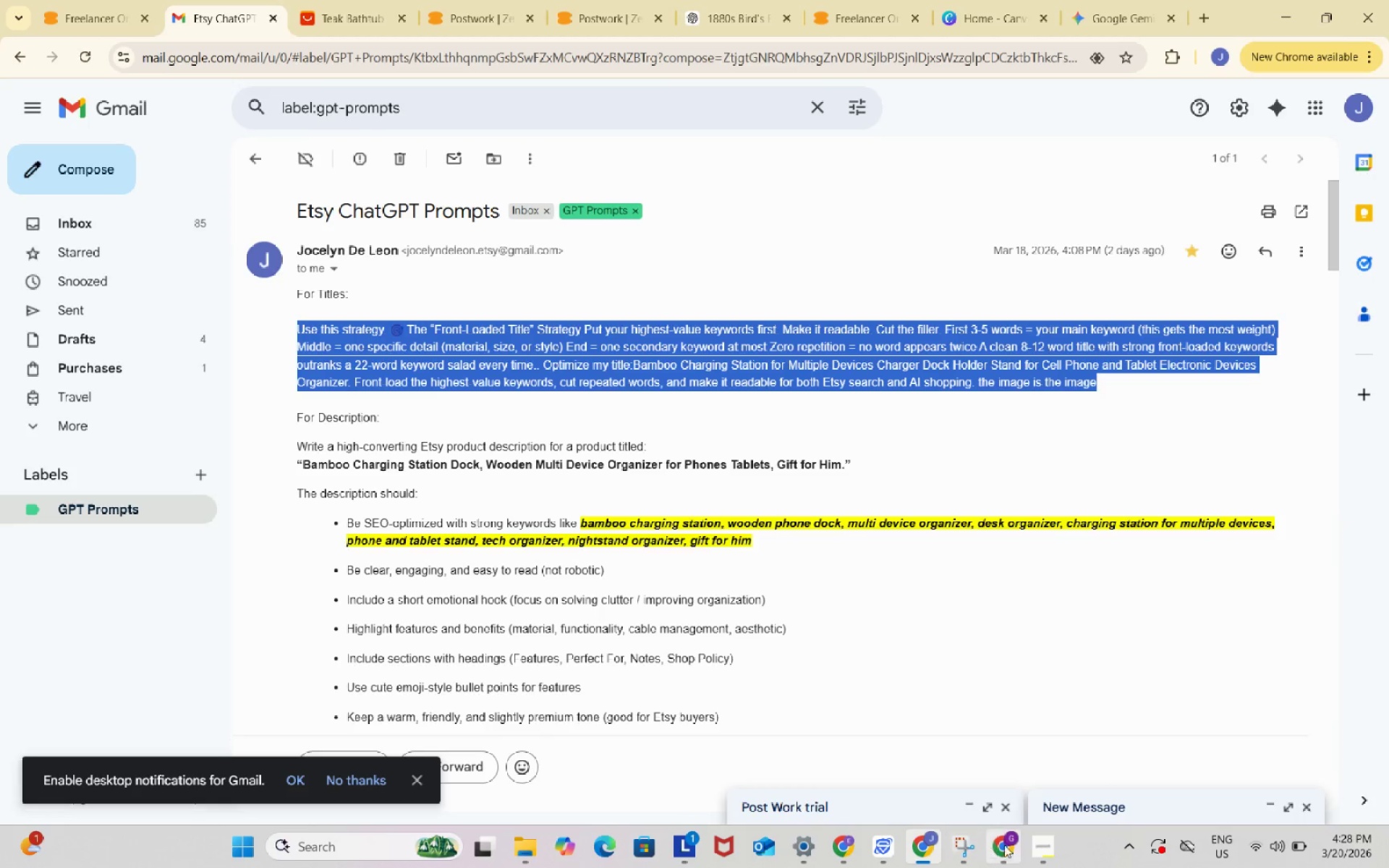 
left_click([1014, 845])
 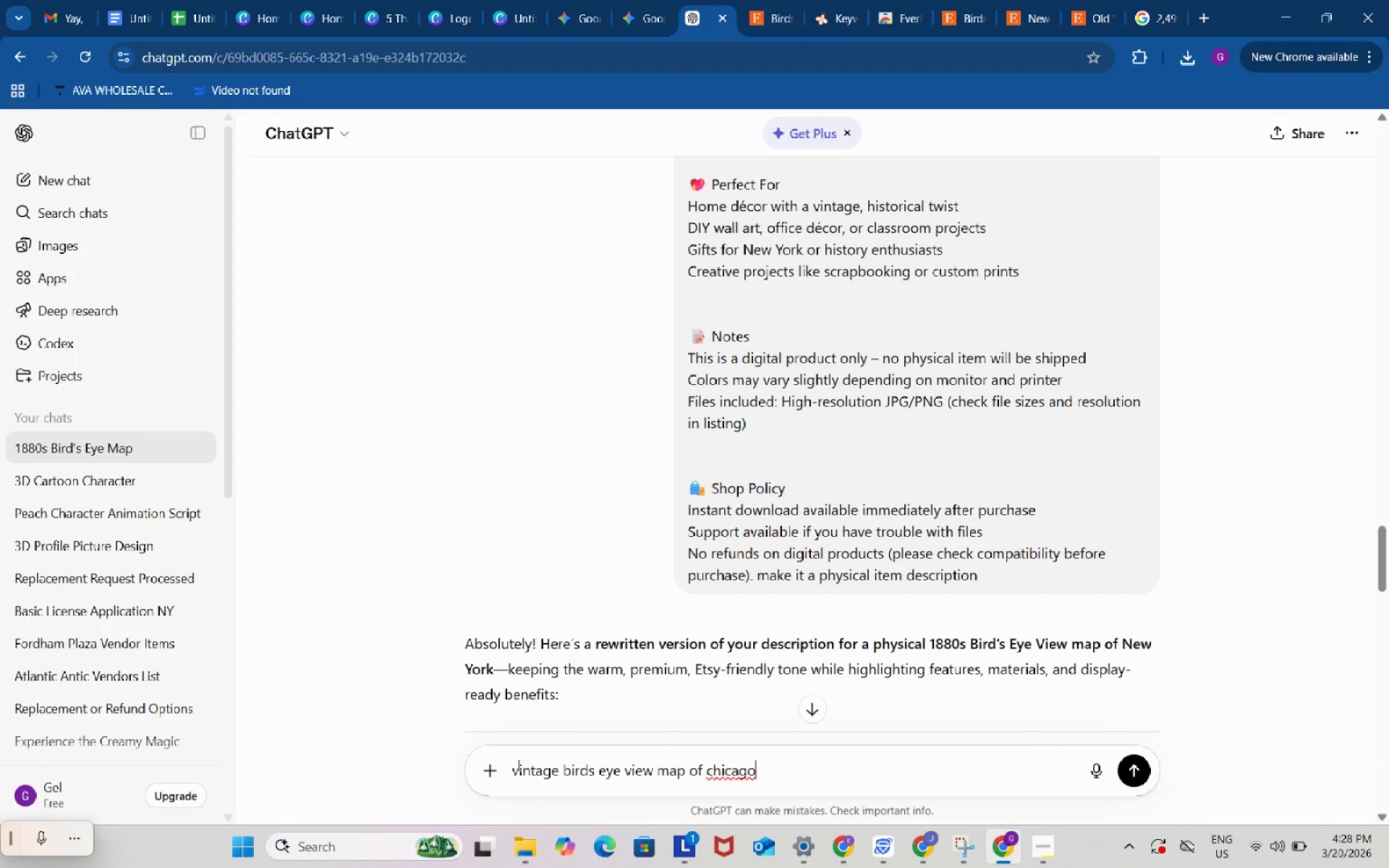 
left_click([514, 765])
 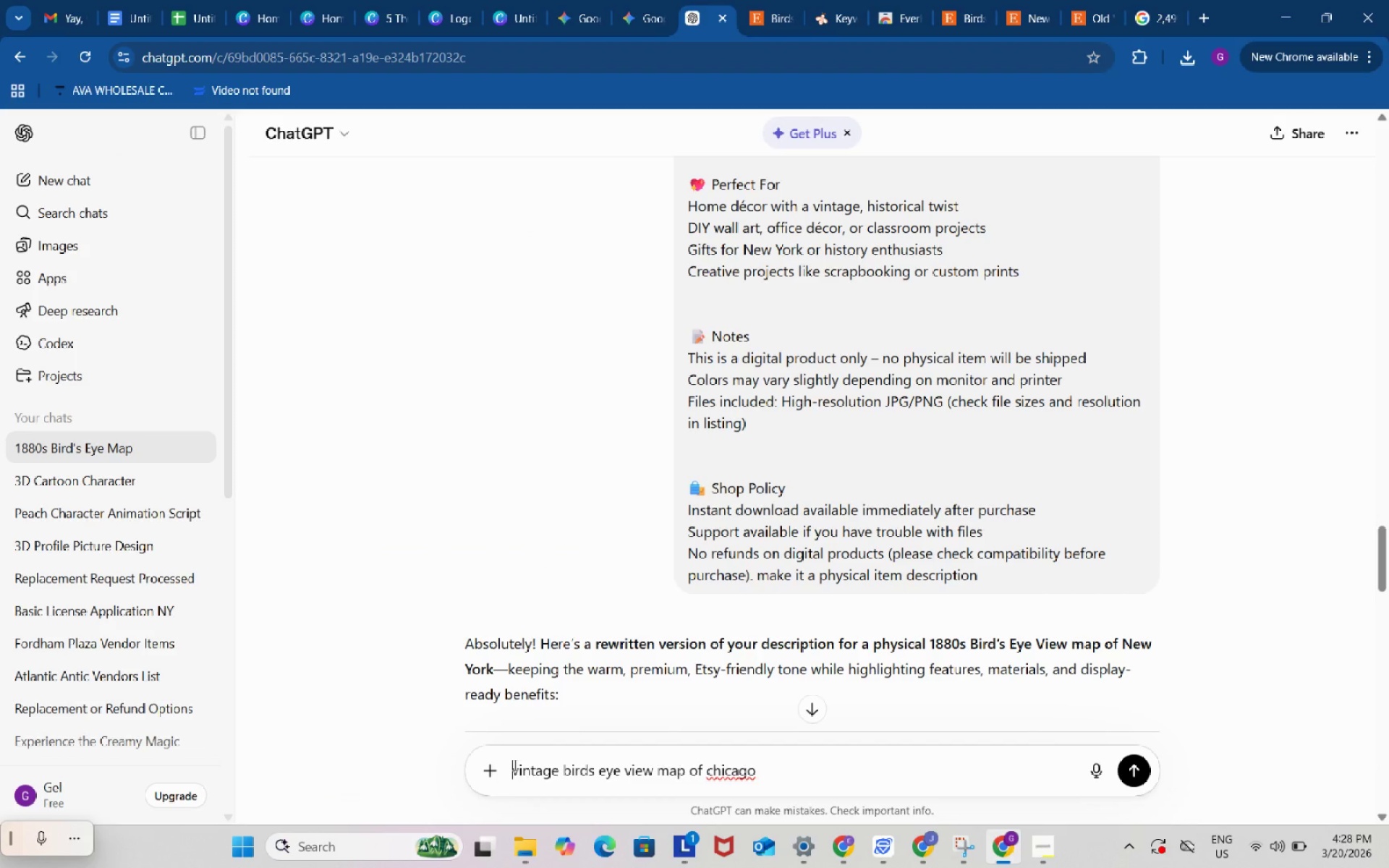 
key(Control+ControlLeft)
 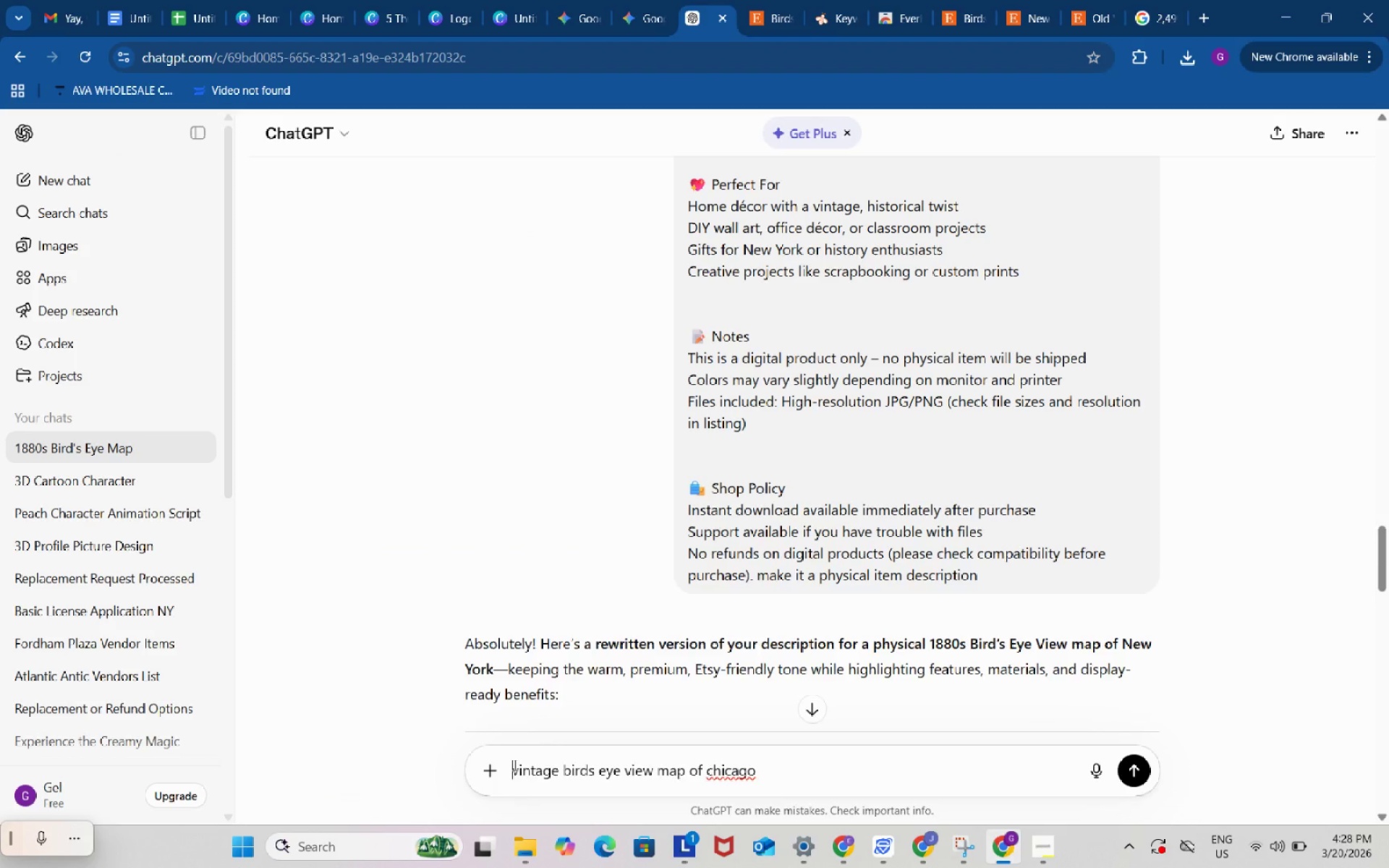 
key(Control+V)
 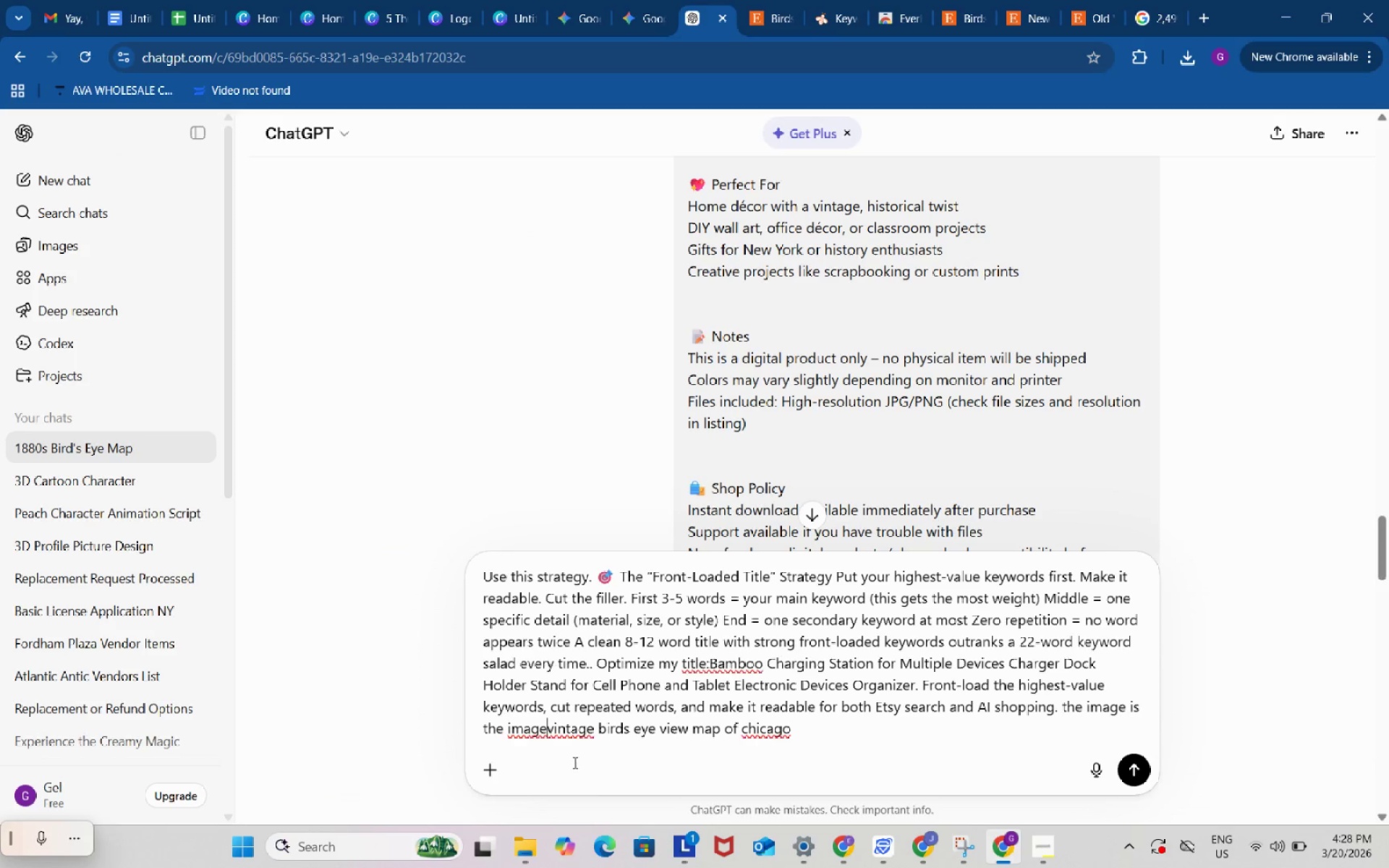 
key(Space)
 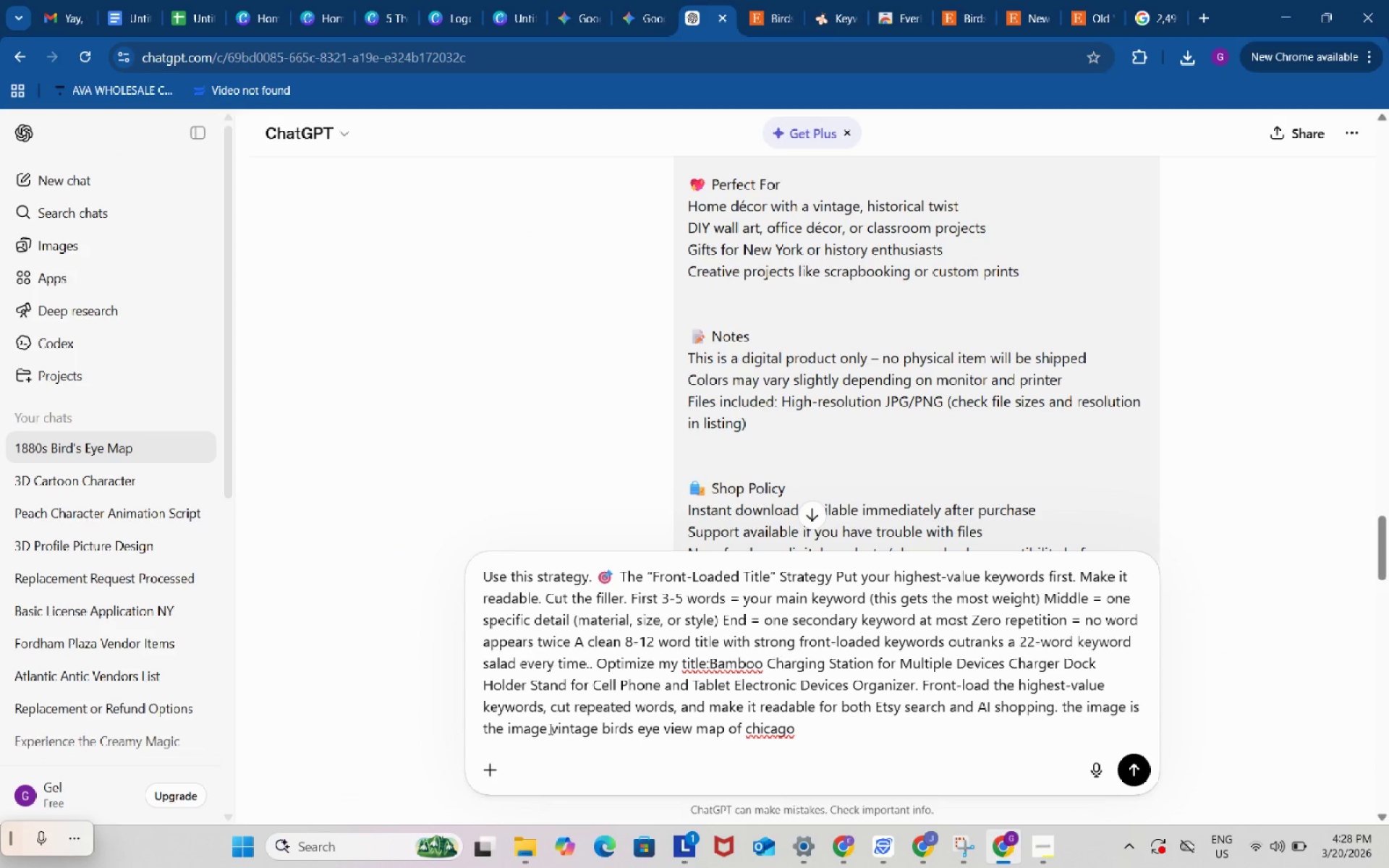 
left_click_drag(start_coordinate=[549, 728], to_coordinate=[800, 723])
 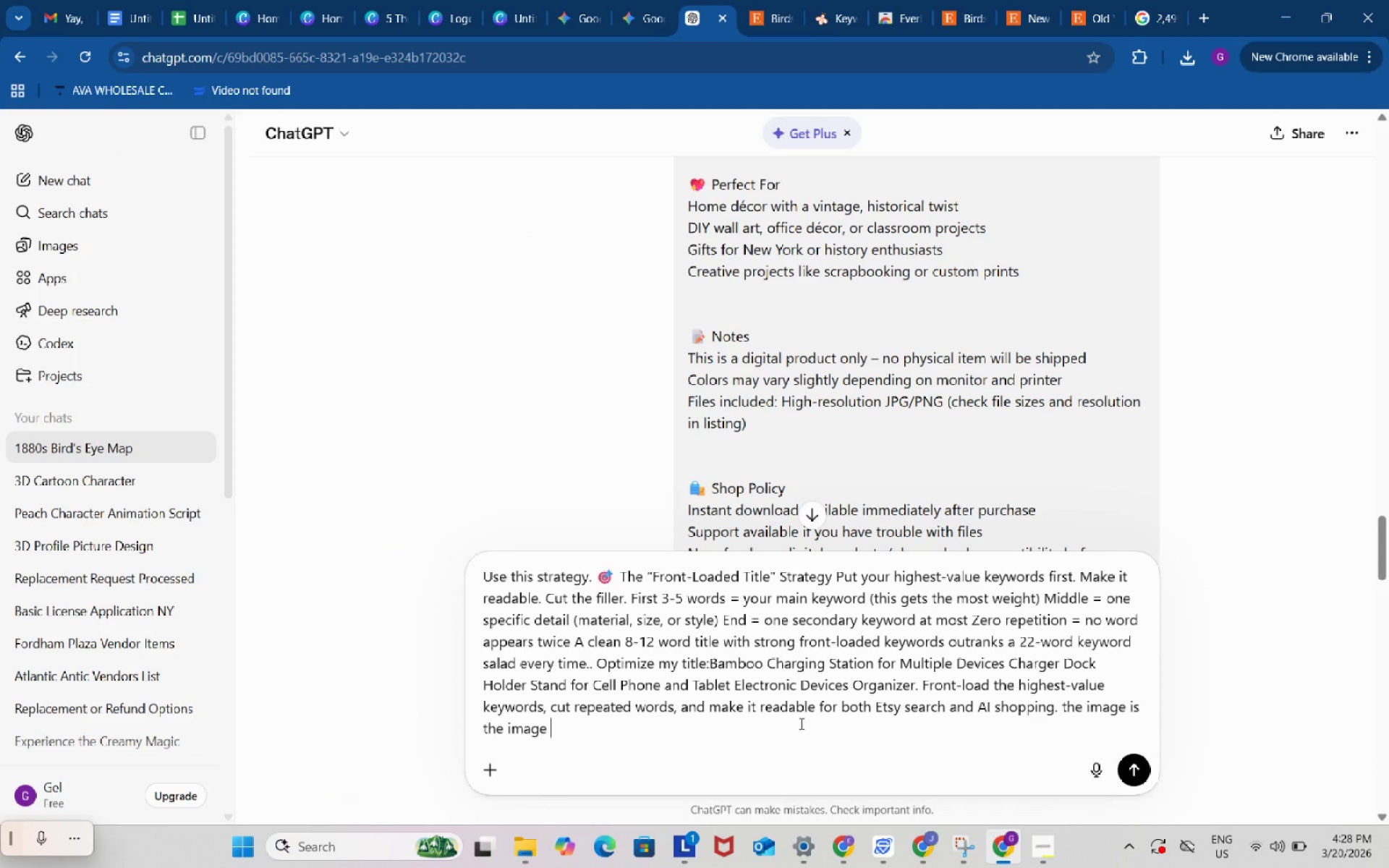 
key(Control+ControlLeft)
 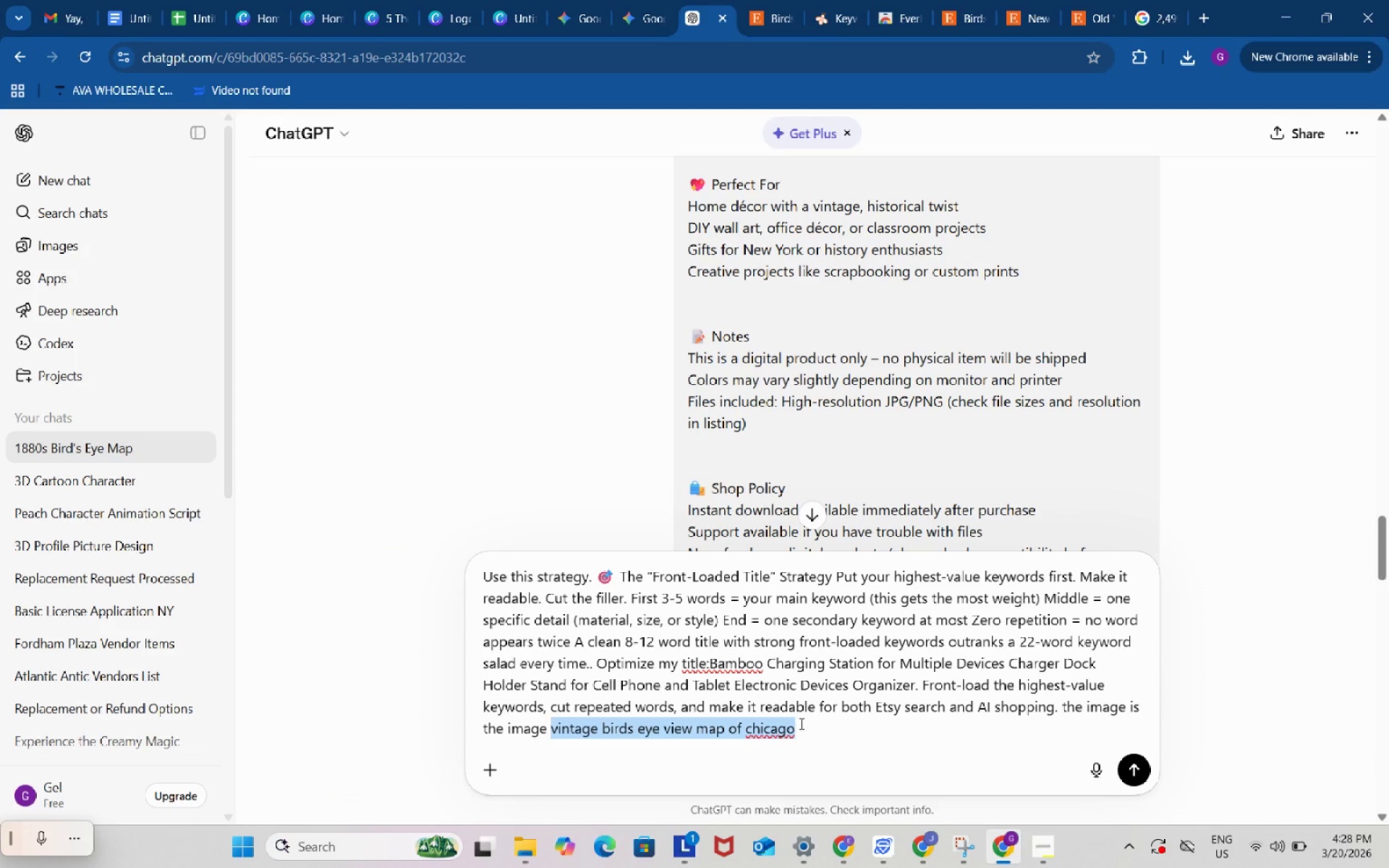 
key(Control+C)
 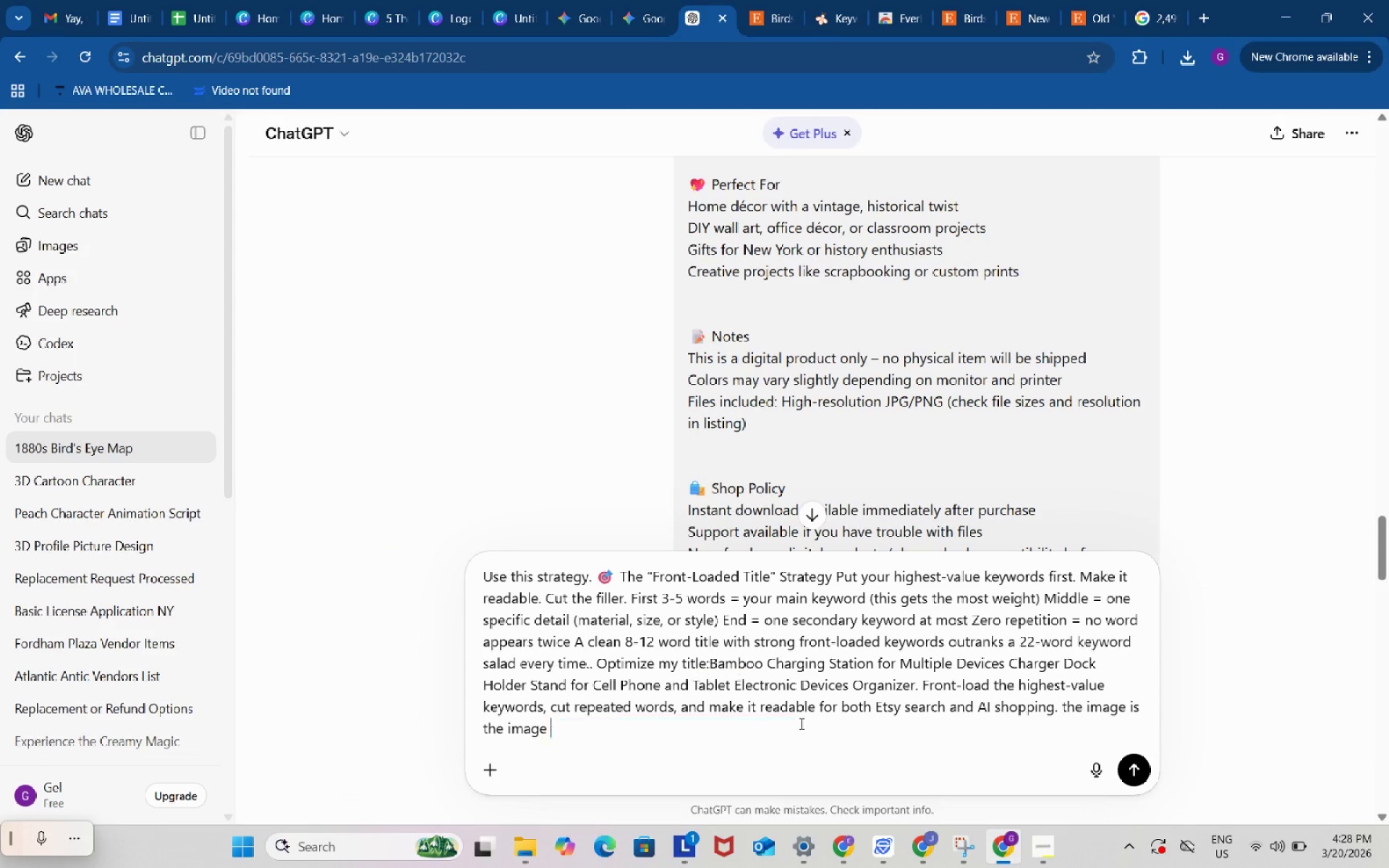 
key(Backspace)
 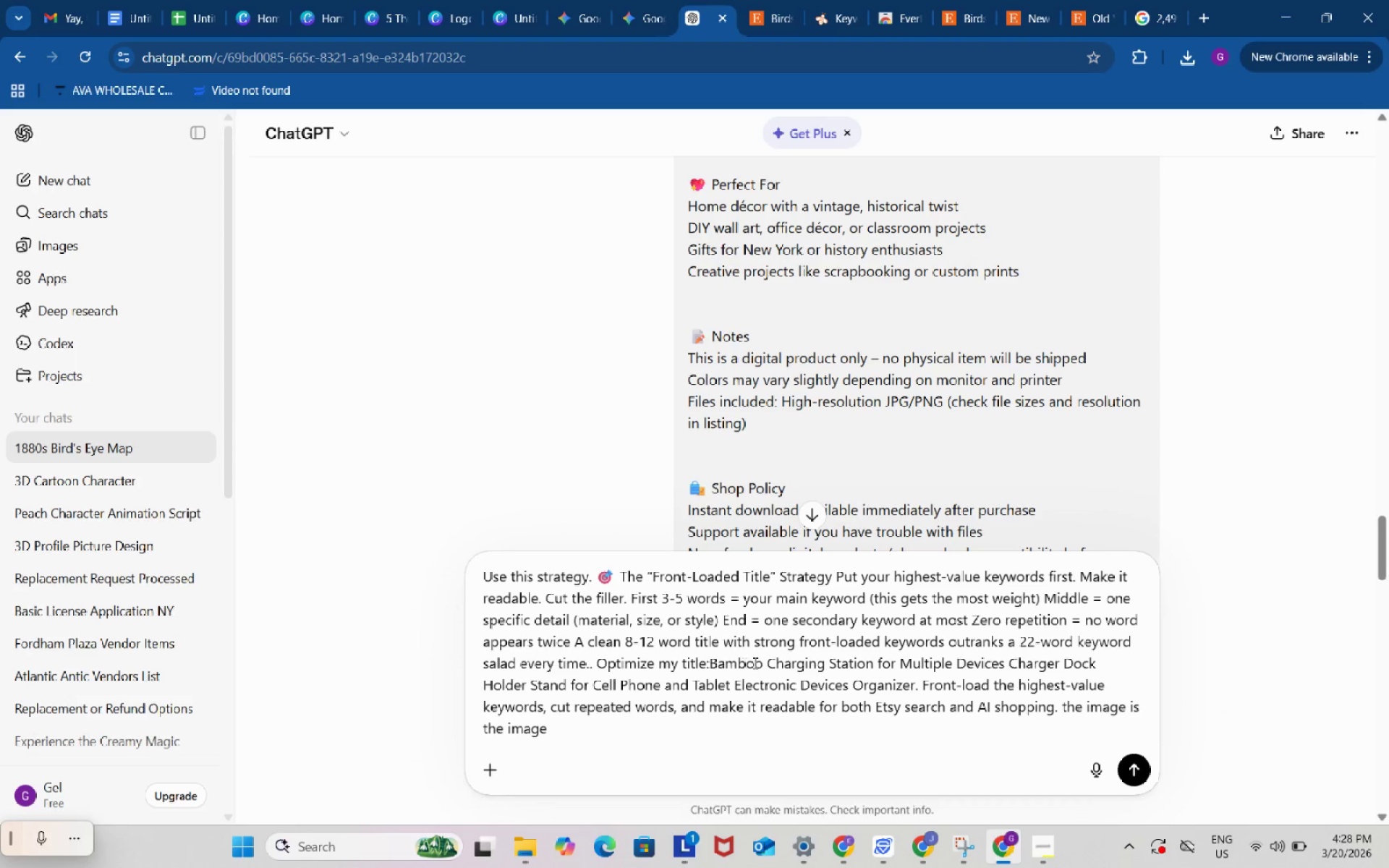 
left_click_drag(start_coordinate=[711, 664], to_coordinate=[914, 679])
 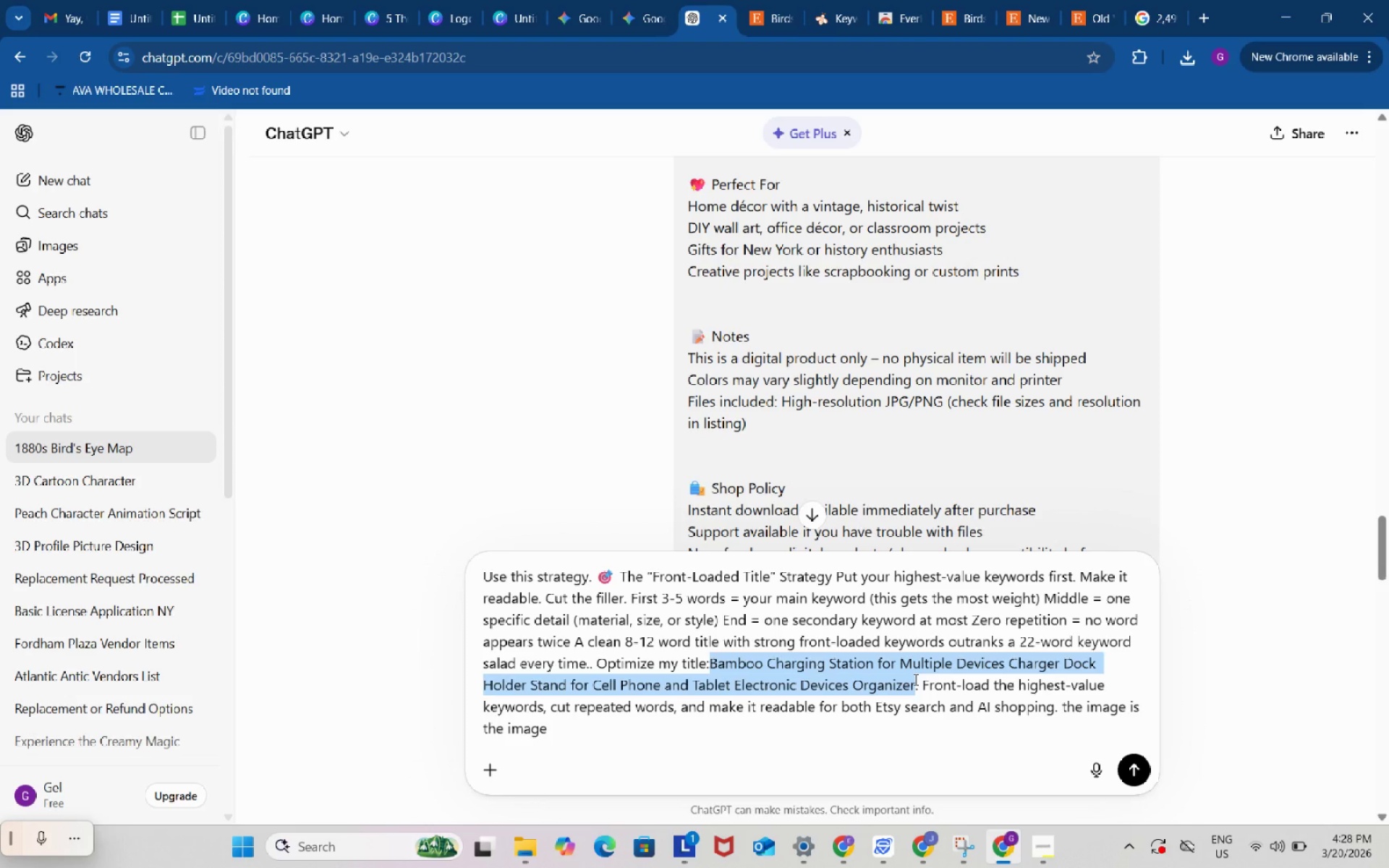 
key(Control+V)
 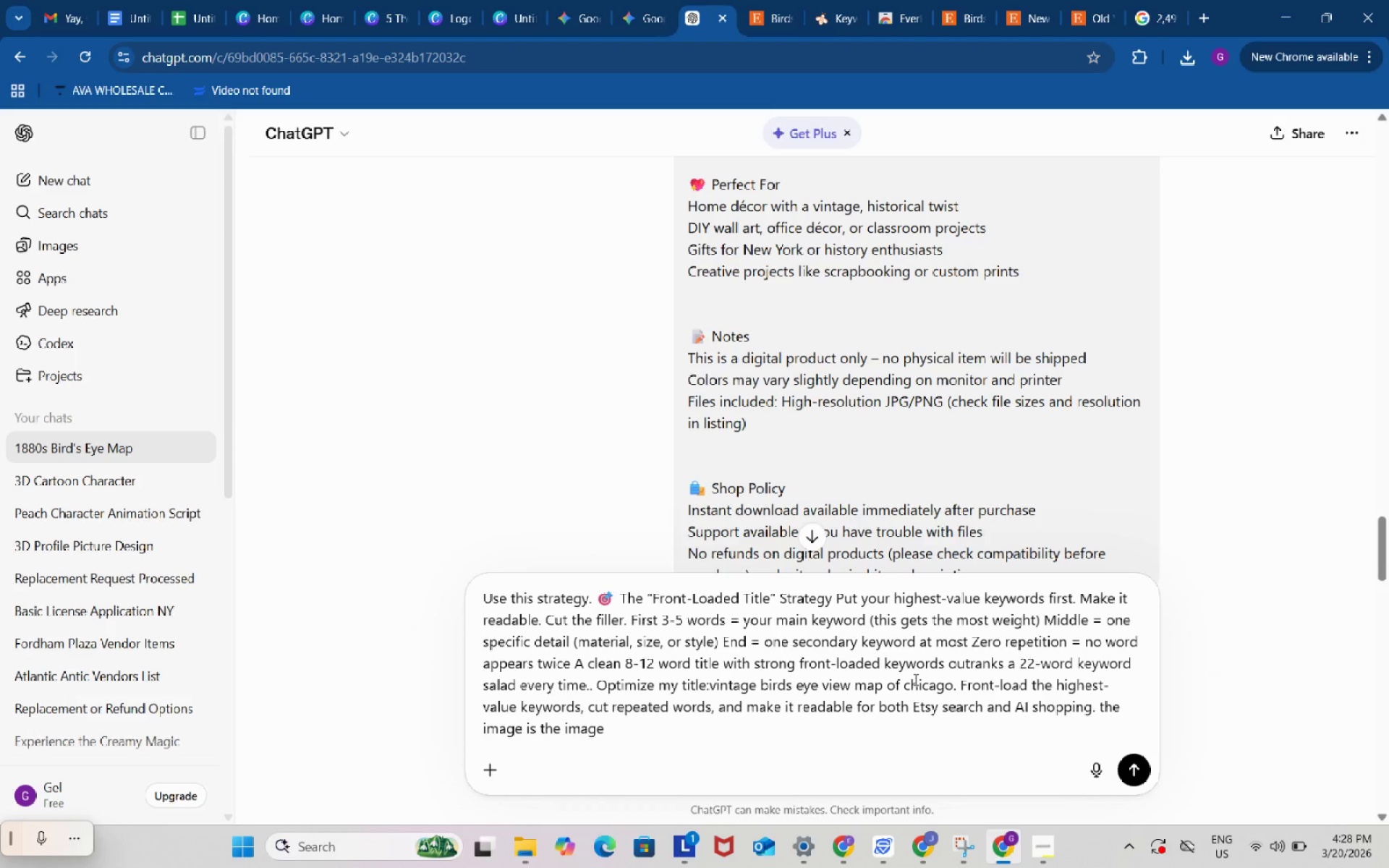 
key(Enter)
 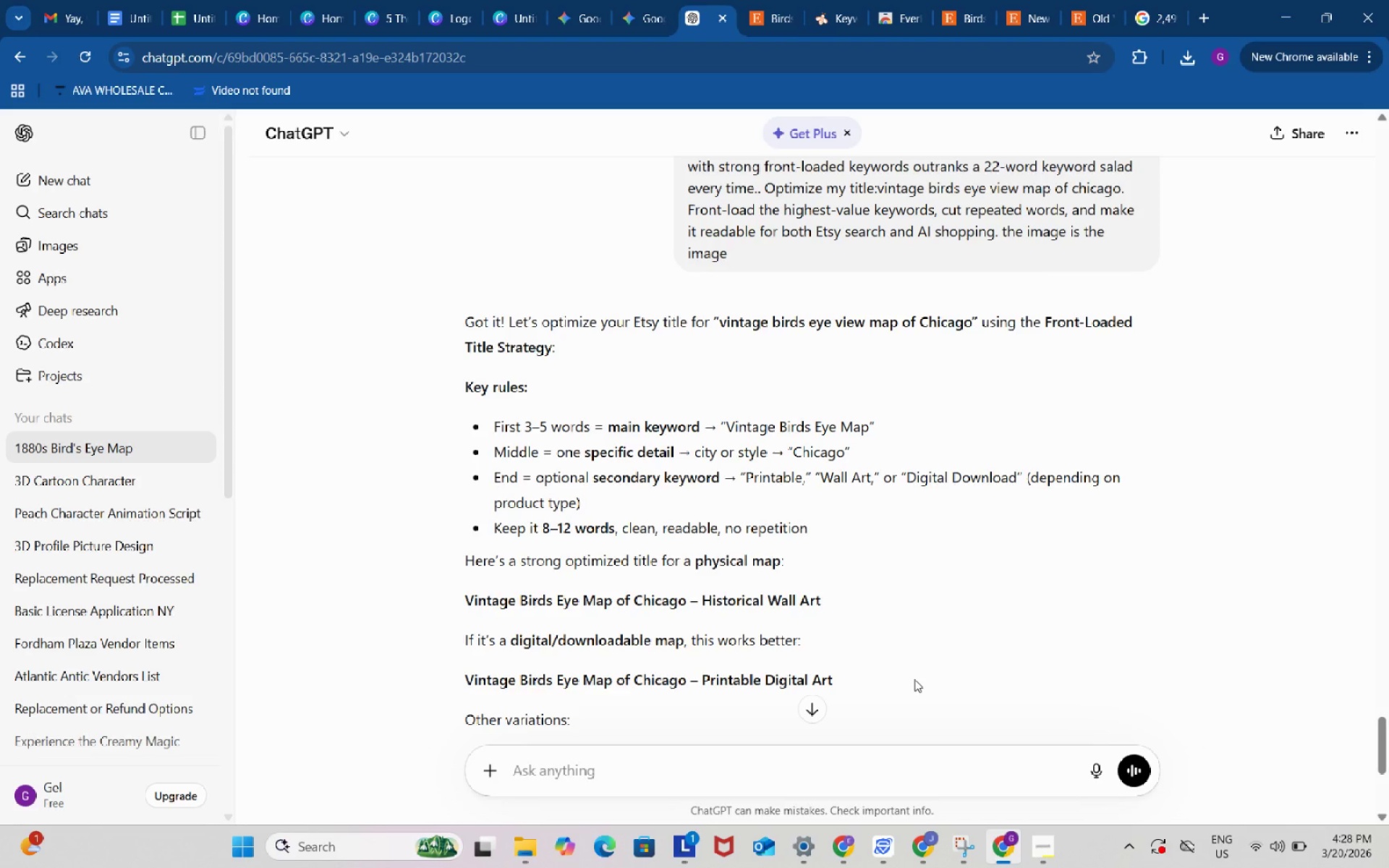 
wait(12.91)
 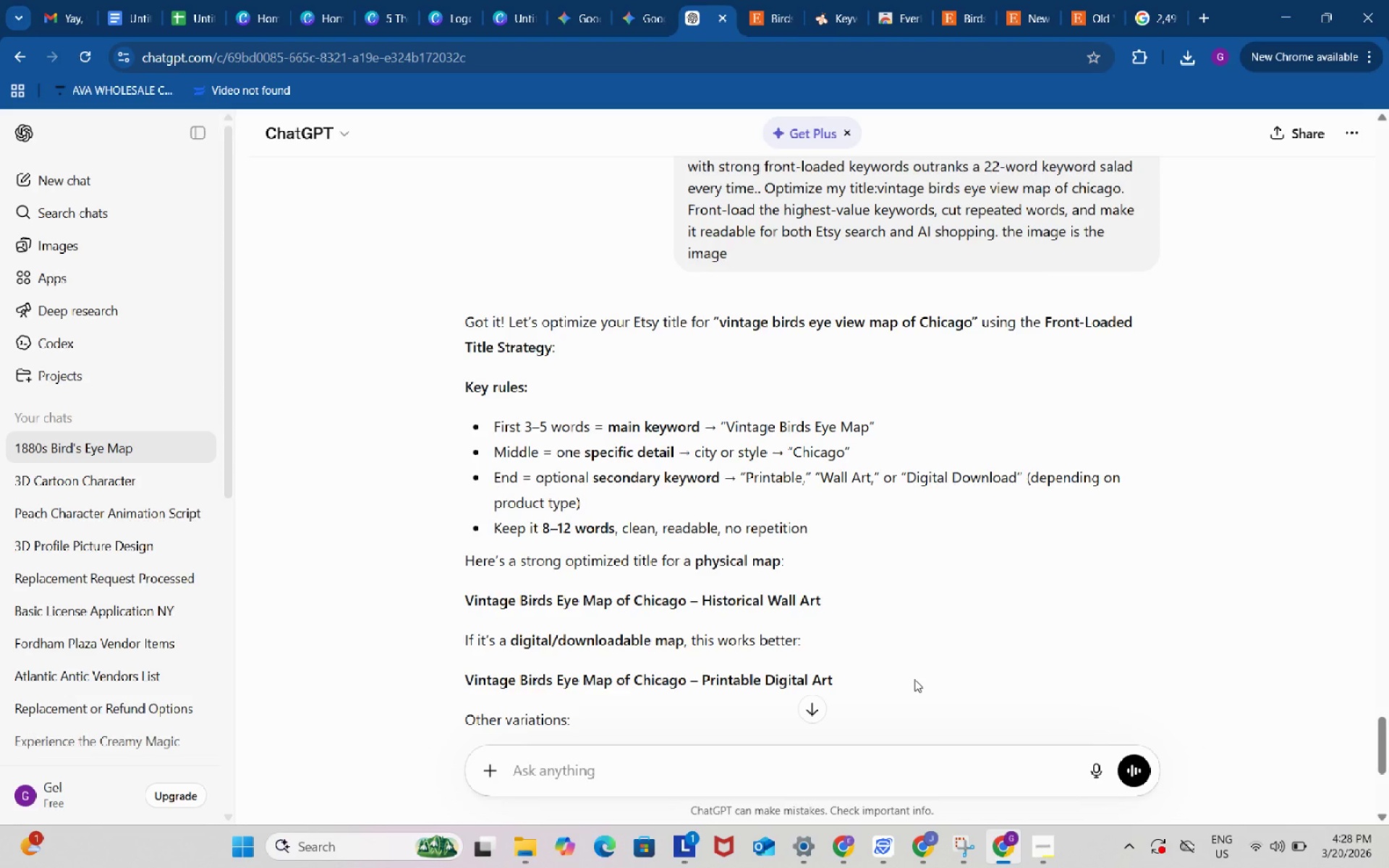 
scroll: coordinate [798, 519], scroll_direction: down, amount: 1.0
 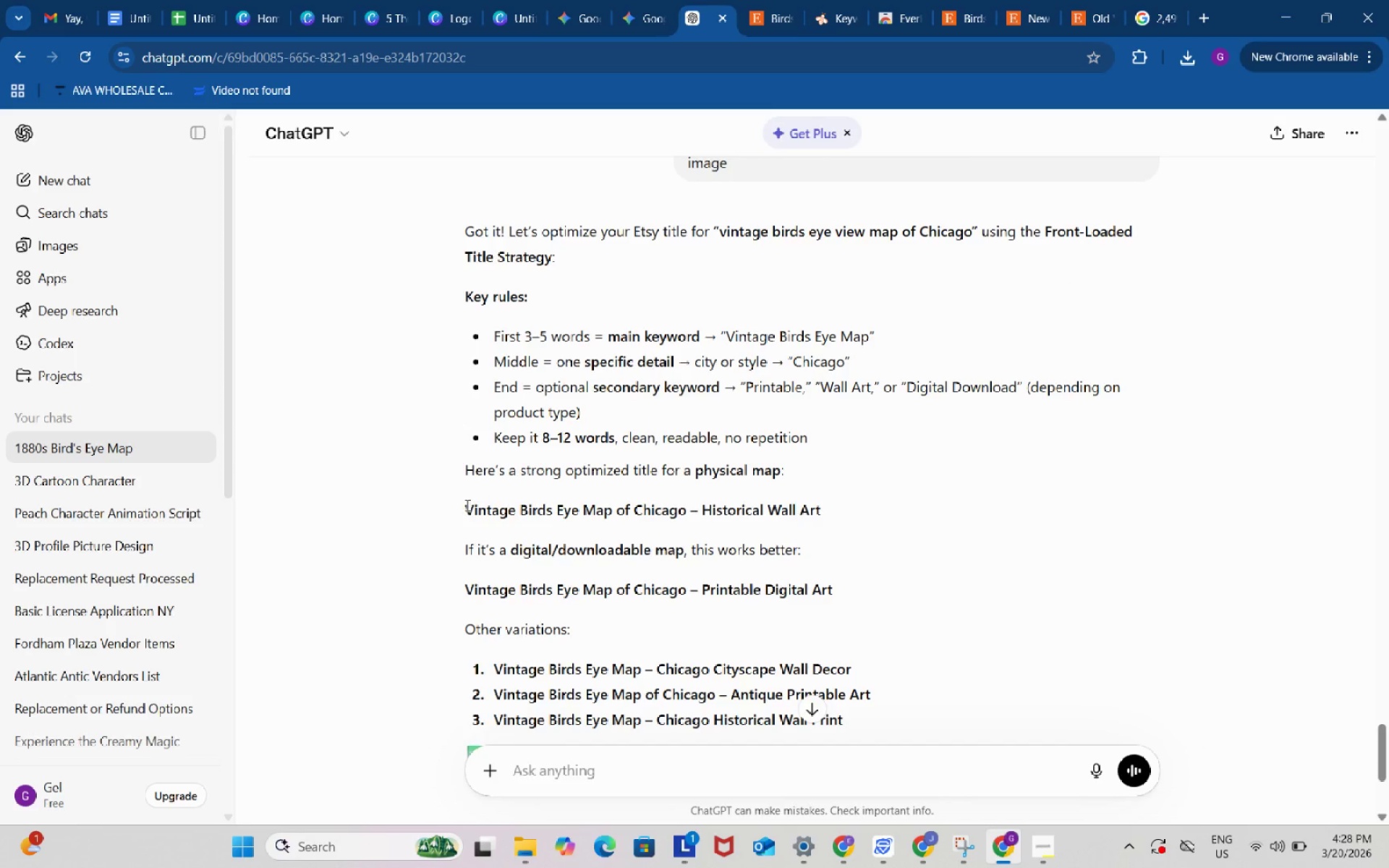 
left_click_drag(start_coordinate=[466, 505], to_coordinate=[856, 511])
 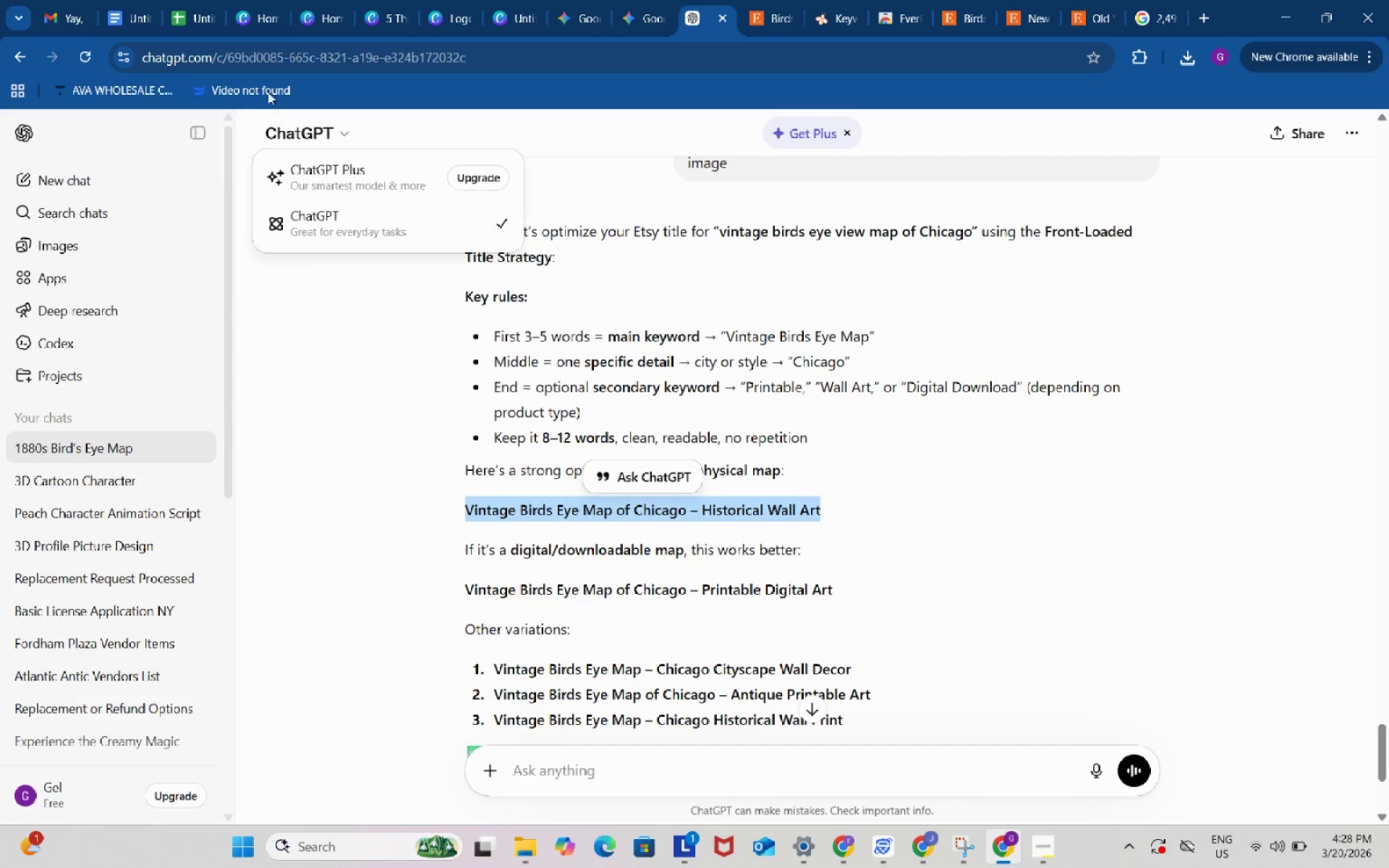 
key(Control+ControlLeft)
 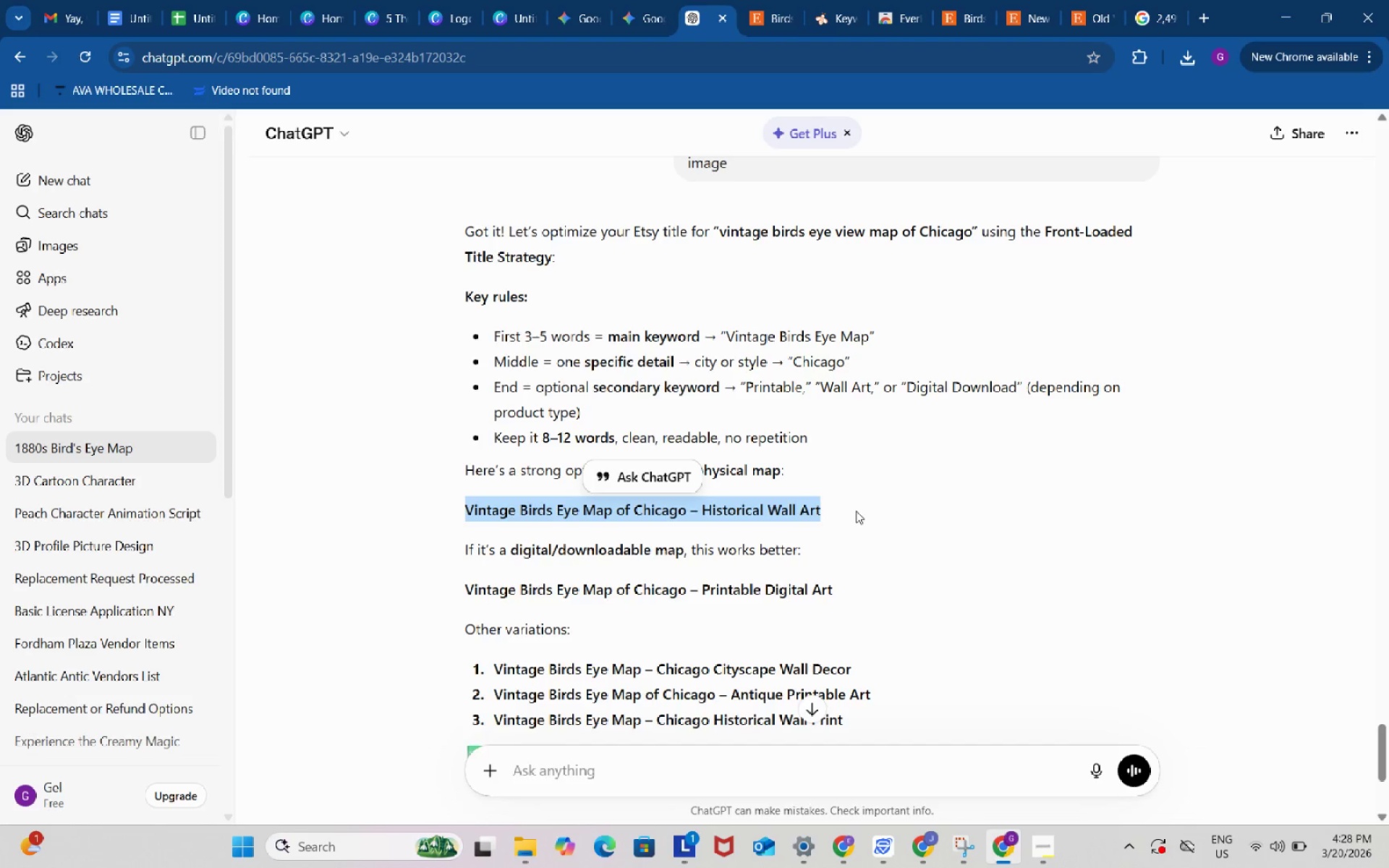 
key(Control+C)
 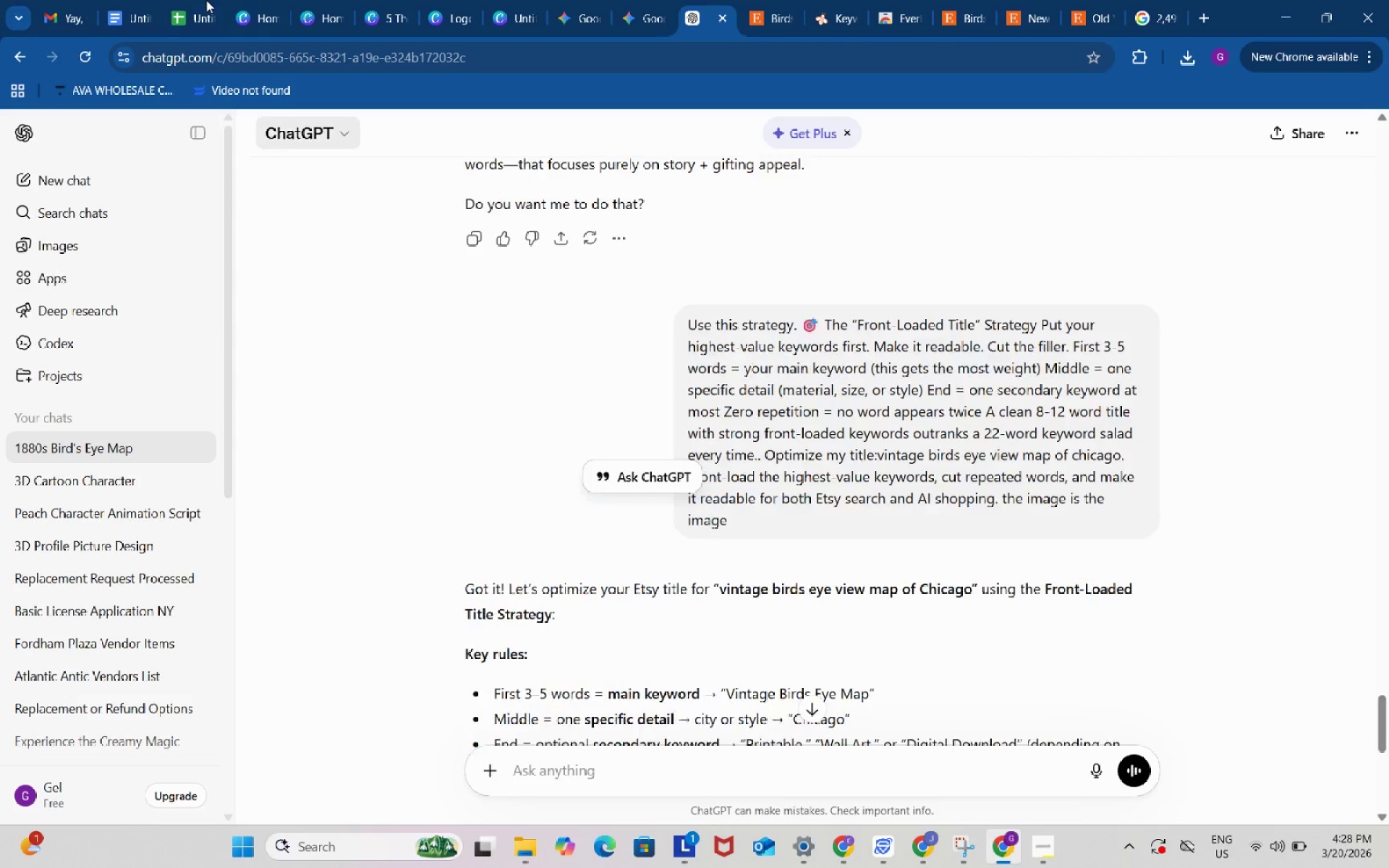 
key(Control+ControlLeft)
 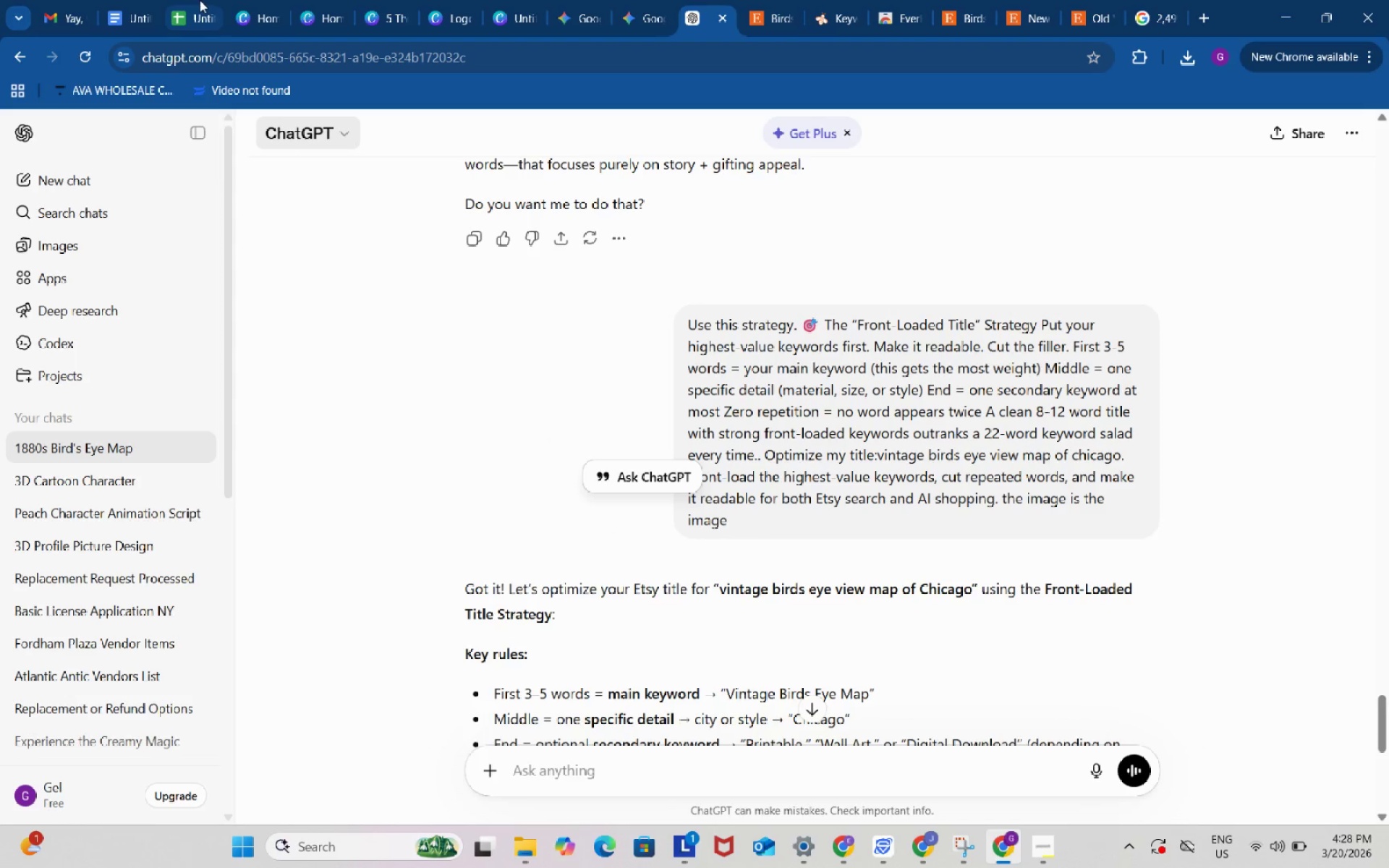 
key(Control+C)
 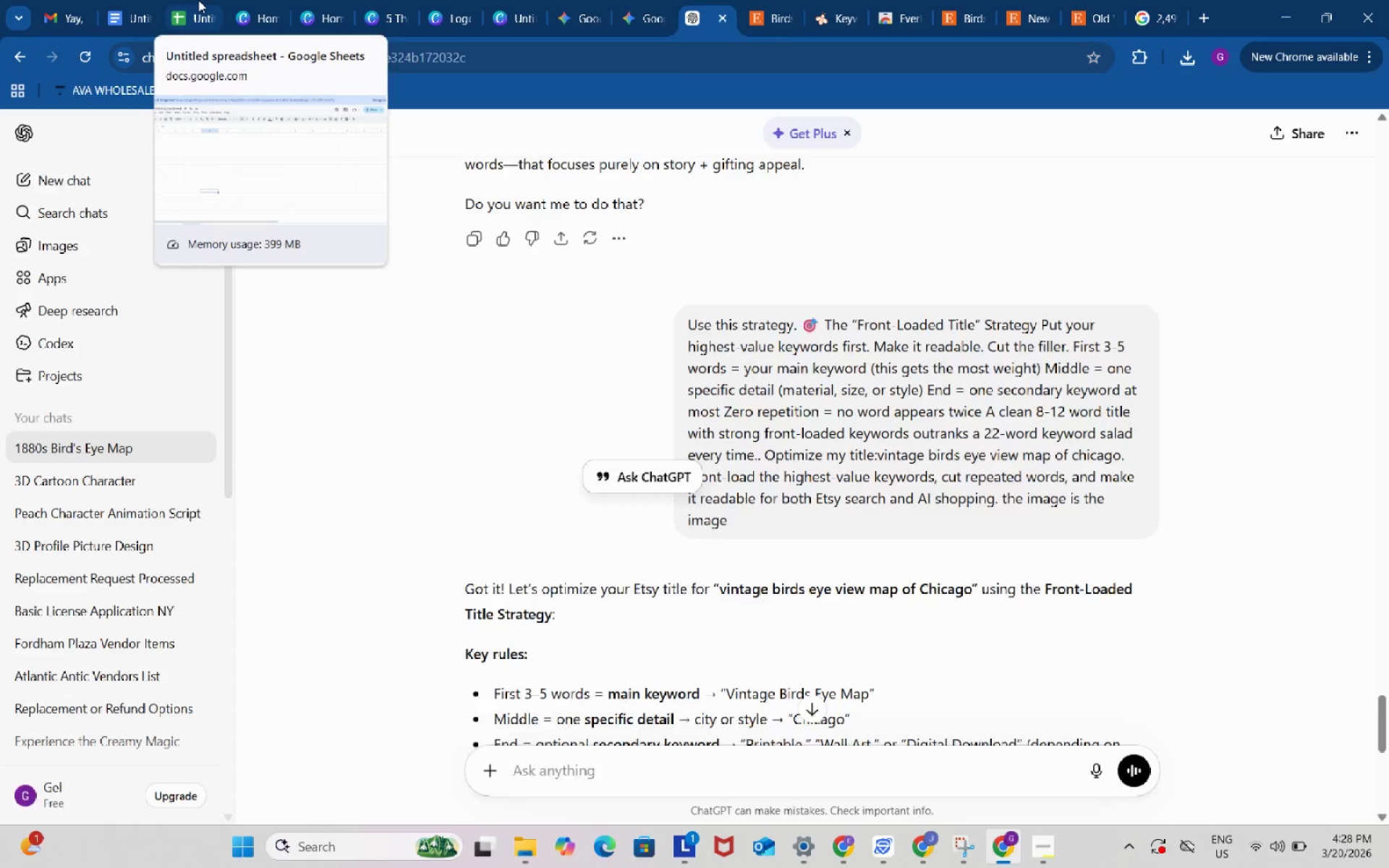 
left_click([198, 0])
 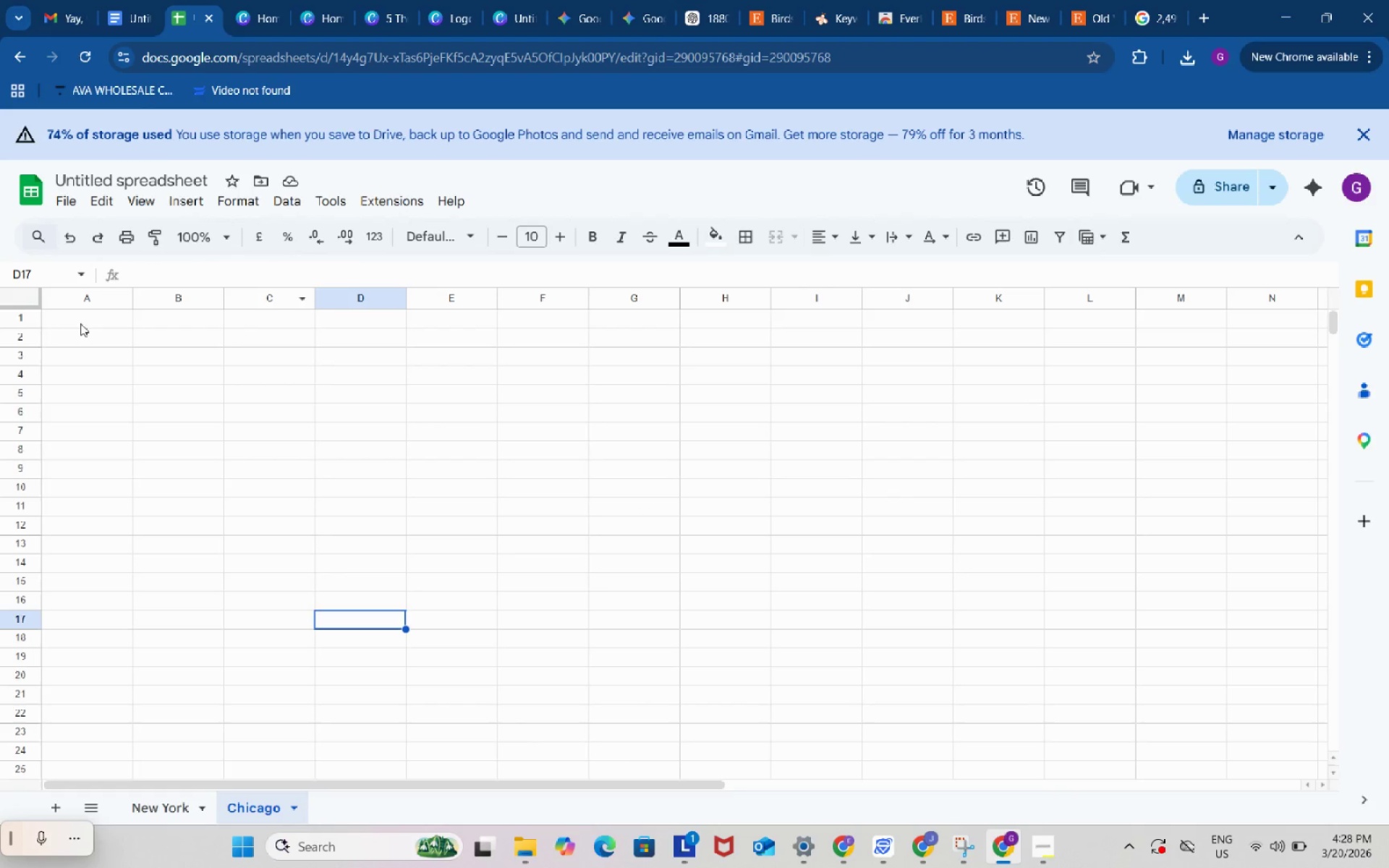 
left_click([80, 323])
 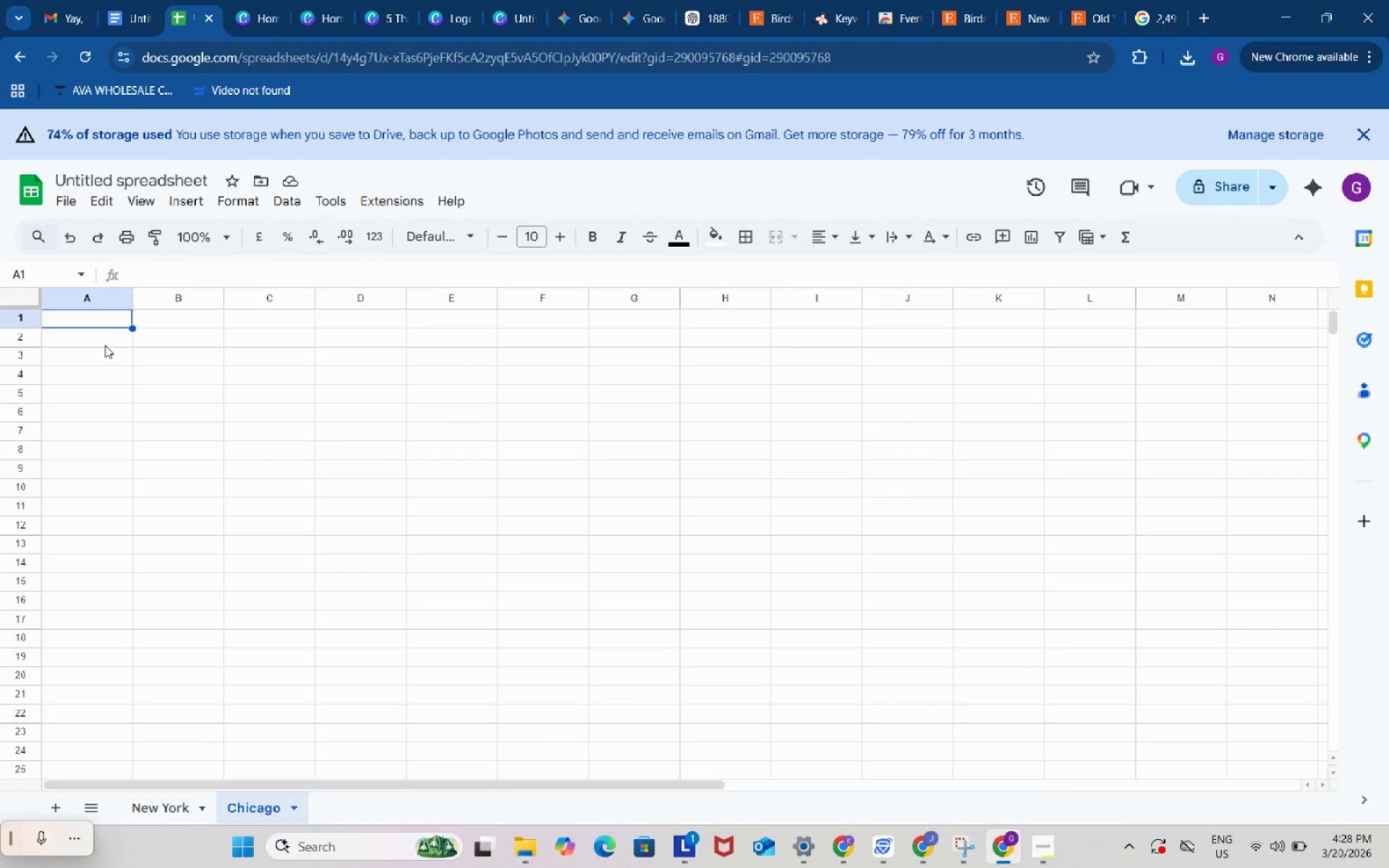 
left_click([103, 339])
 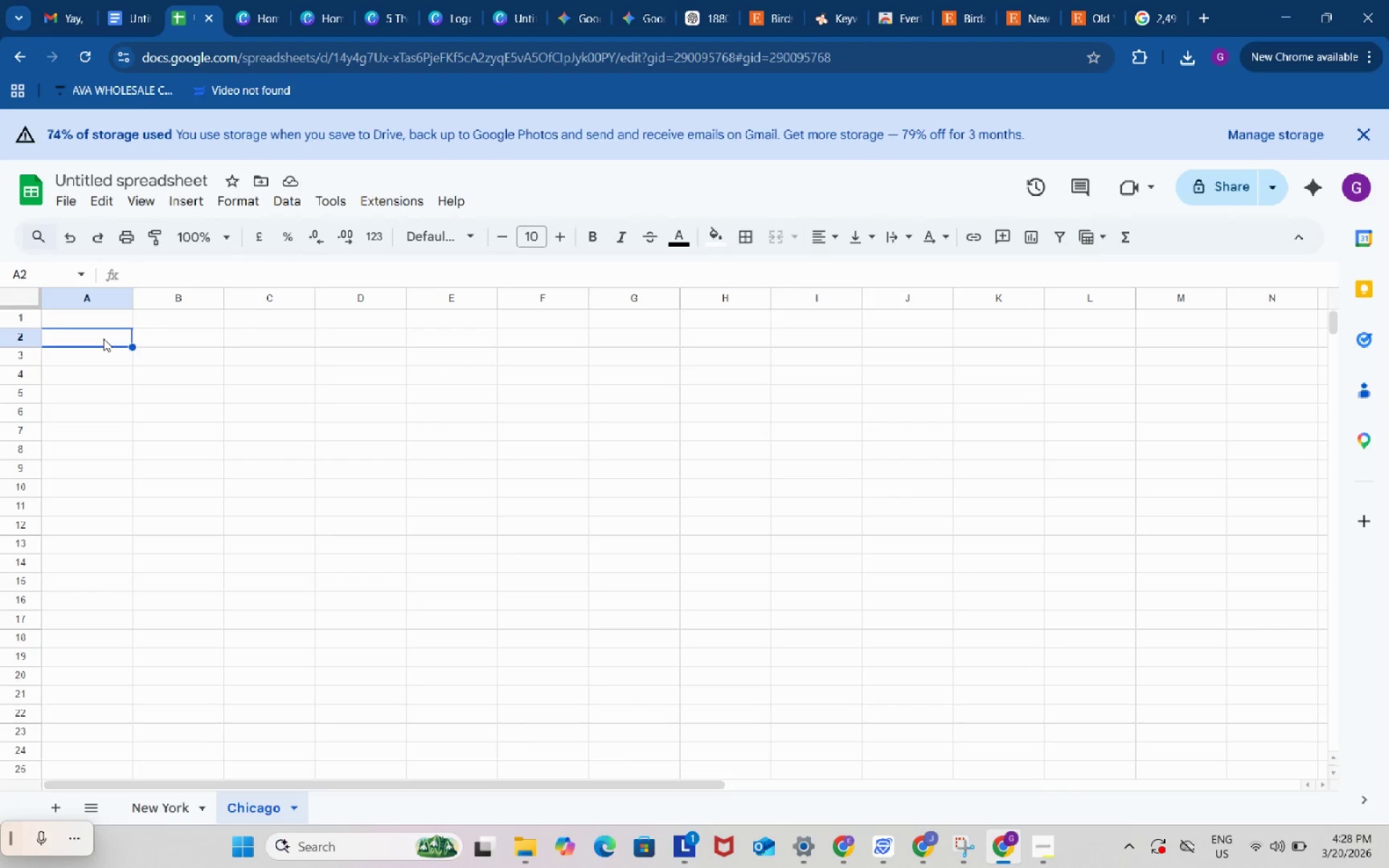 
key(Control+ControlLeft)
 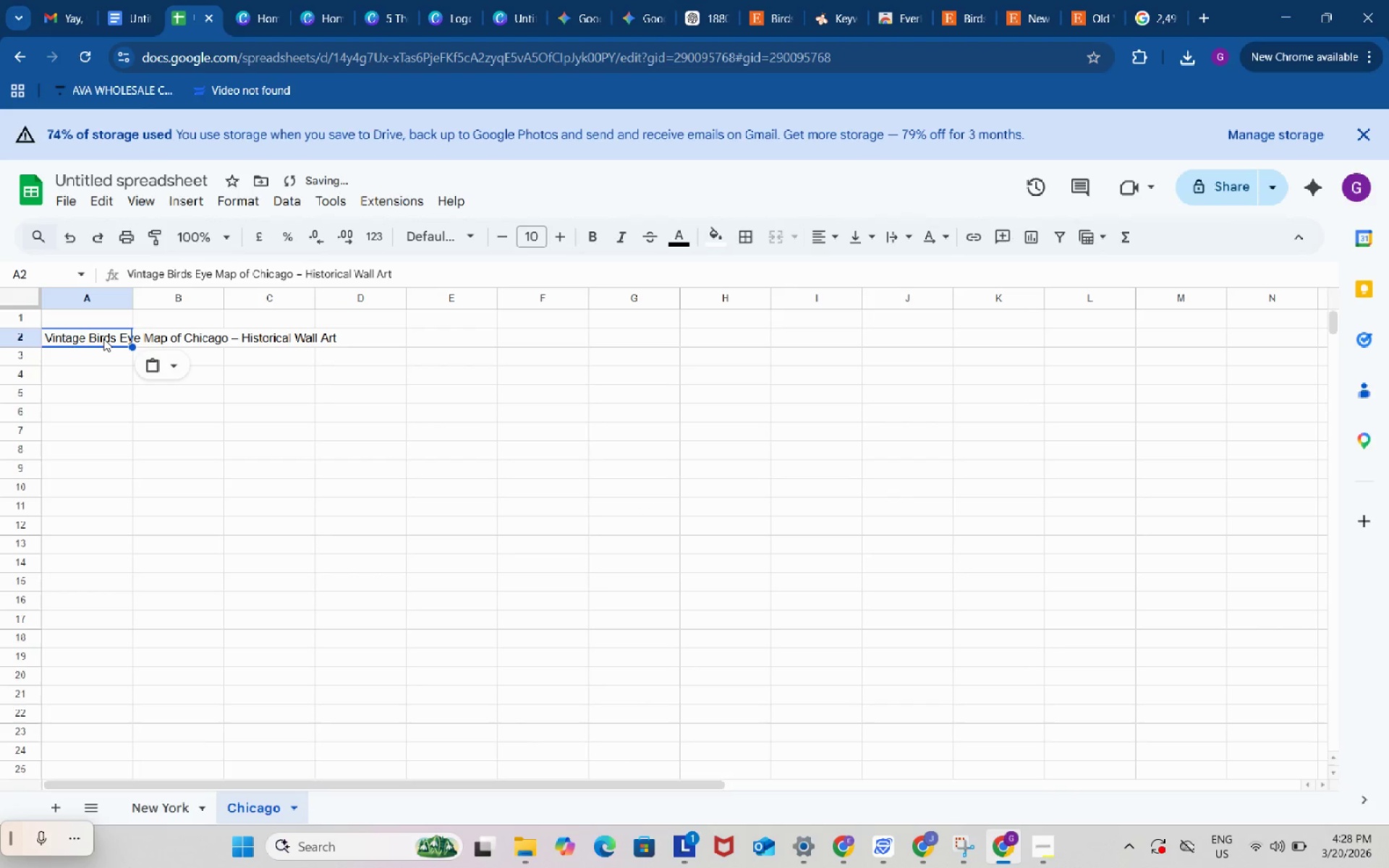 
key(Control+V)
 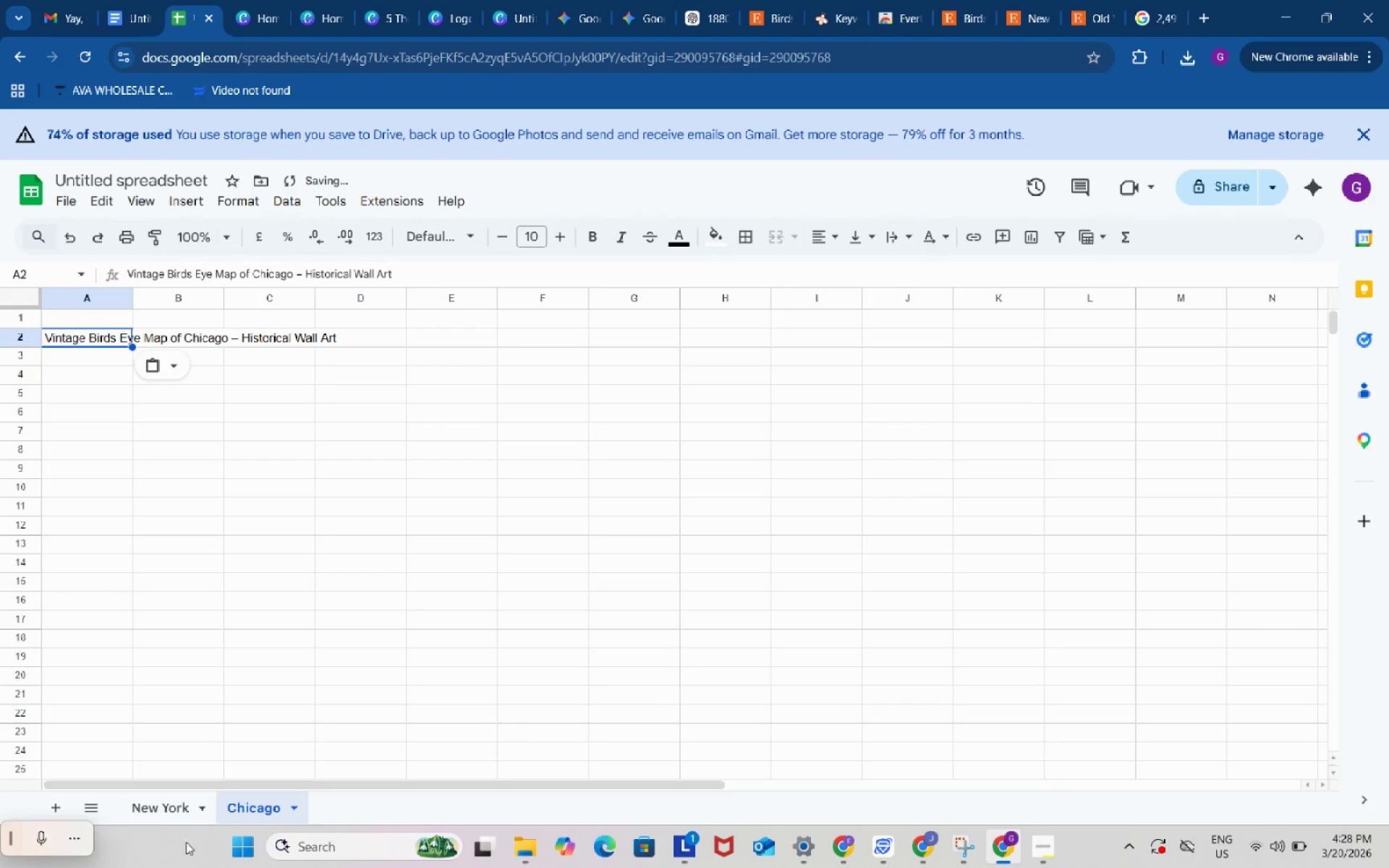 
left_click([174, 804])
 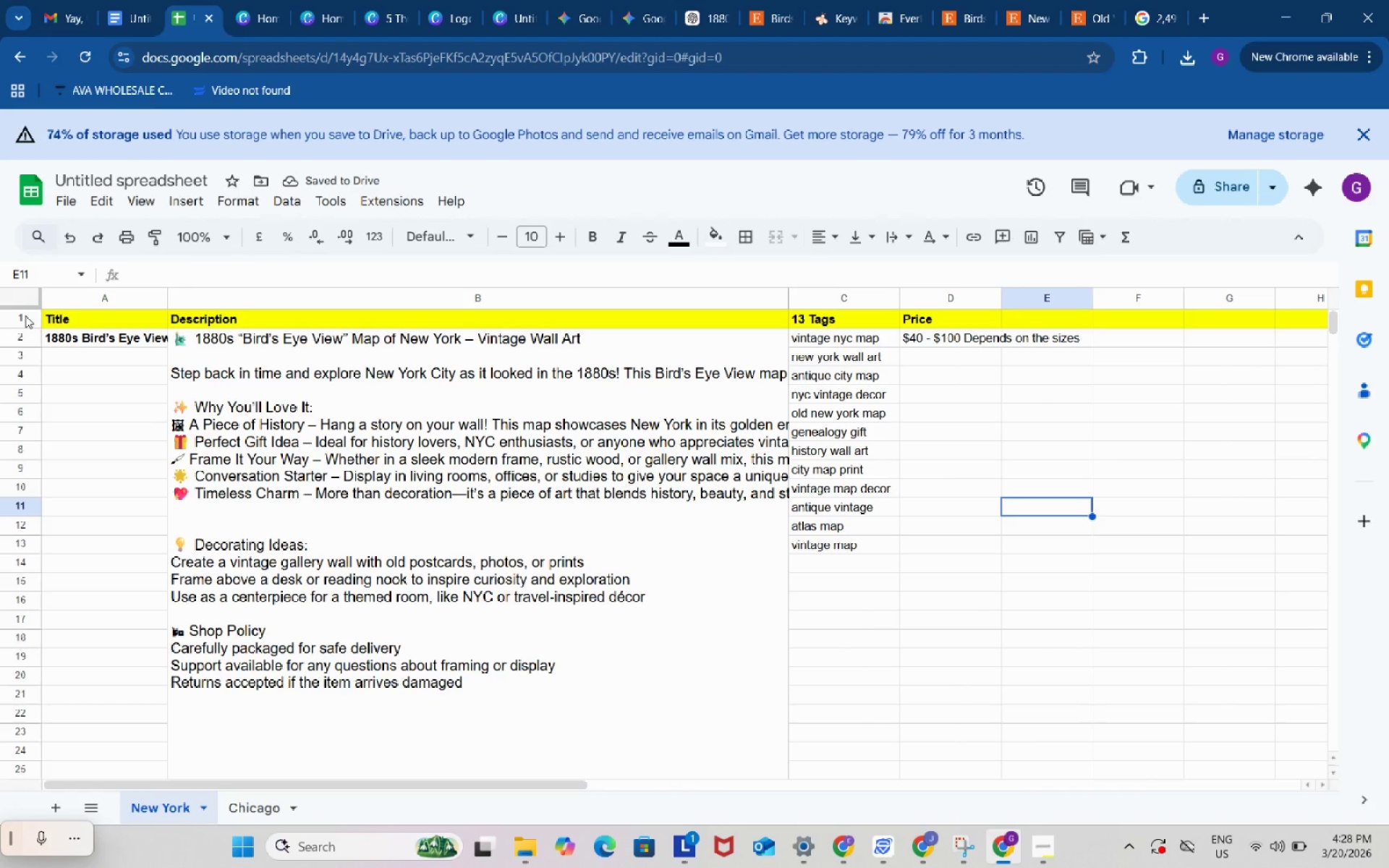 
left_click([25, 315])
 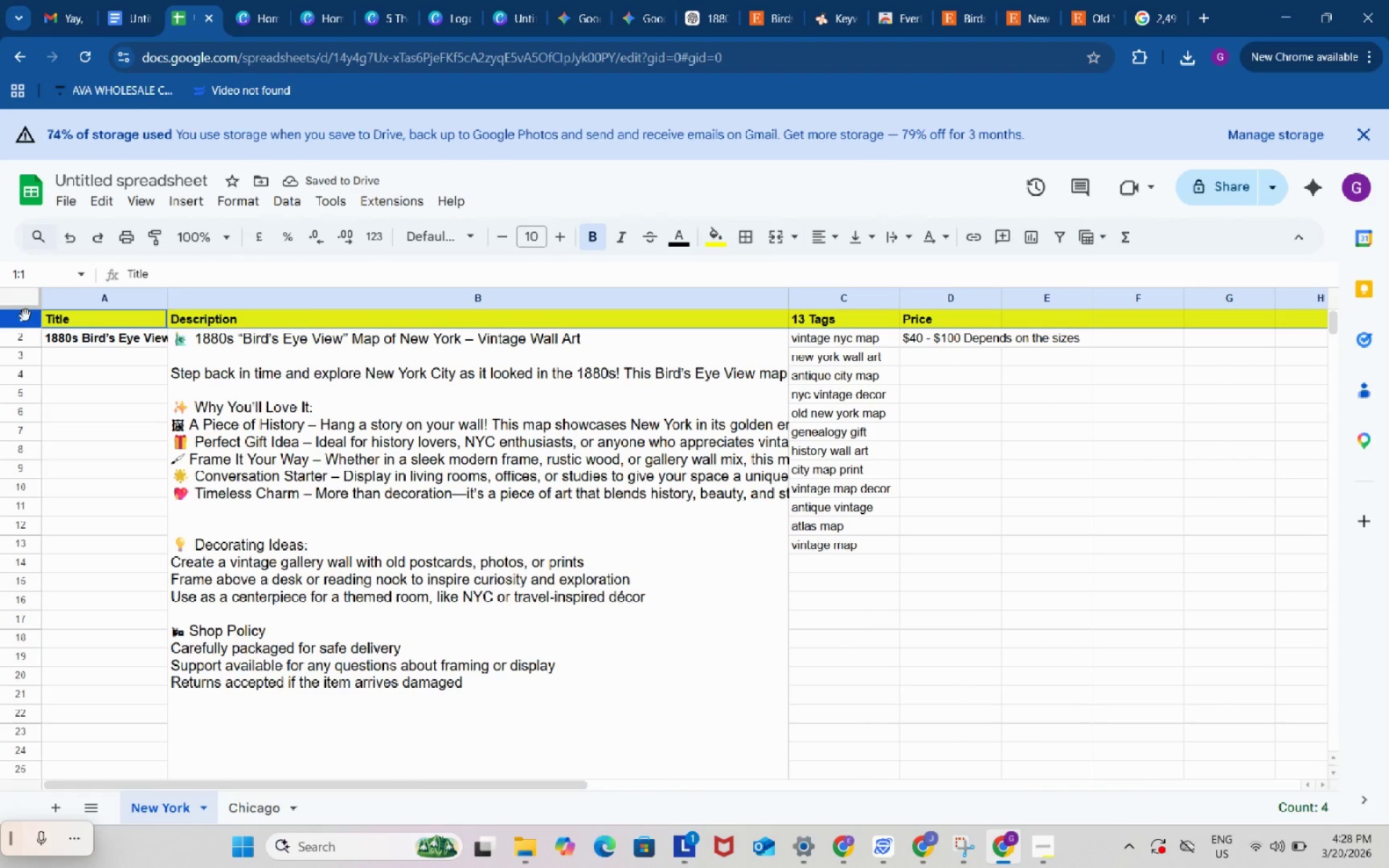 
key(Control+C)
 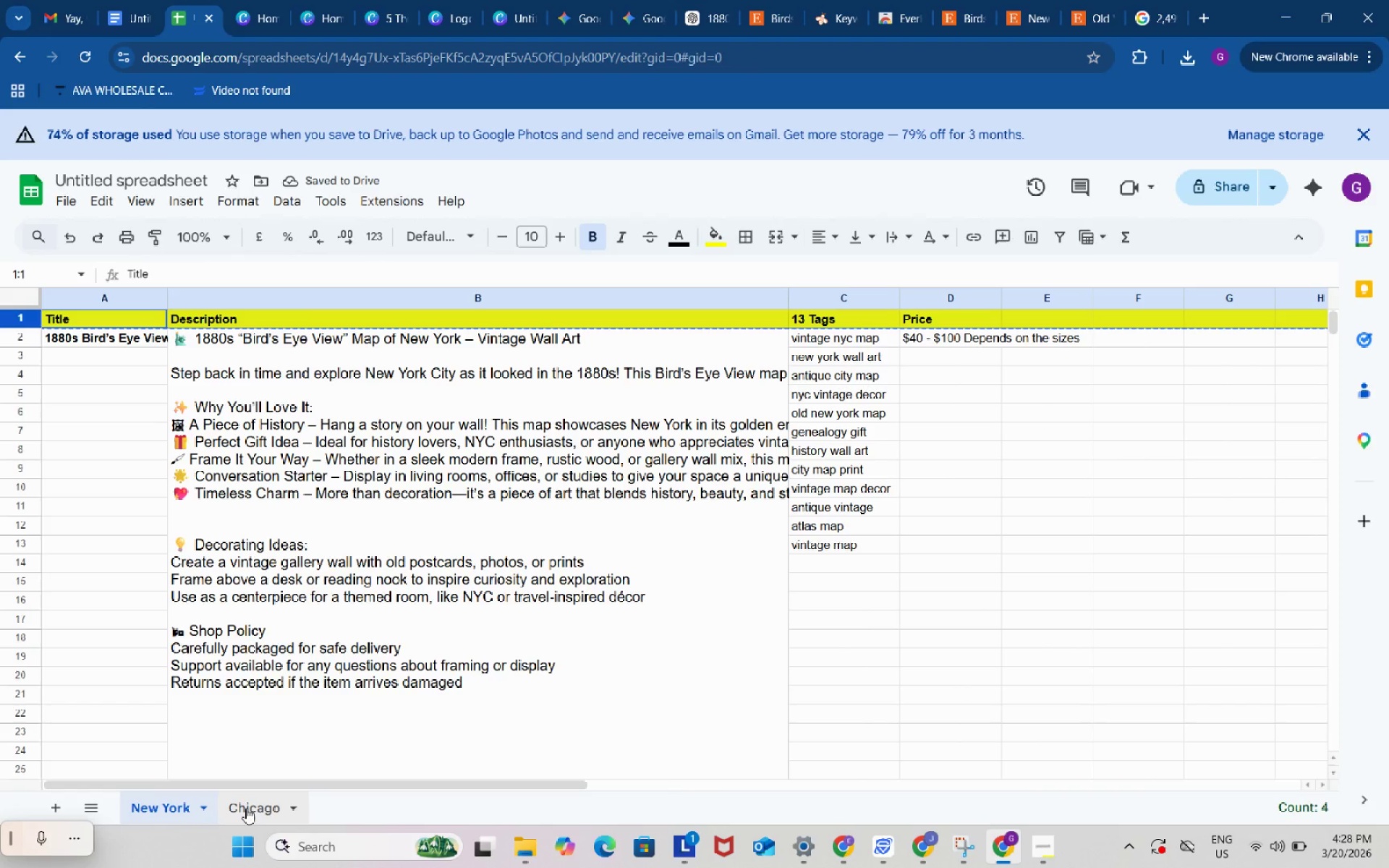 
left_click([248, 814])
 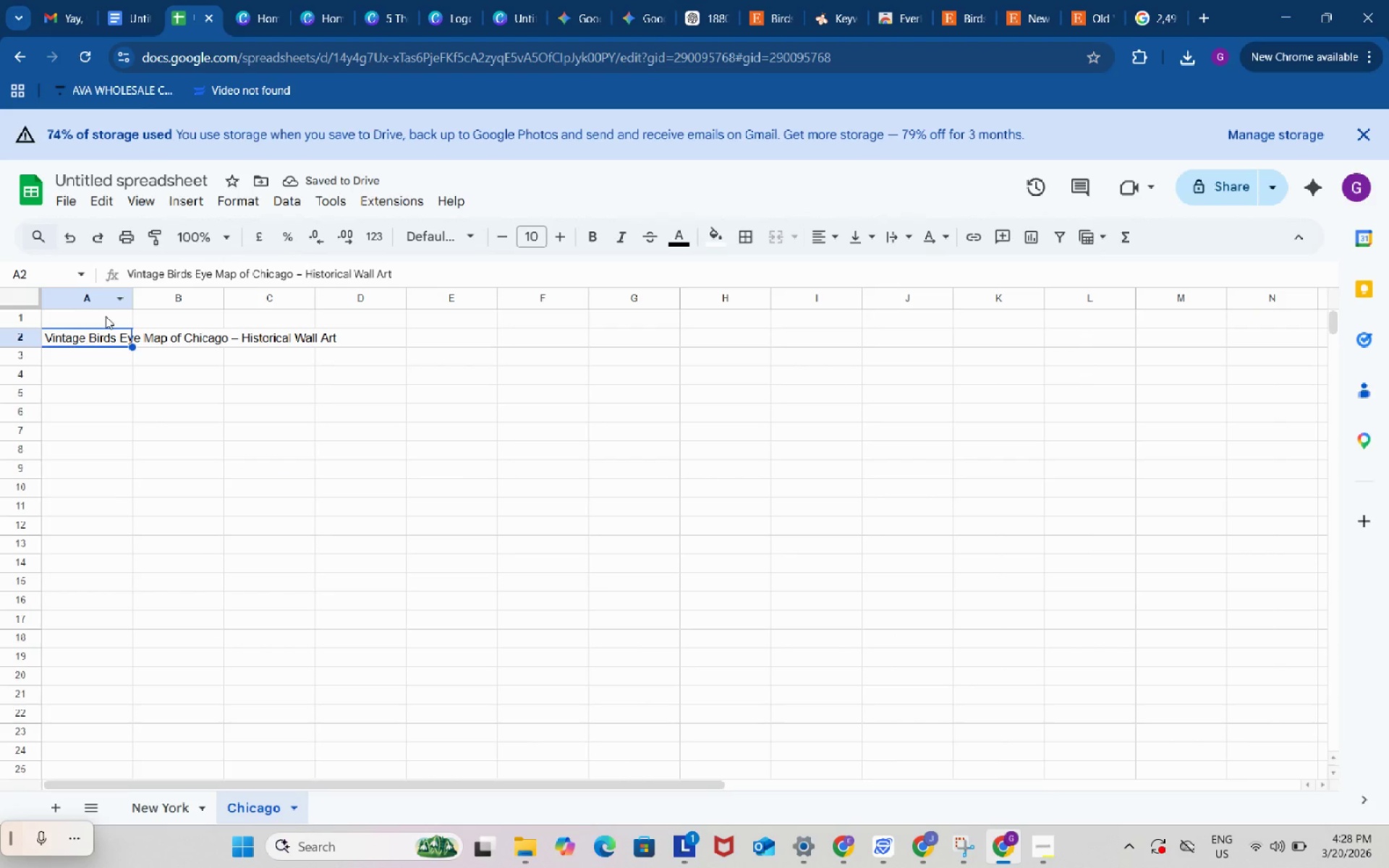 
left_click([106, 316])
 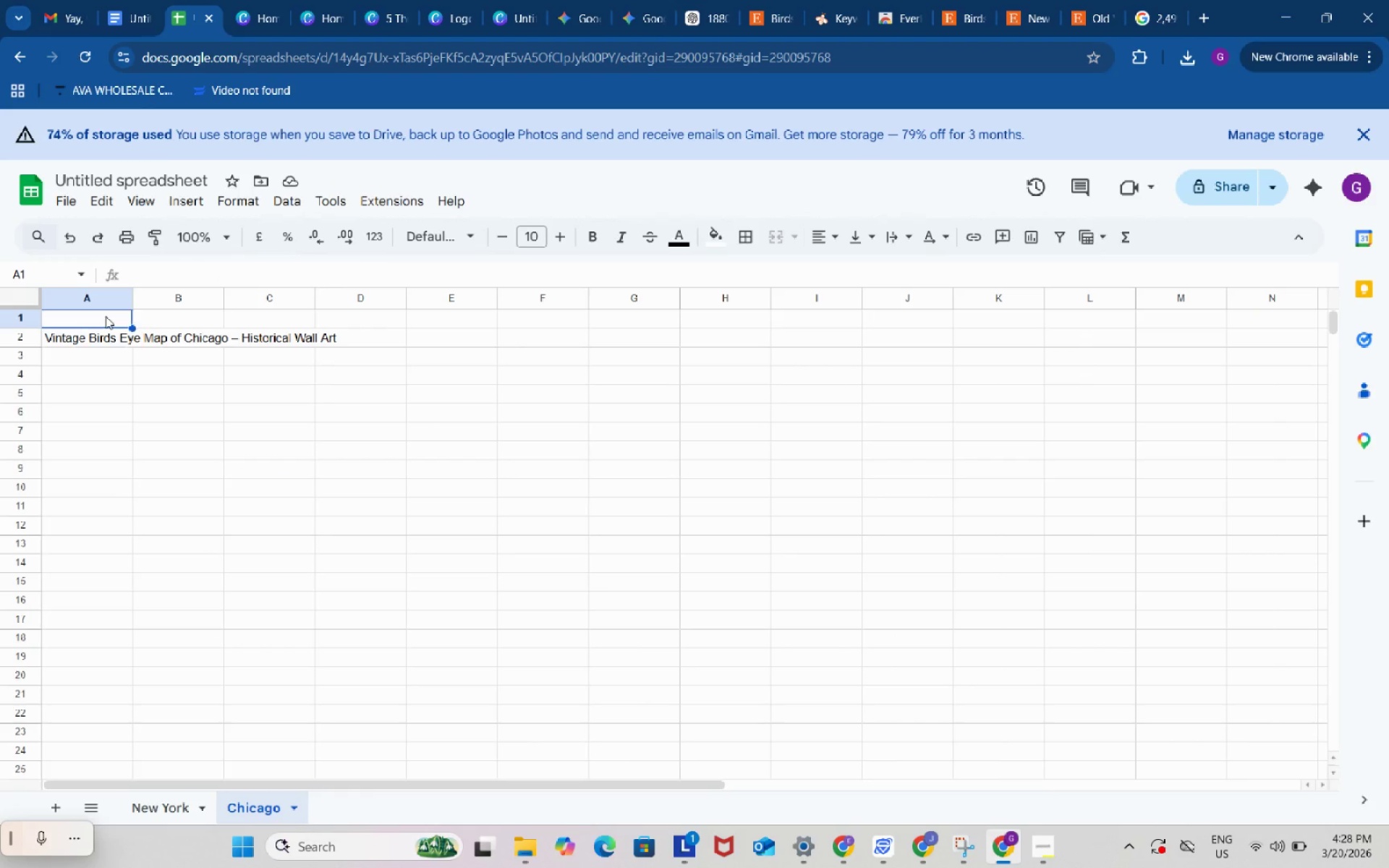 
key(Control+ControlLeft)
 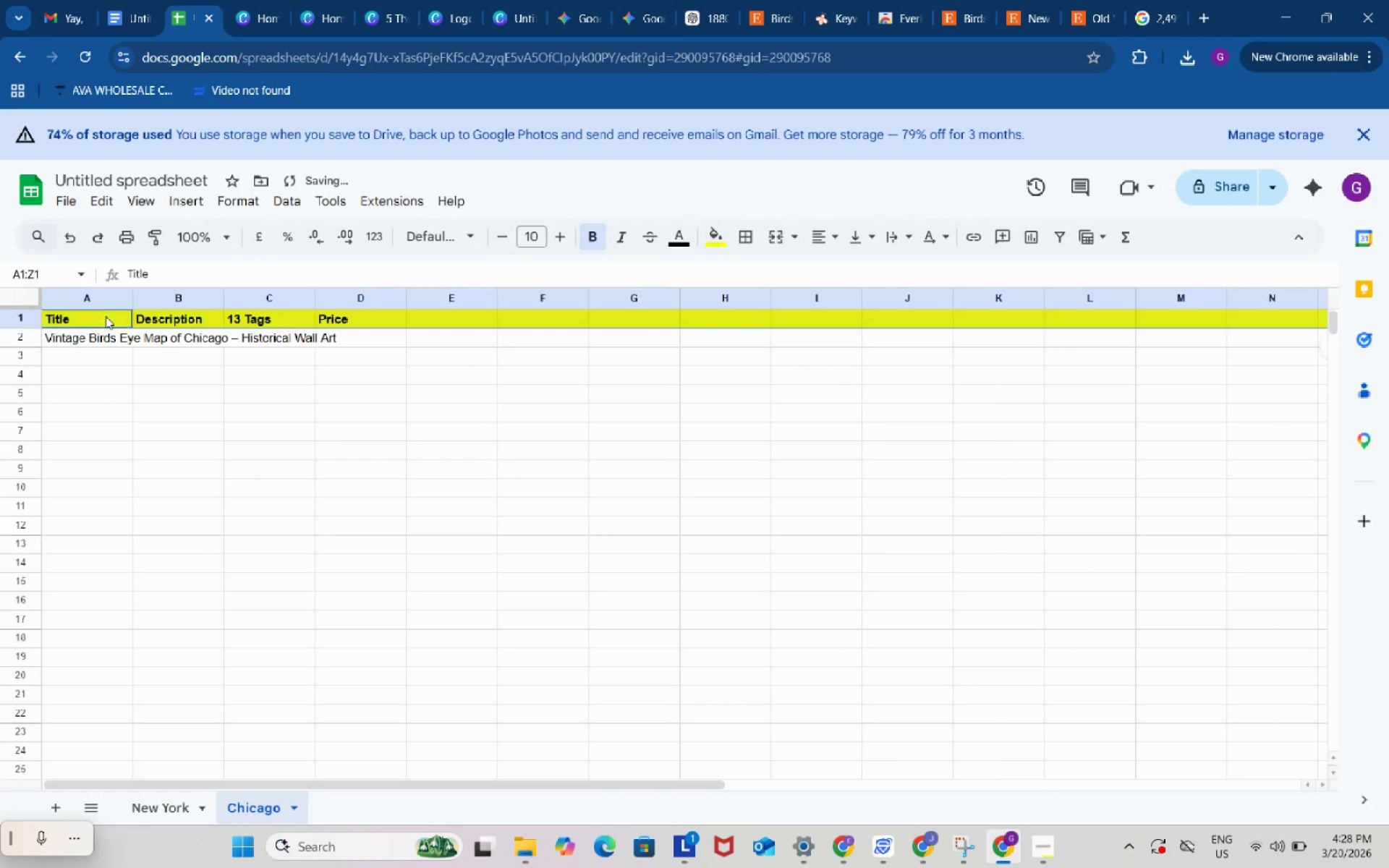 
key(Control+V)
 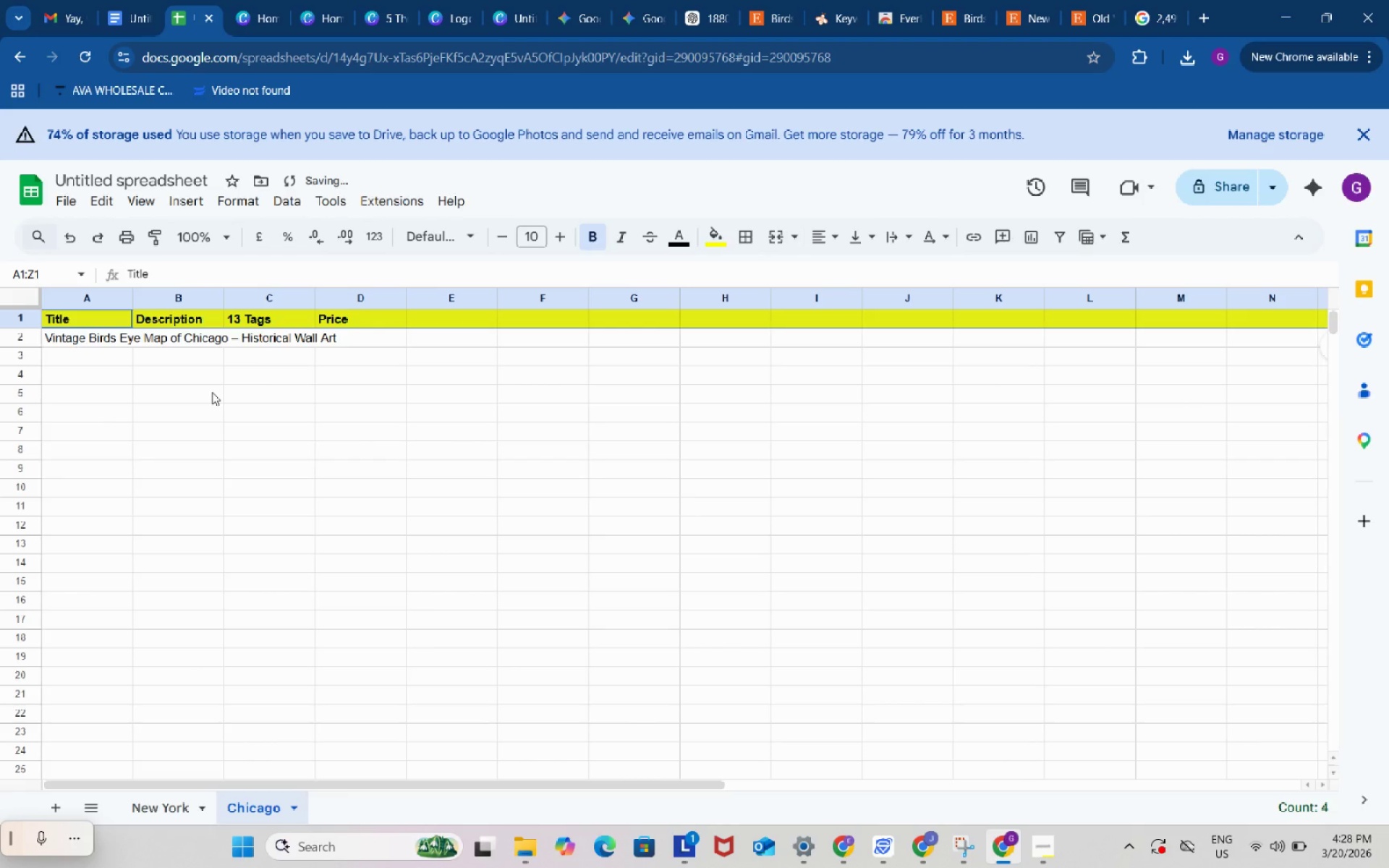 
left_click([212, 392])
 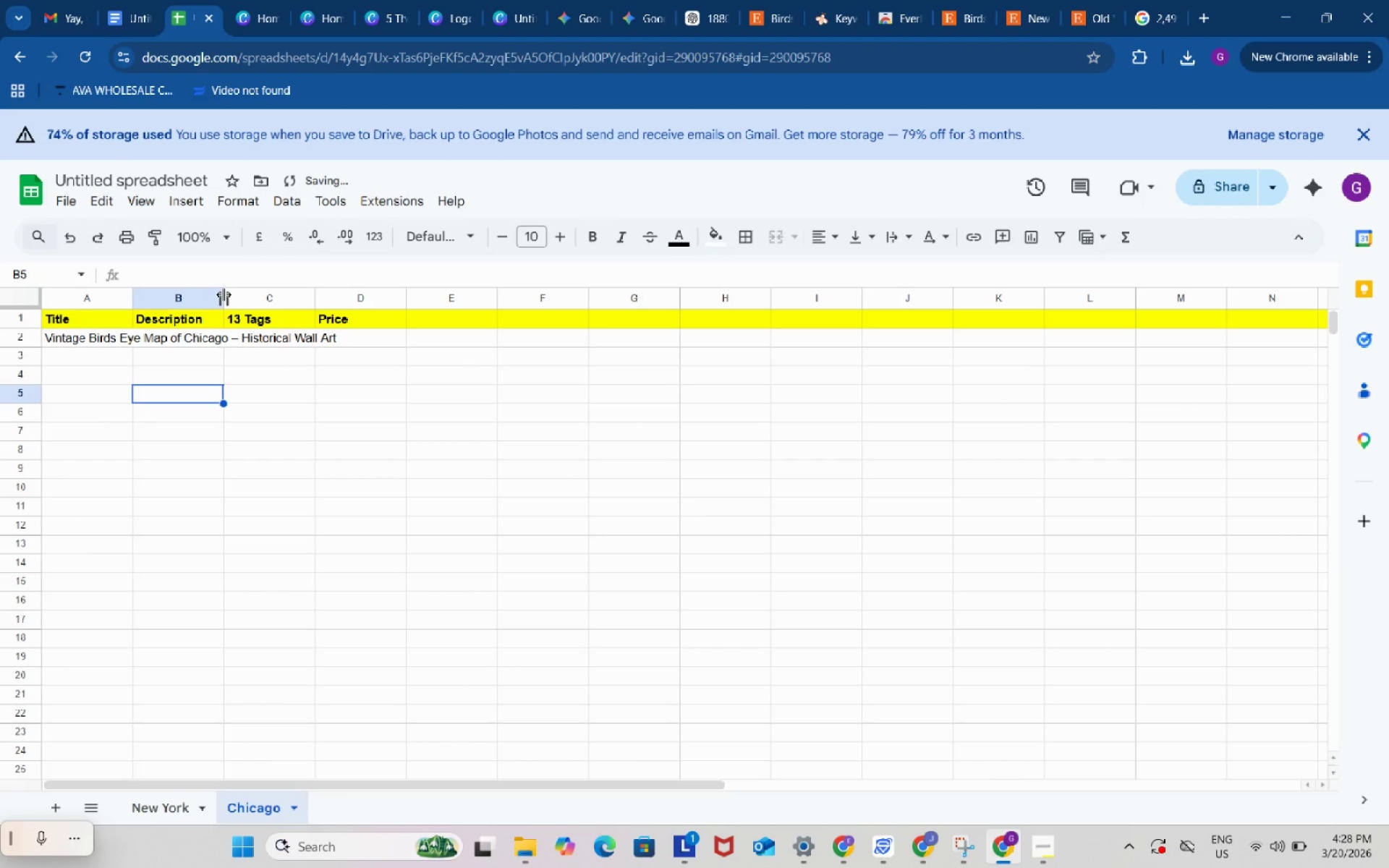 
left_click_drag(start_coordinate=[224, 294], to_coordinate=[620, 299])
 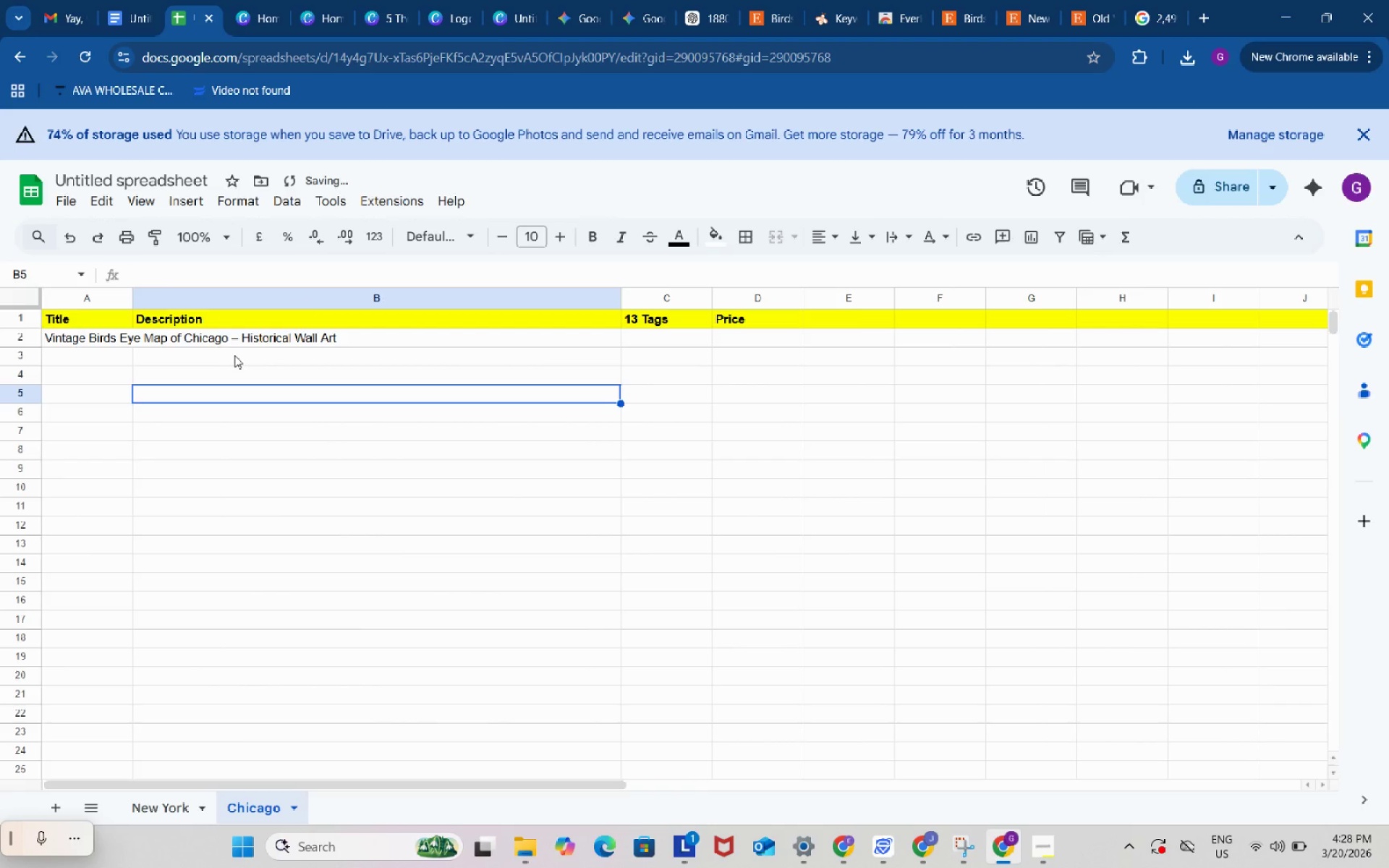 
left_click_drag(start_coordinate=[235, 355], to_coordinate=[313, 665])
 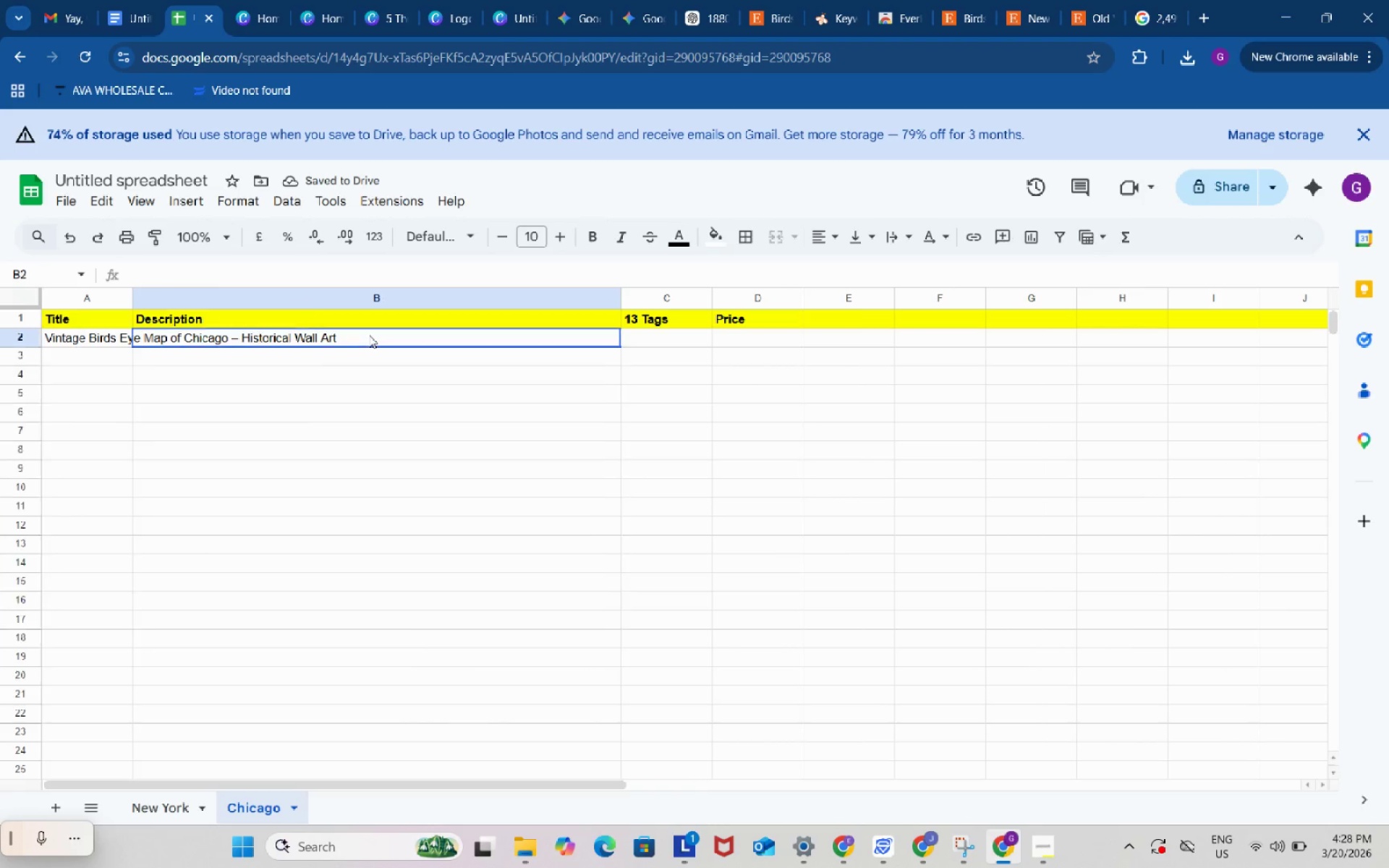 
left_click_drag(start_coordinate=[369, 335], to_coordinate=[380, 758])
 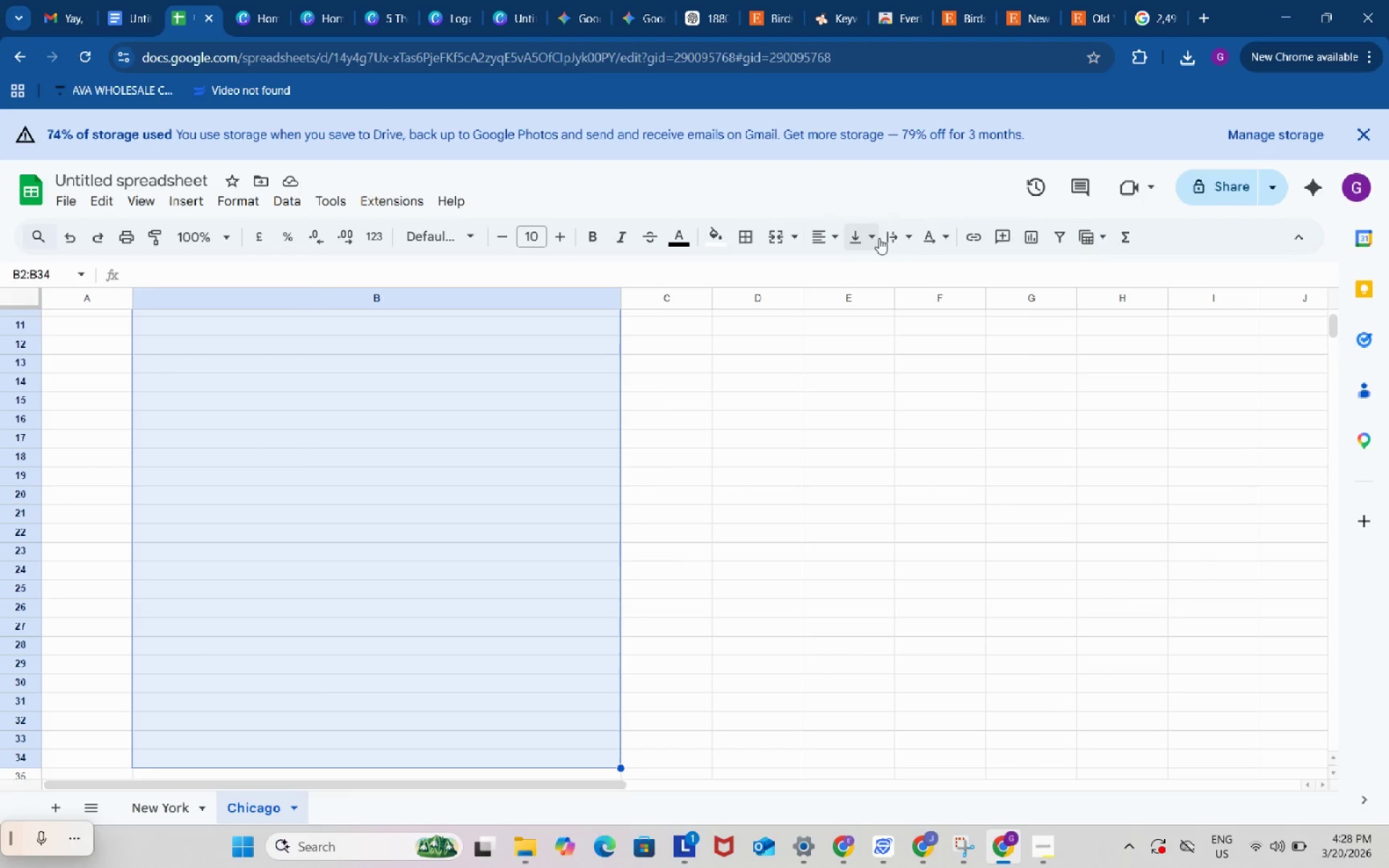 
scroll: coordinate [378, 761], scroll_direction: down, amount: 2.0
 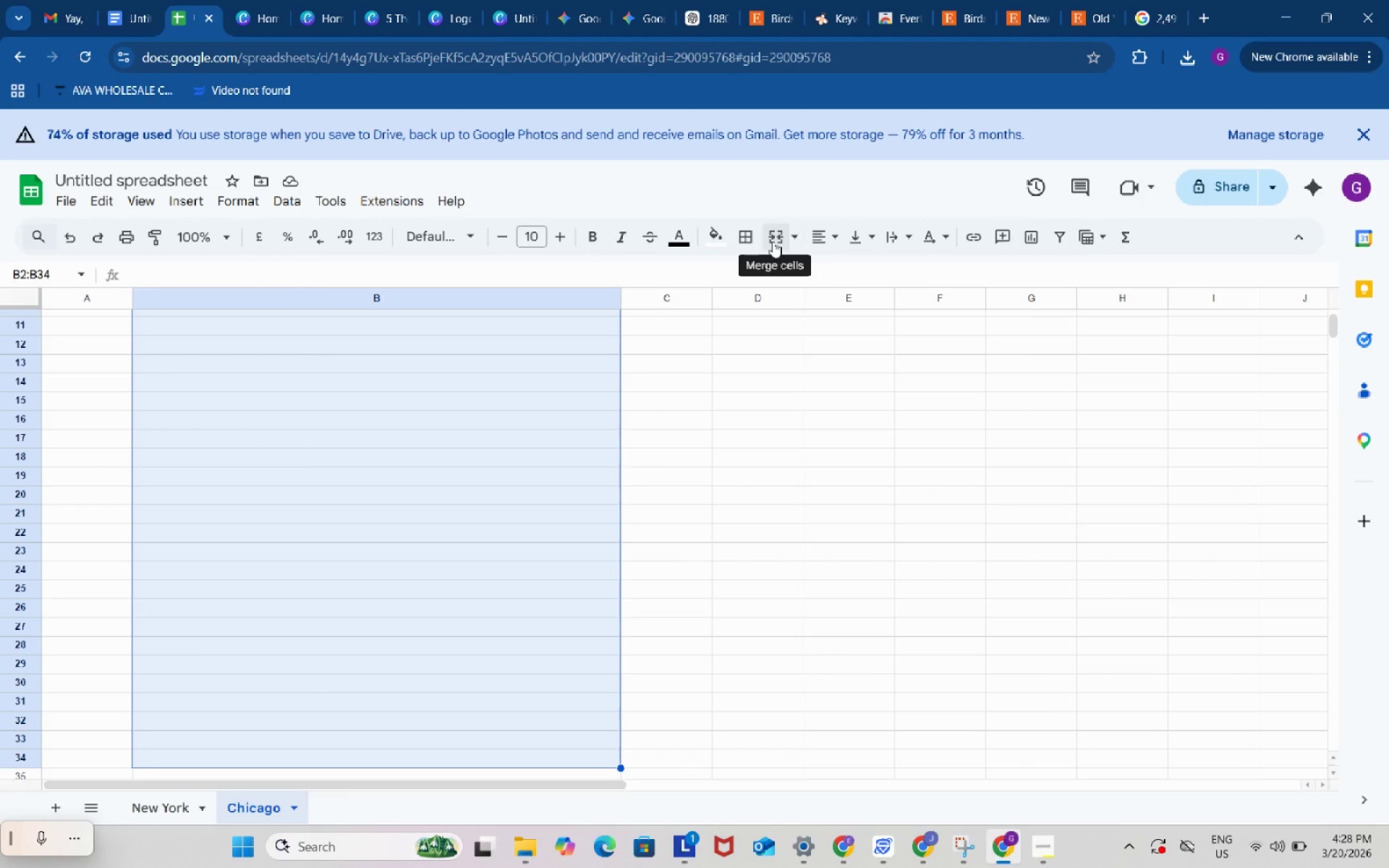 
left_click([773, 240])
 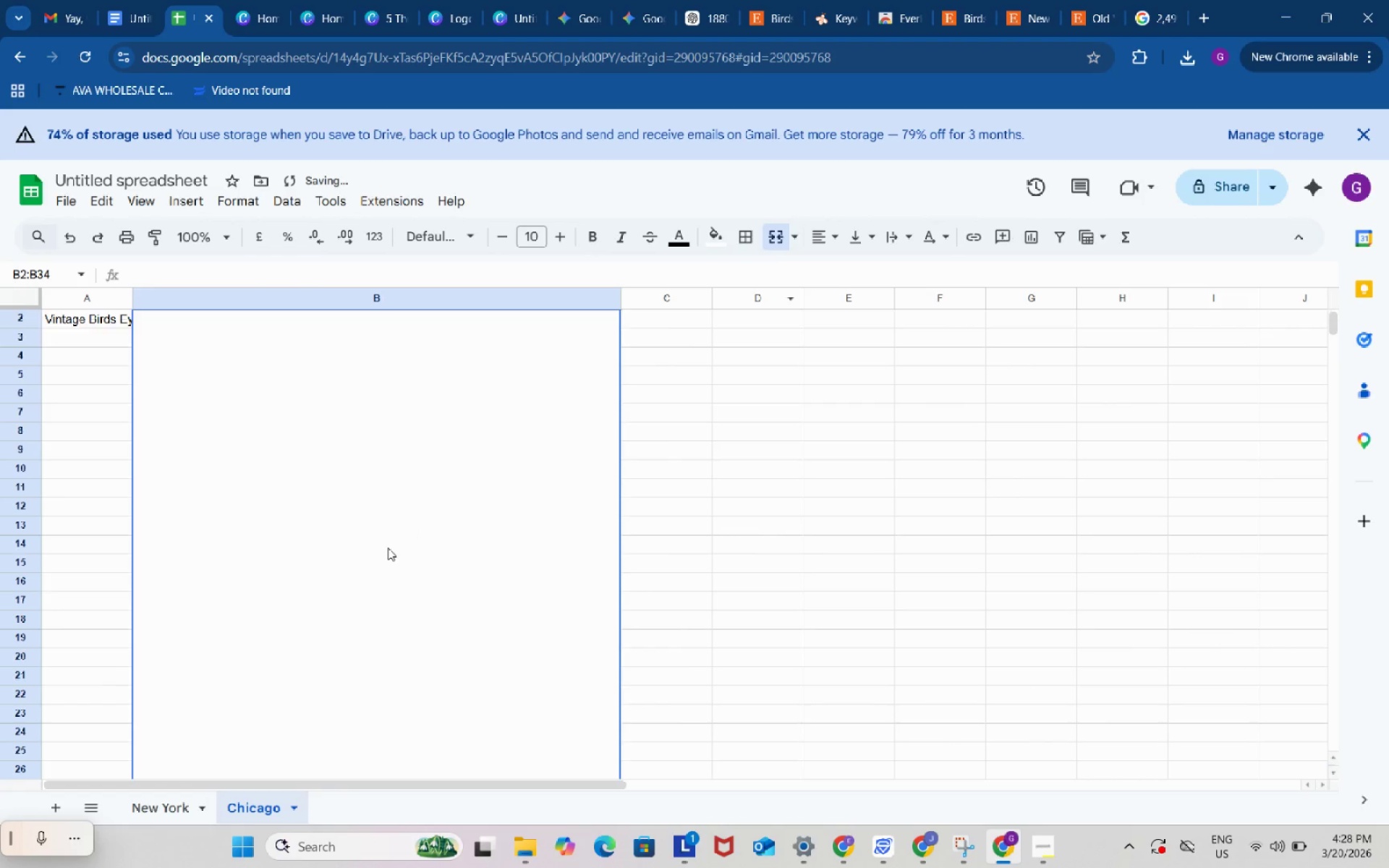 
scroll: coordinate [388, 548], scroll_direction: up, amount: 3.0
 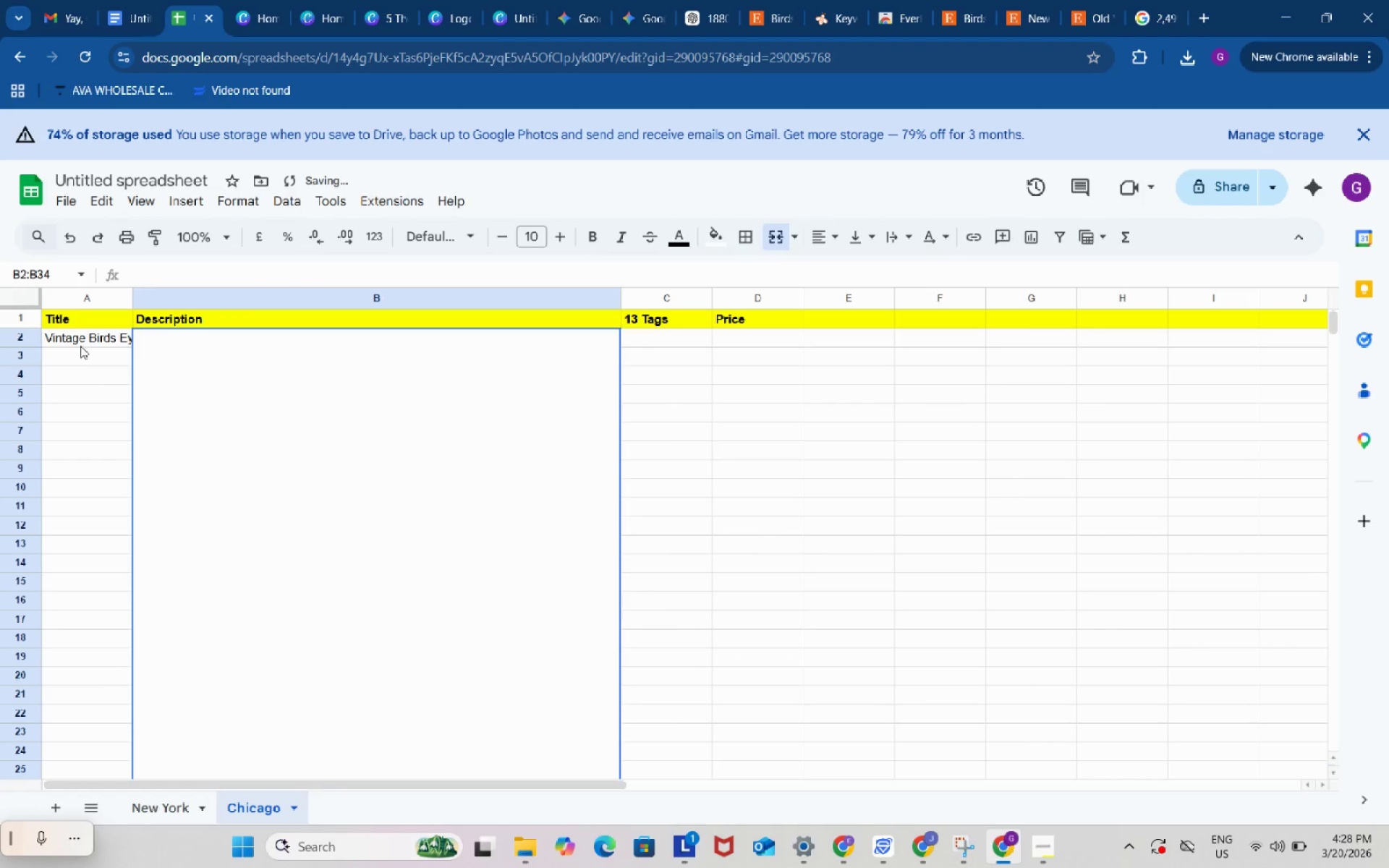 
left_click([80, 344])
 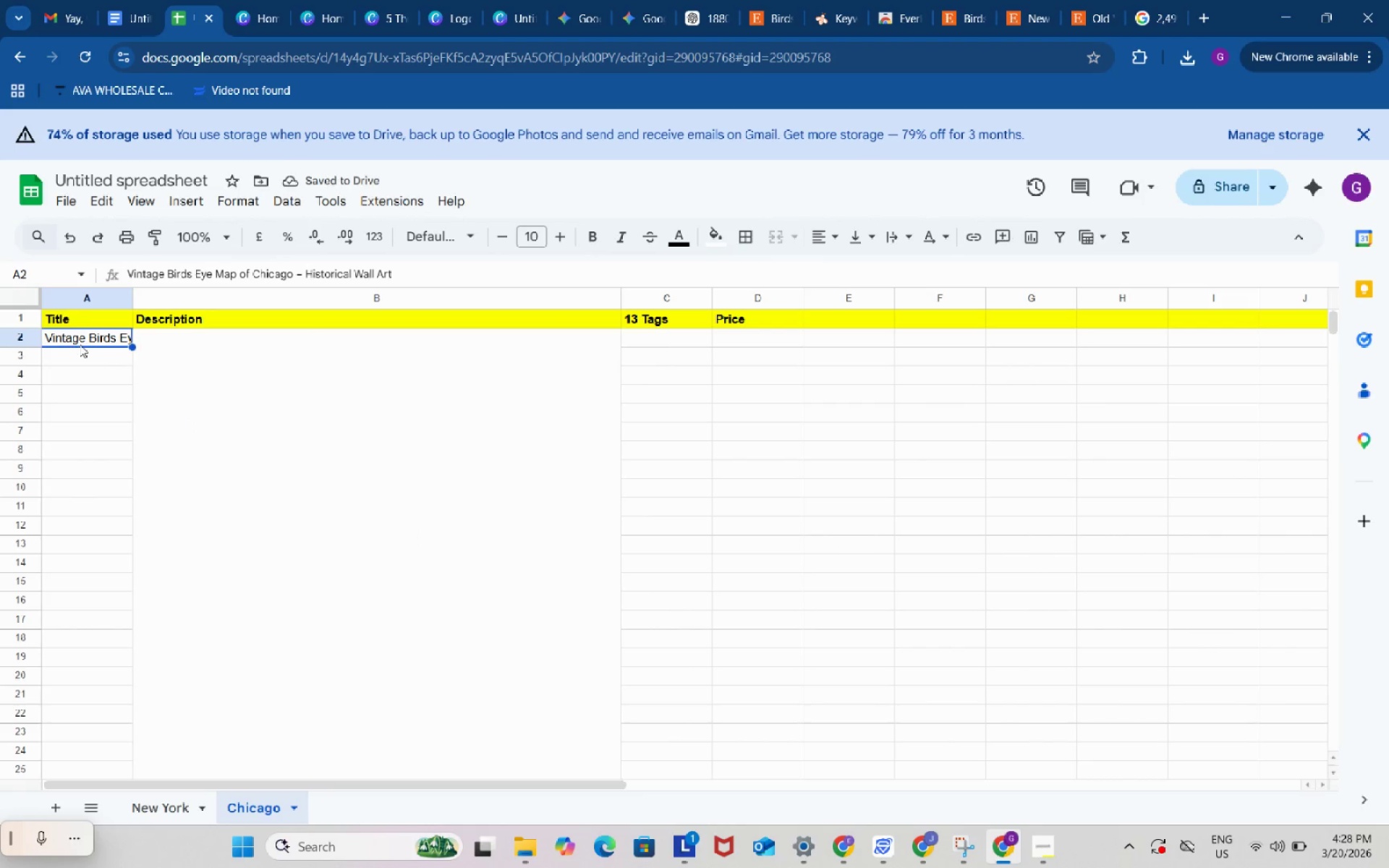 
key(Control+B)
 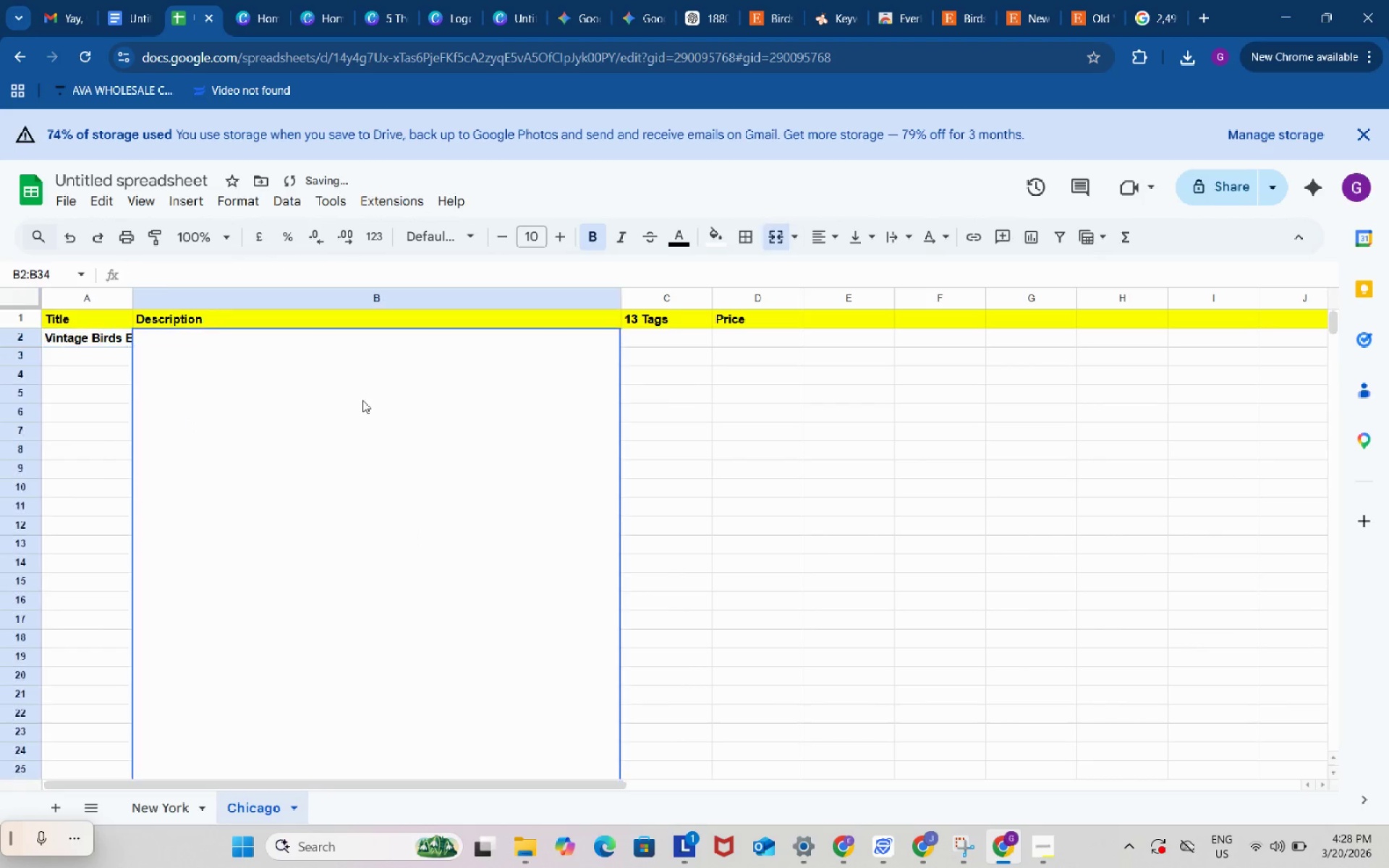 
left_click([362, 400])
 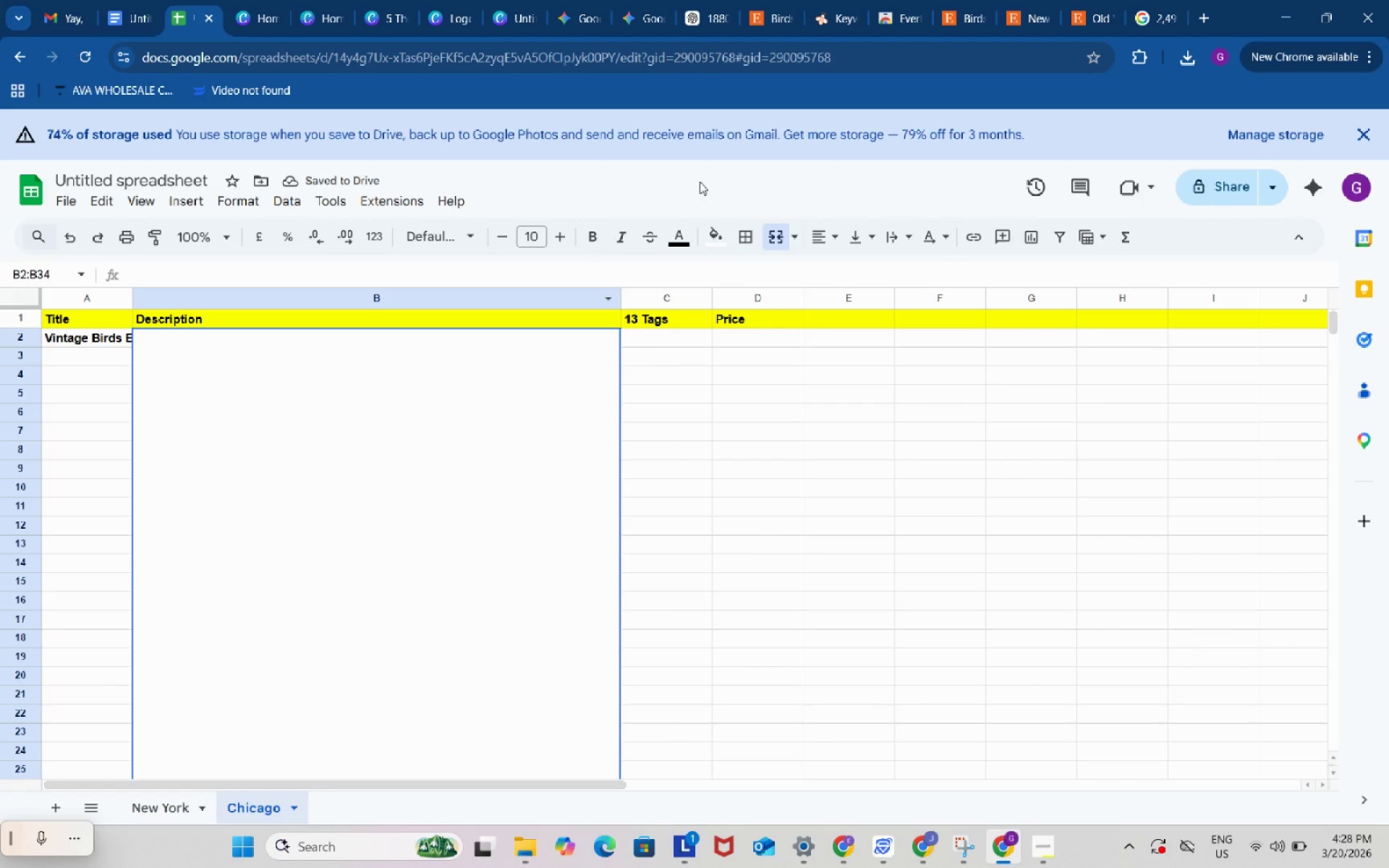 
left_click([700, 9])
 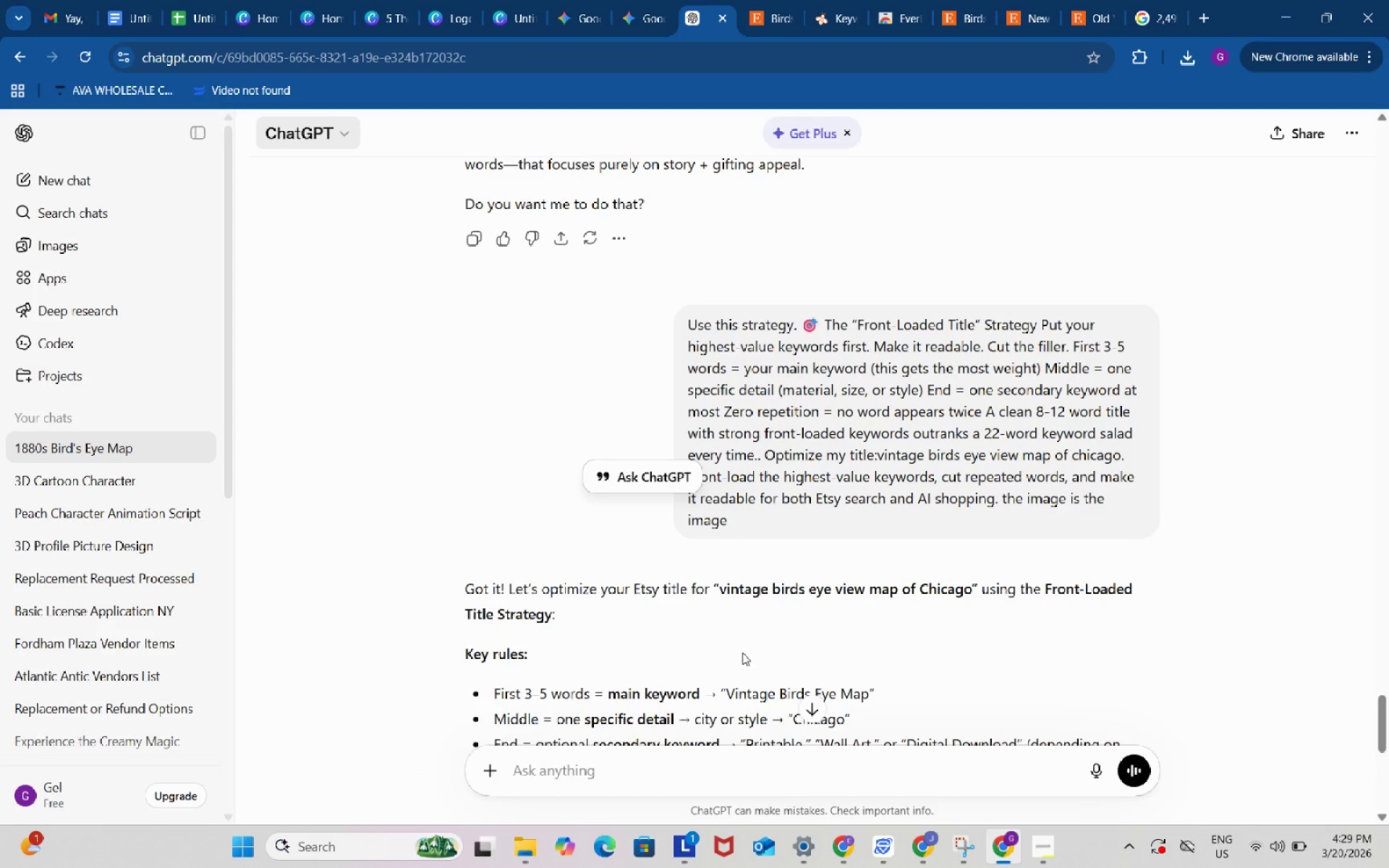 
scroll: coordinate [742, 649], scroll_direction: down, amount: 4.0
 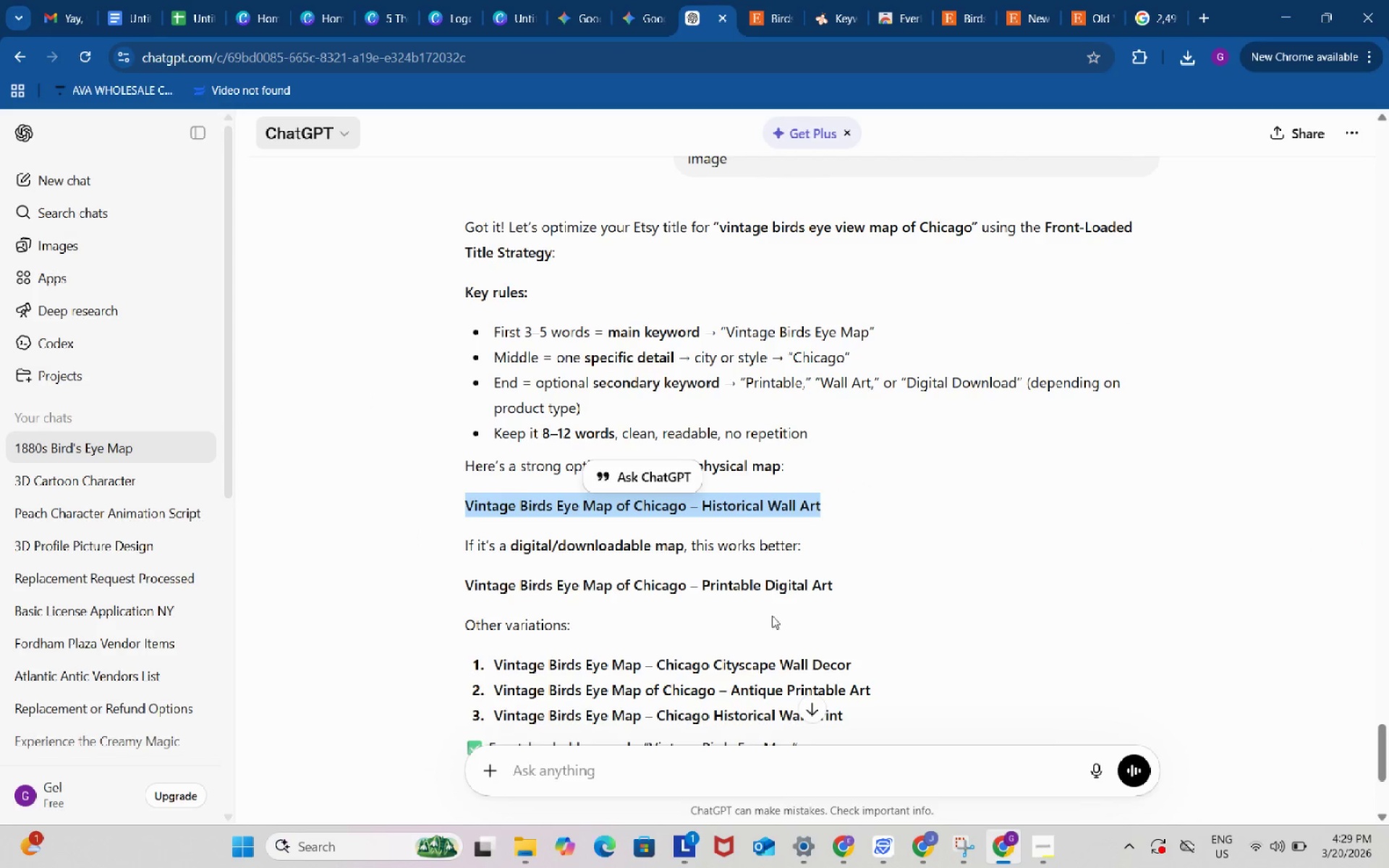 
key(Control+C)
 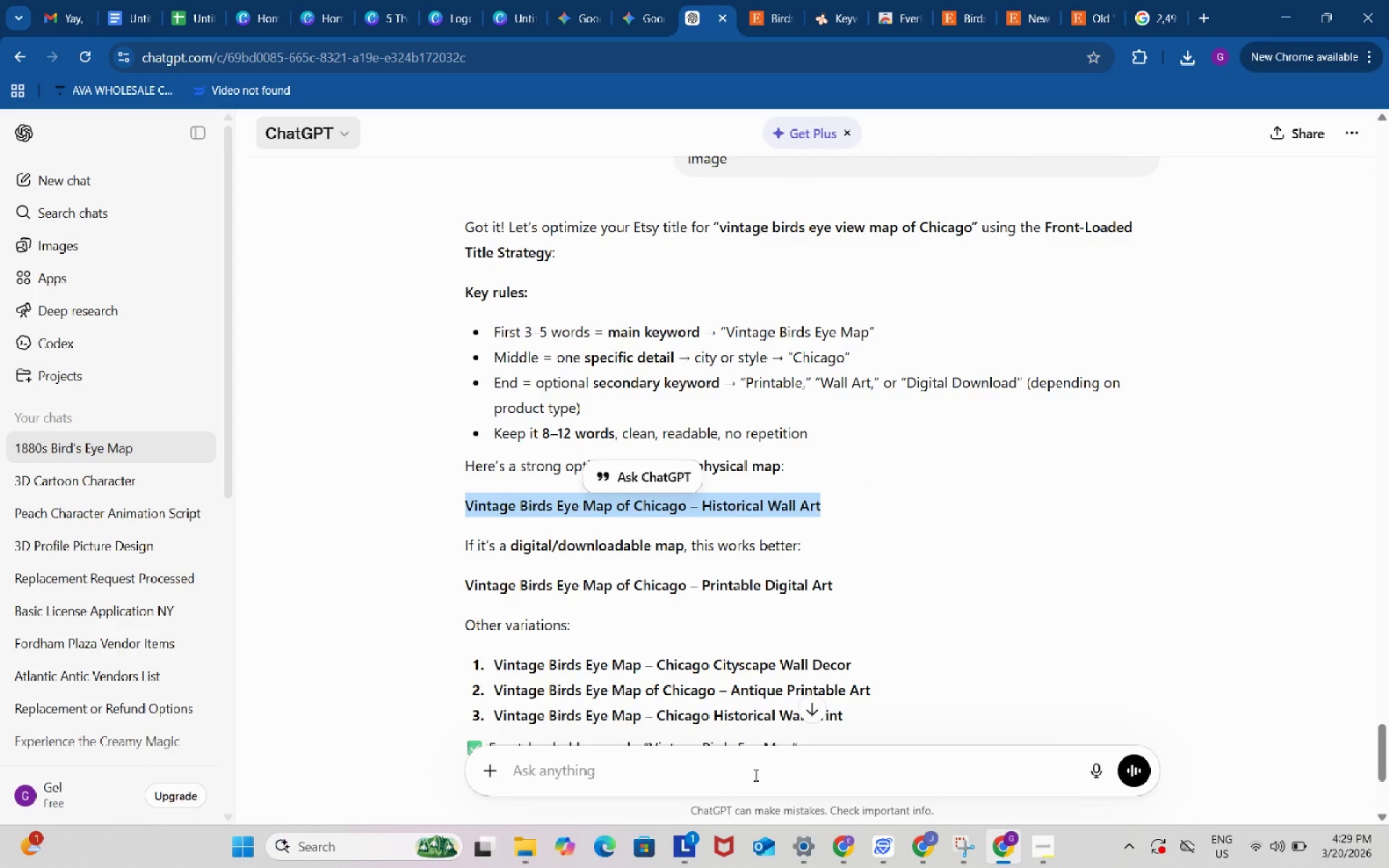 
left_click([755, 775])
 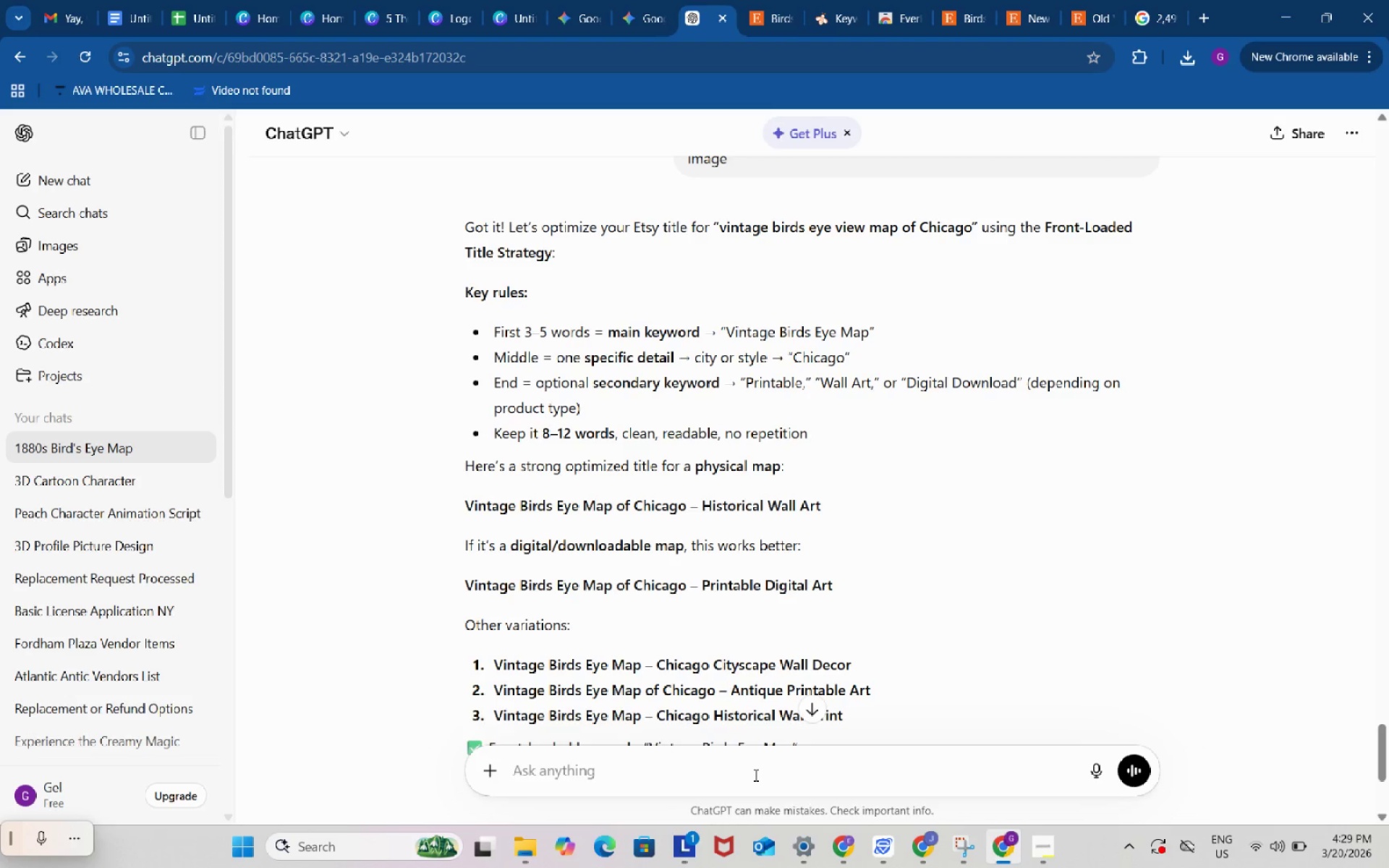 
key(Control+V)